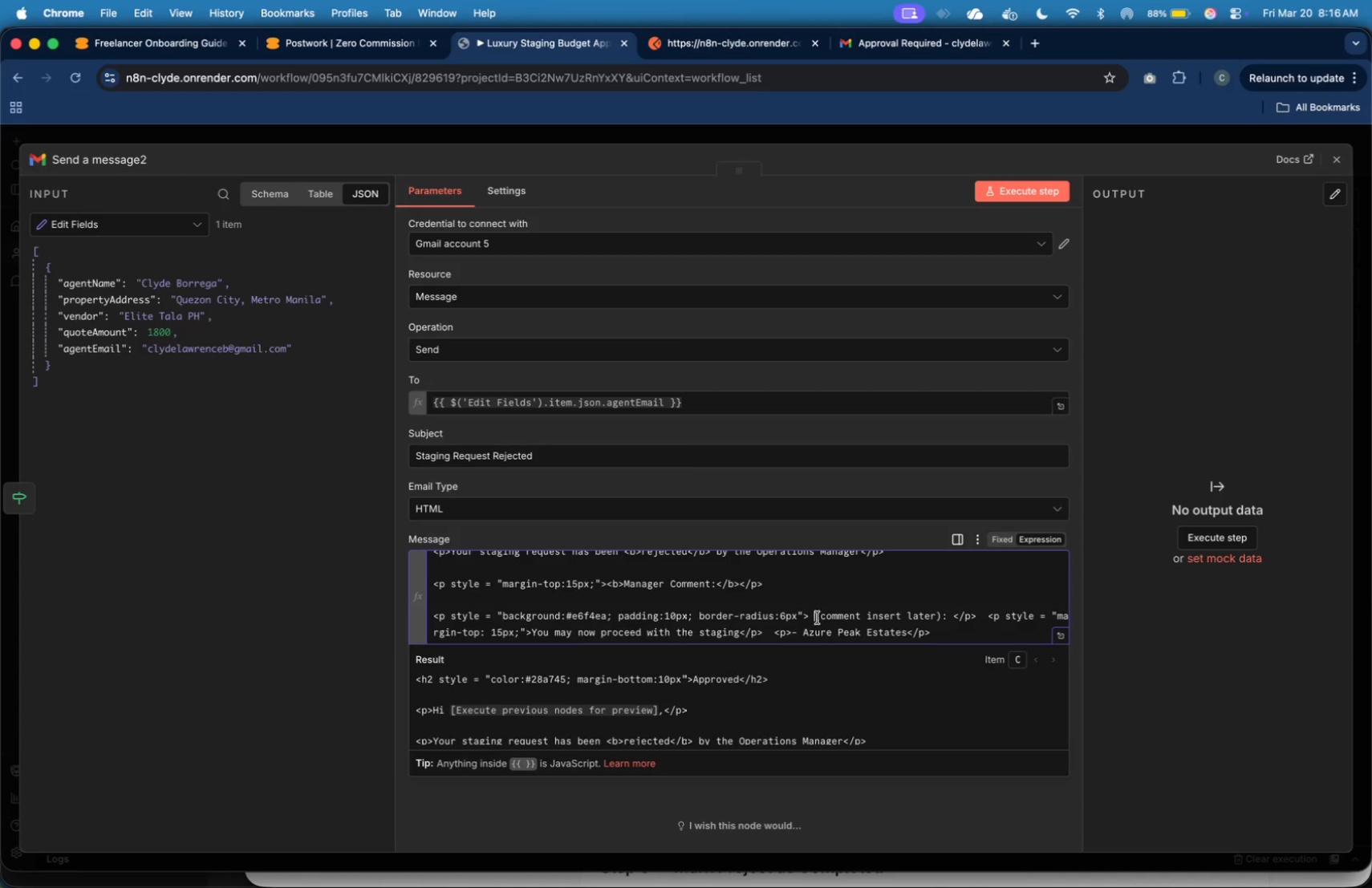 
key(Enter)
 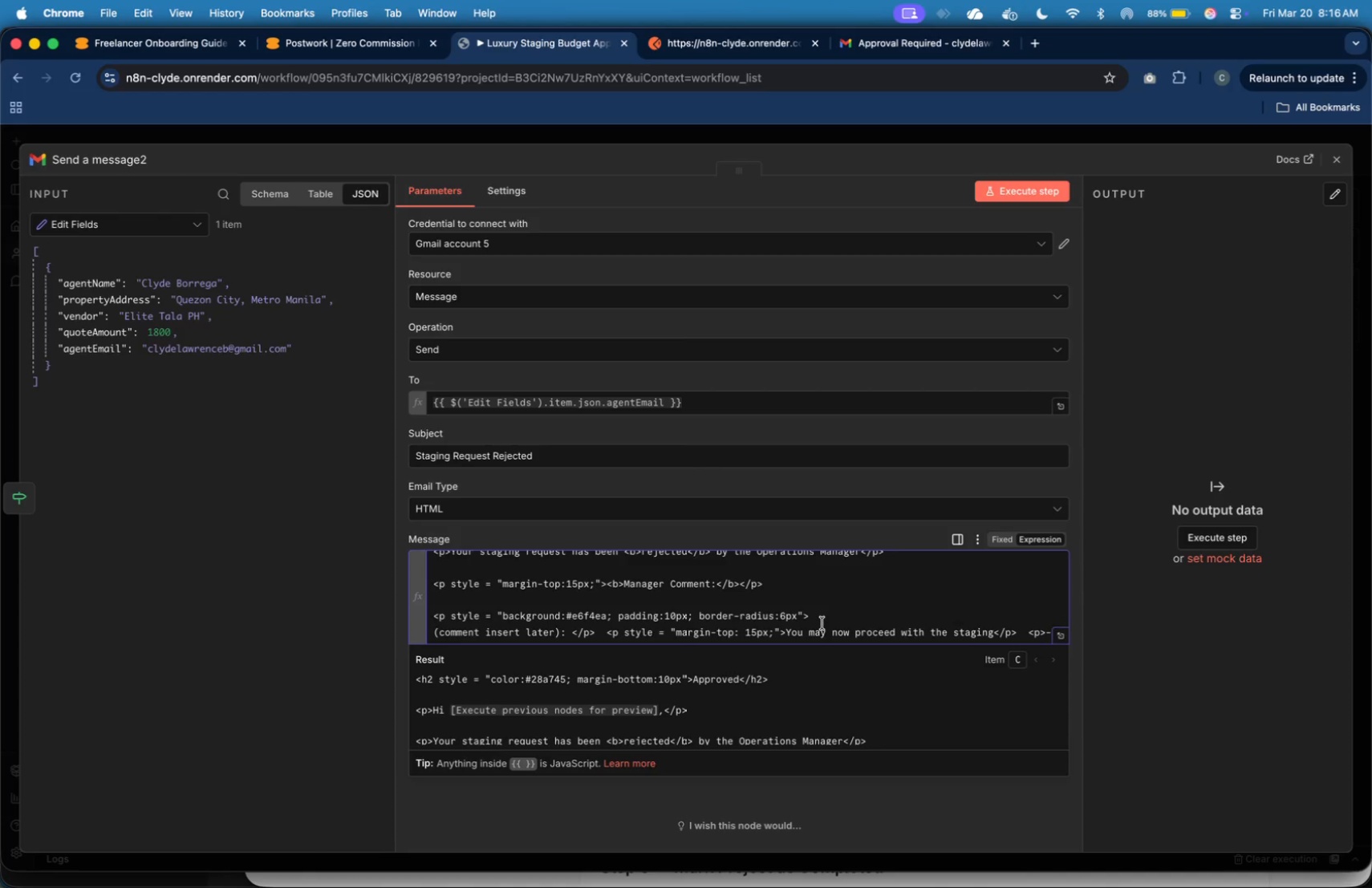 
scroll: coordinate [822, 623], scroll_direction: down, amount: 7.0
 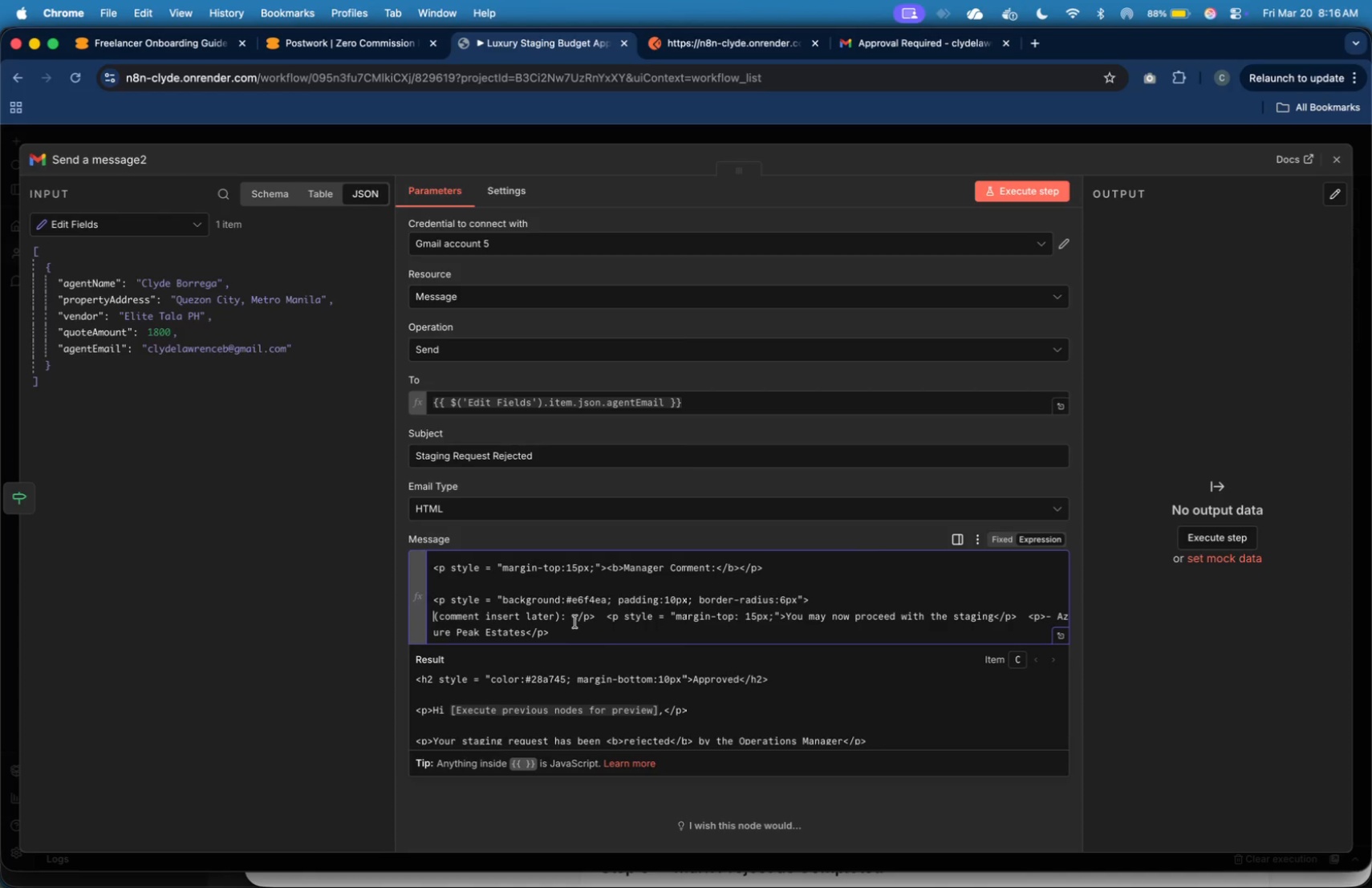 
key(Enter)
 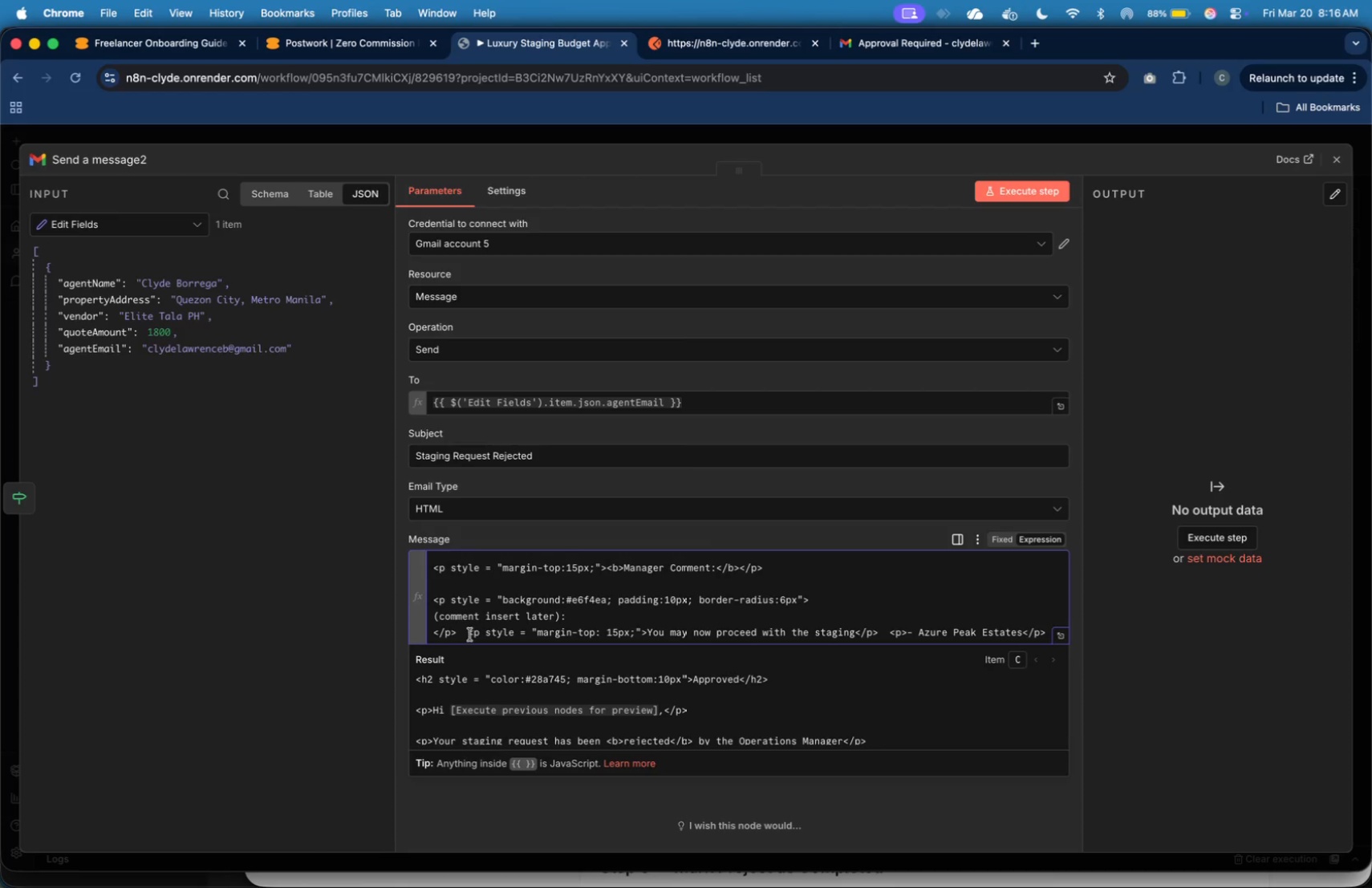 
left_click([469, 635])
 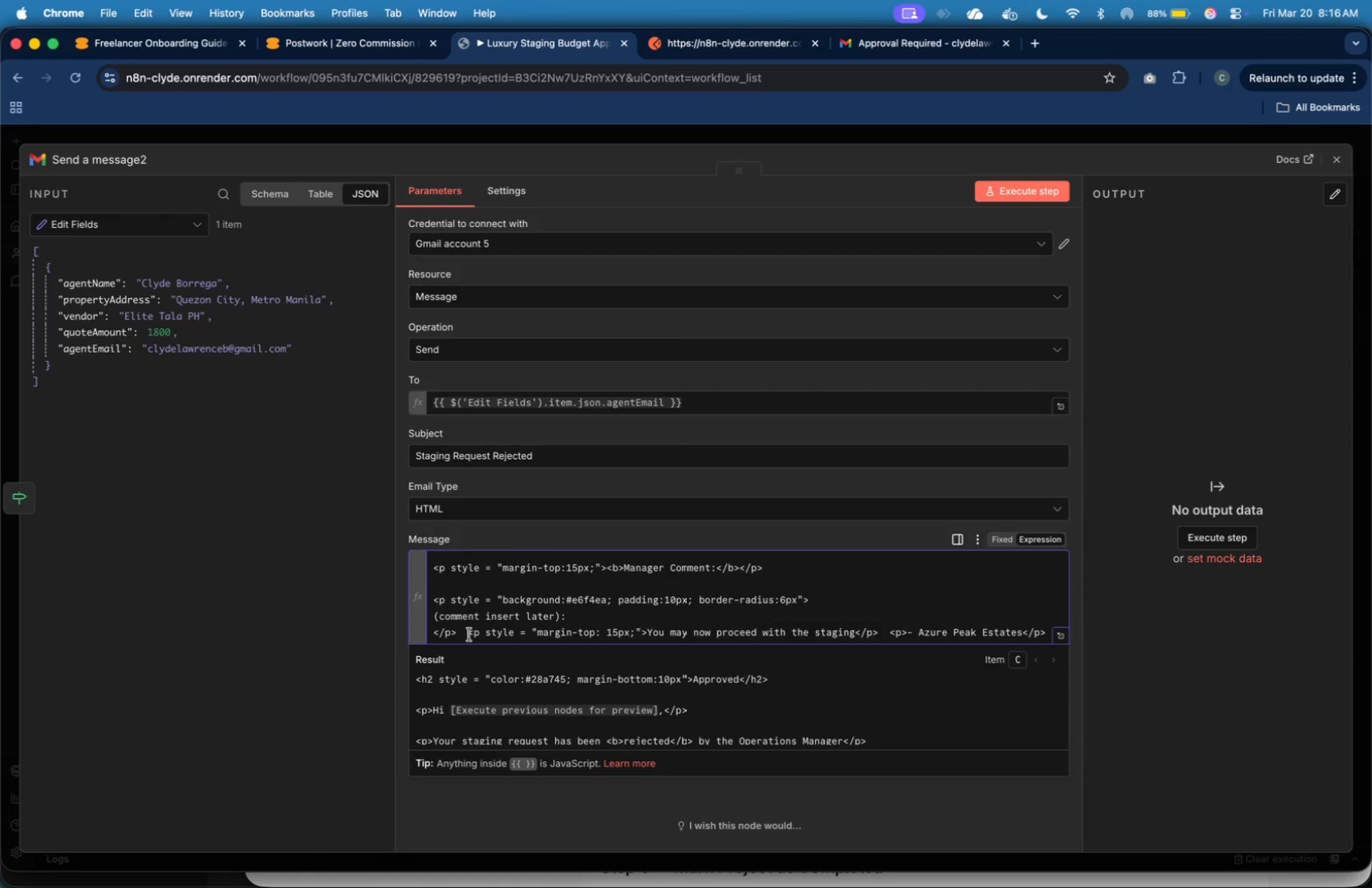 
key(Enter)
 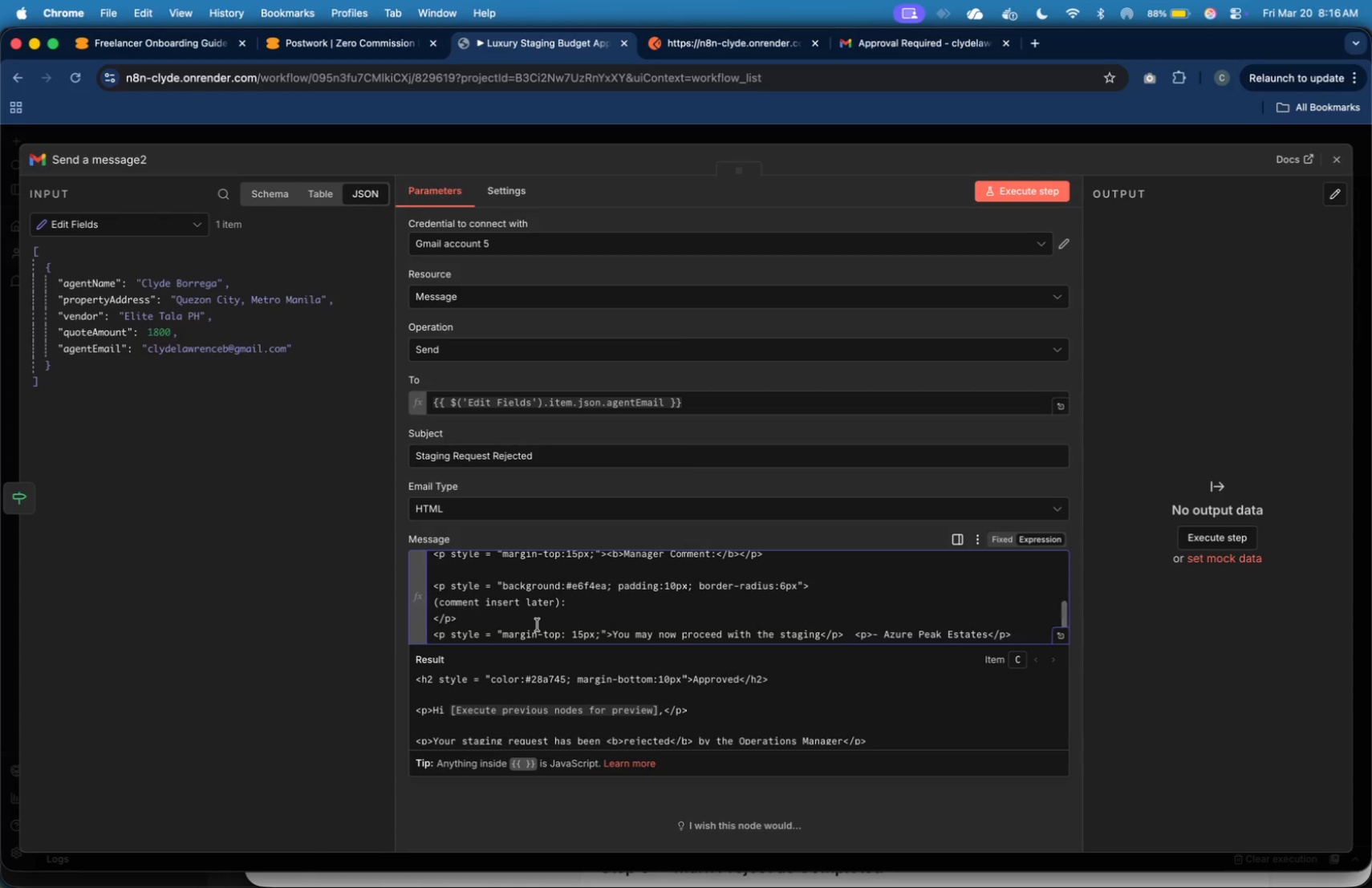 
scroll: coordinate [718, 588], scroll_direction: down, amount: 23.0
 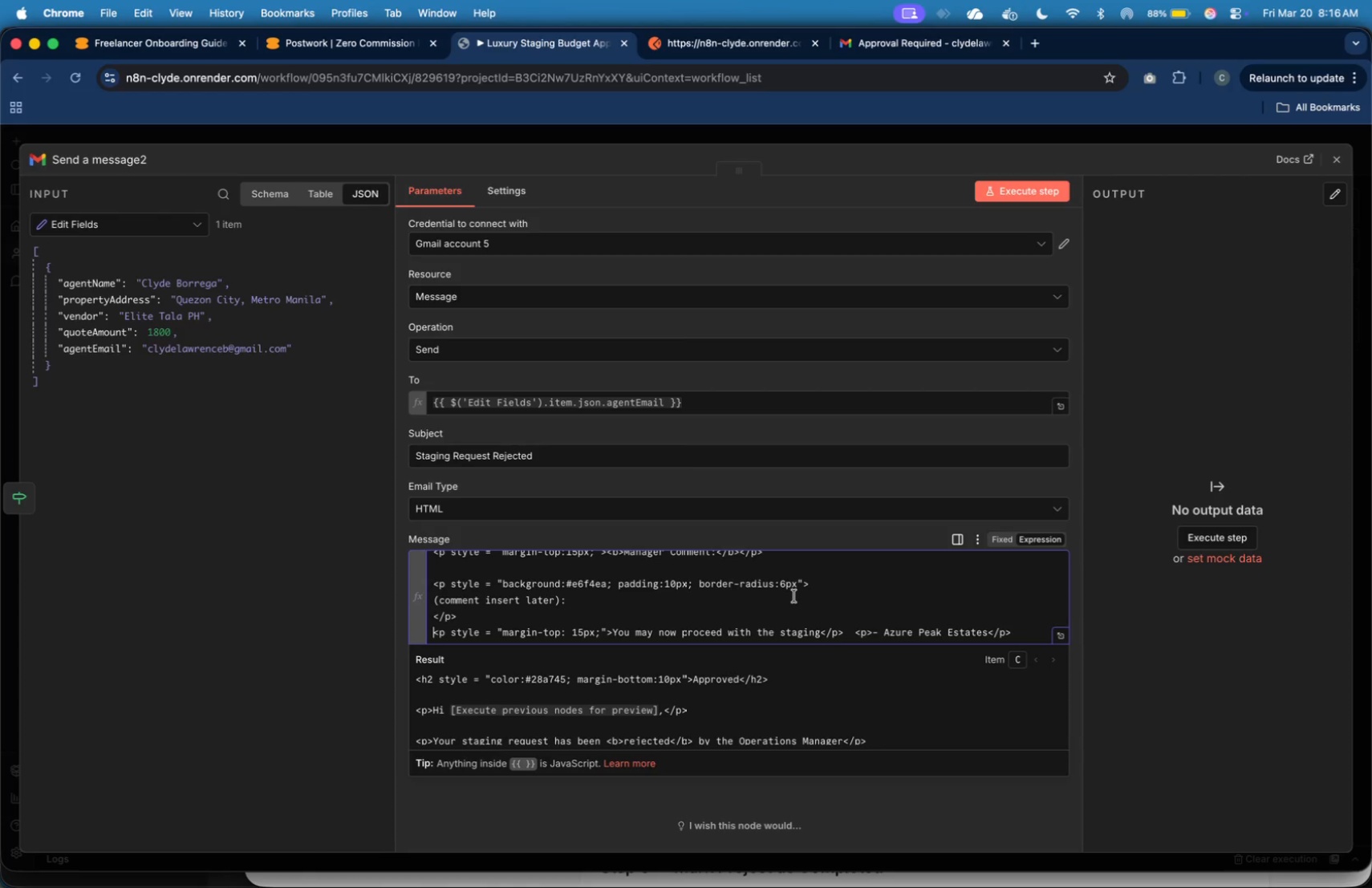 
wait(7.97)
 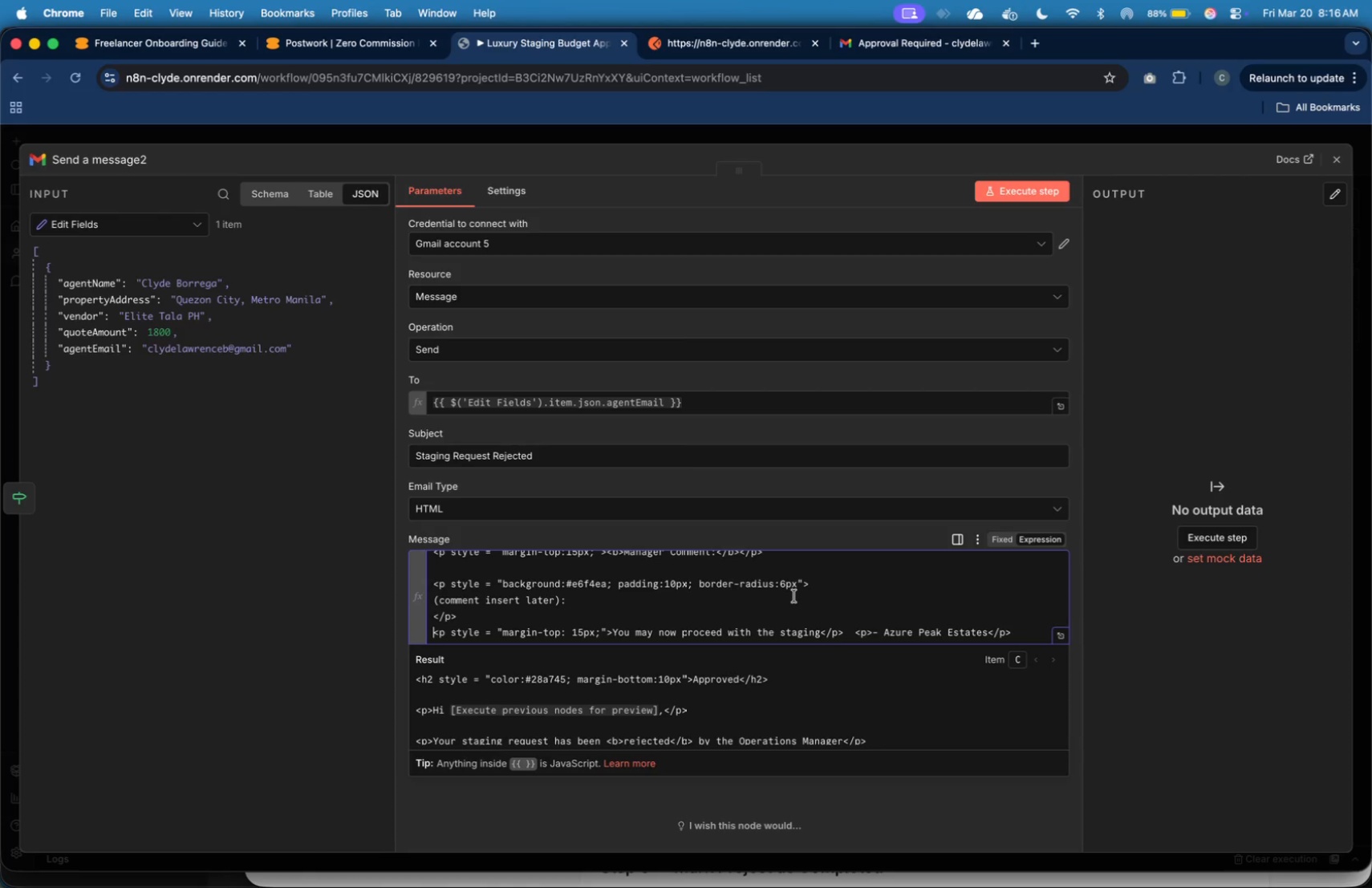 
left_click([854, 632])
 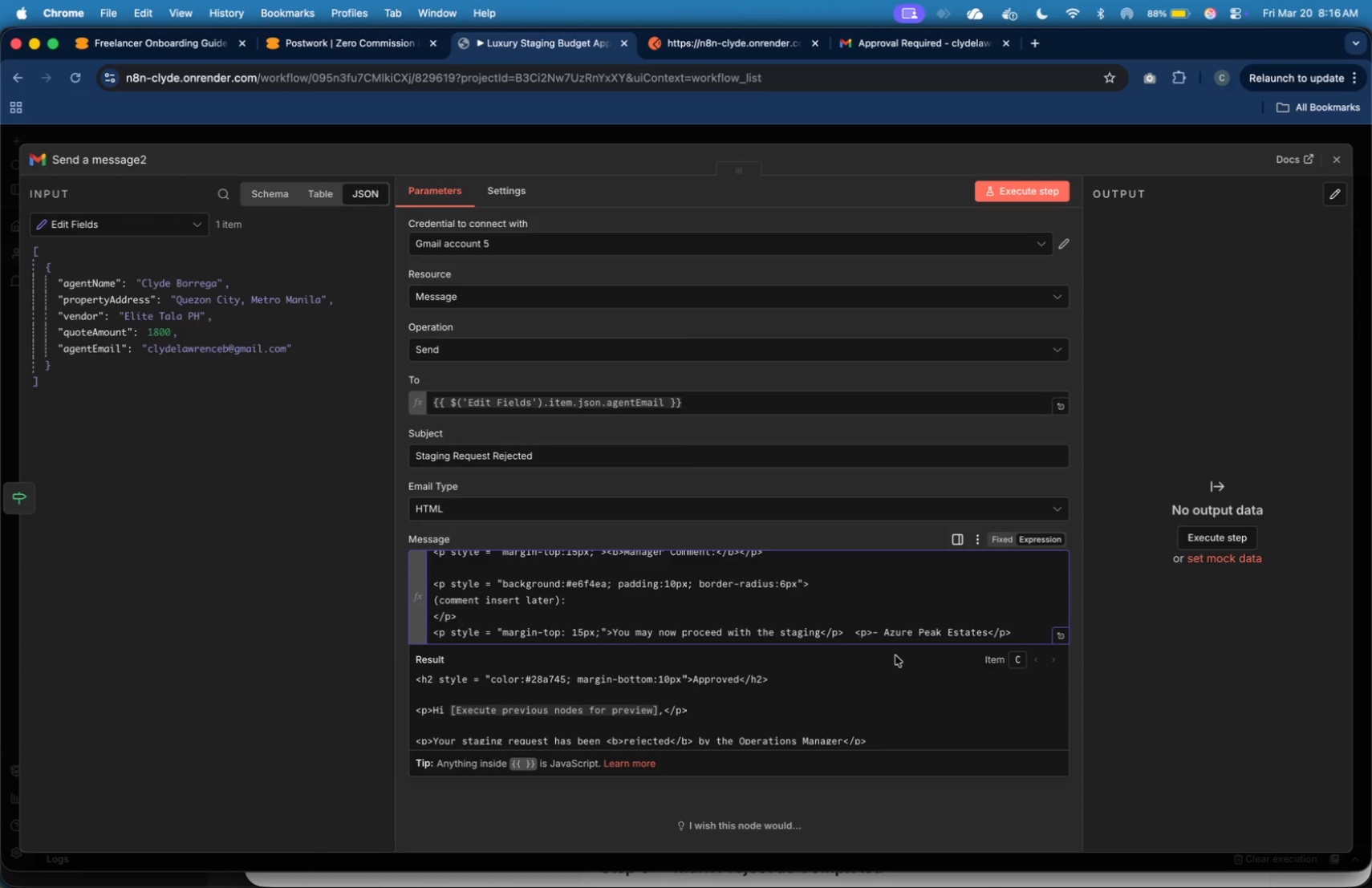 
key(Enter)
 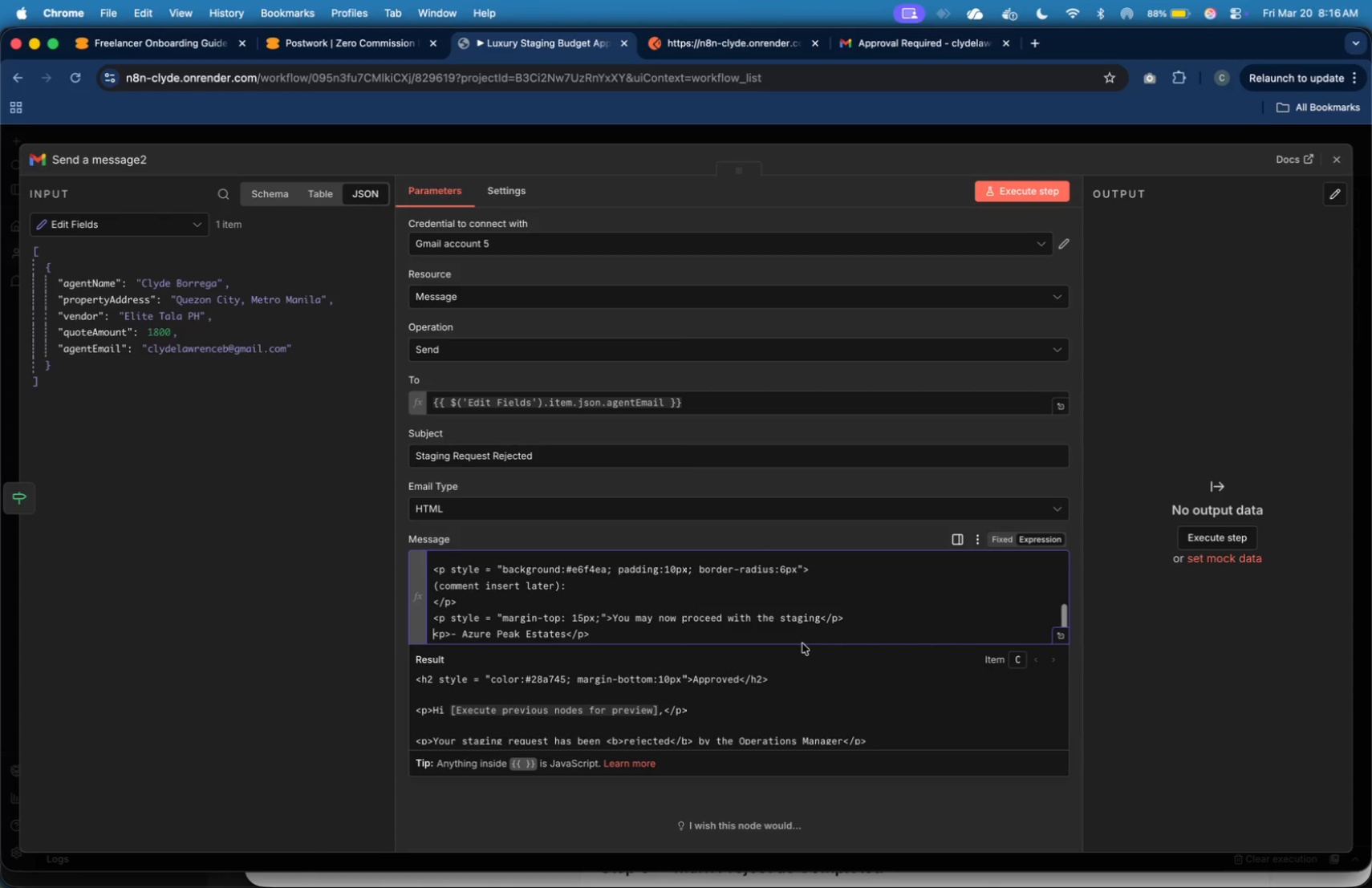 
key(Enter)
 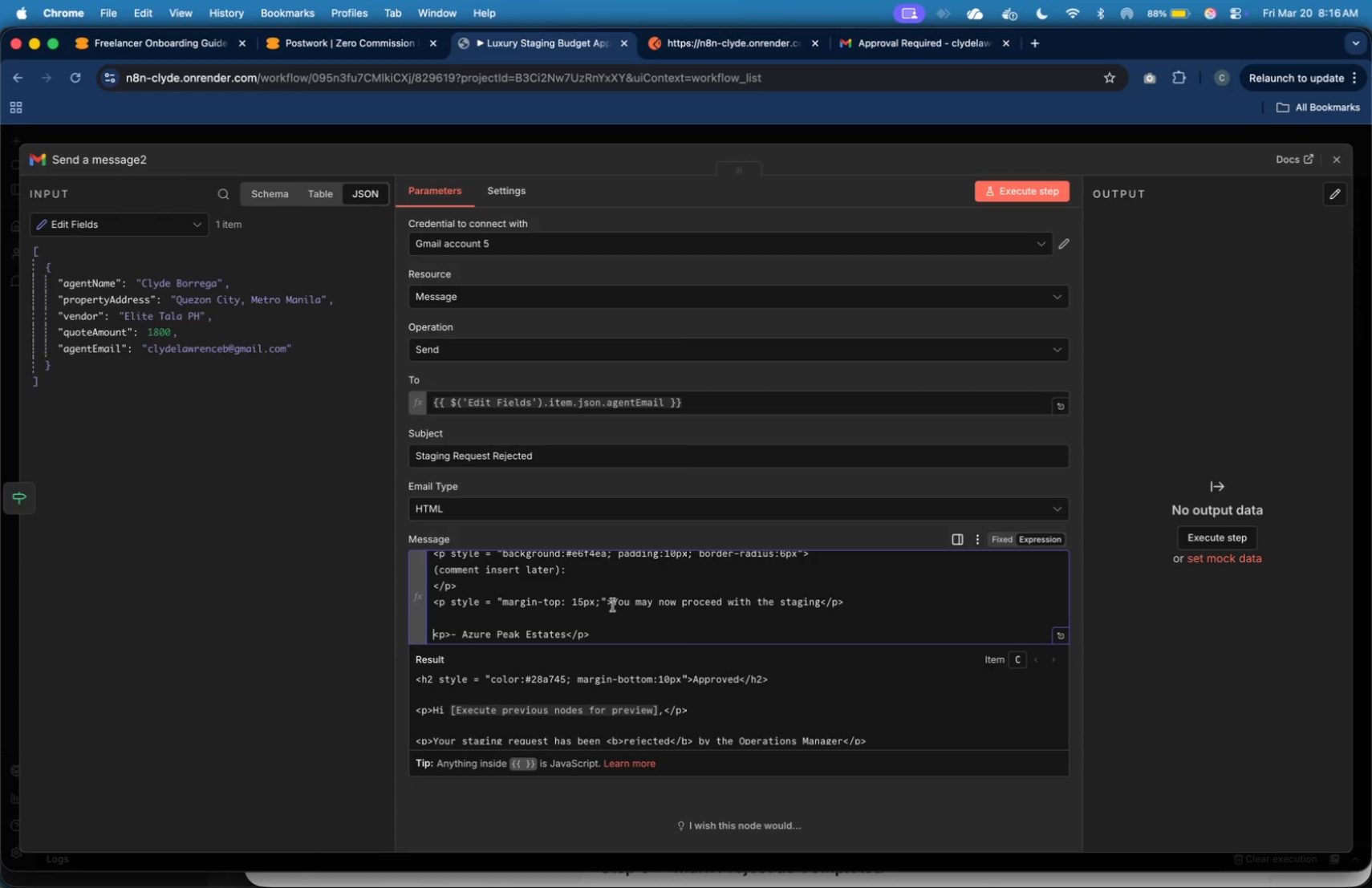 
left_click_drag(start_coordinate=[614, 601], to_coordinate=[819, 606])
 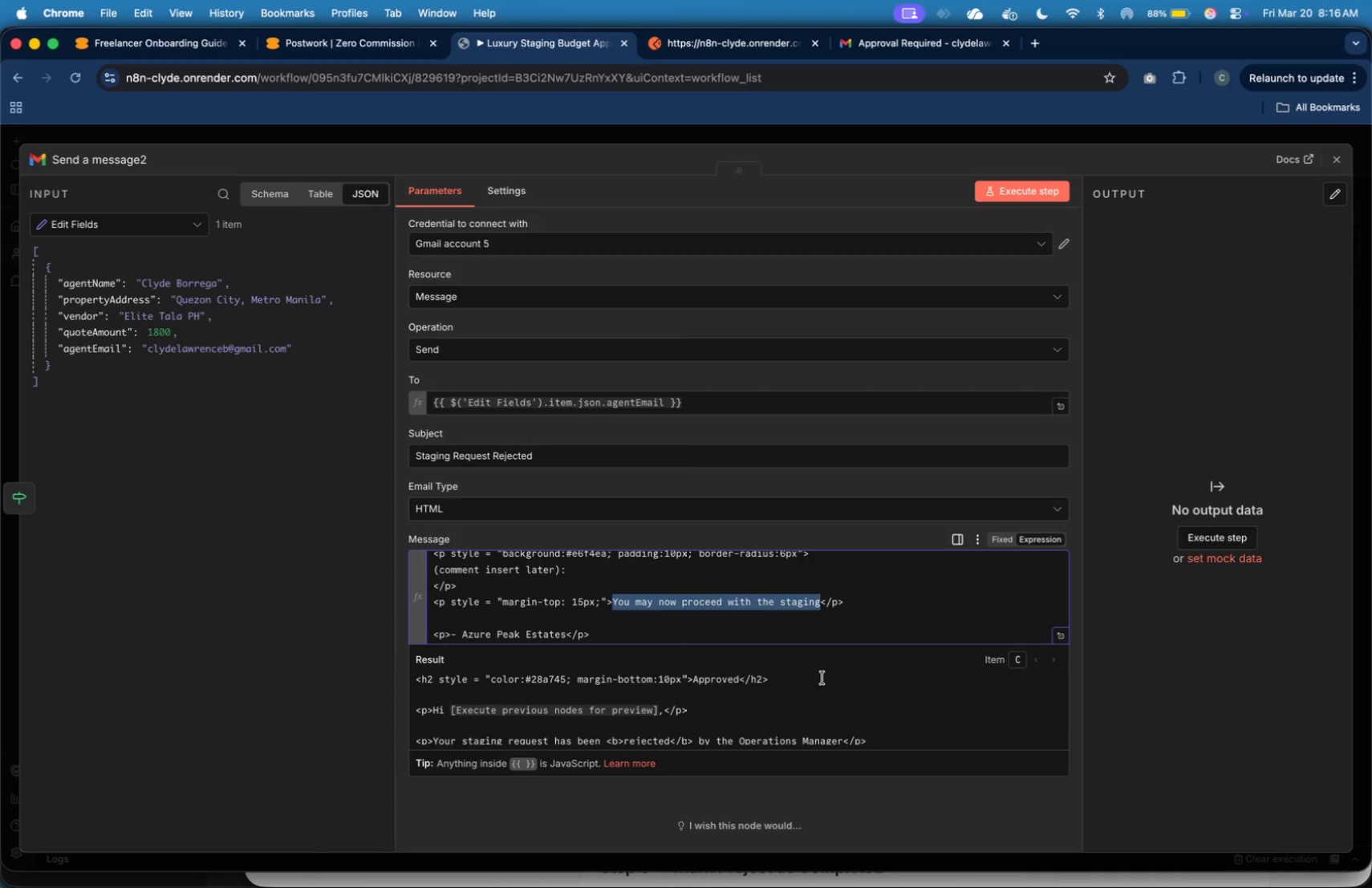 
type(Please review te)
key(Backspace)
type(he feedback and coordinate with h)
key(Backspace)
type(the Operations Manager if needed)
 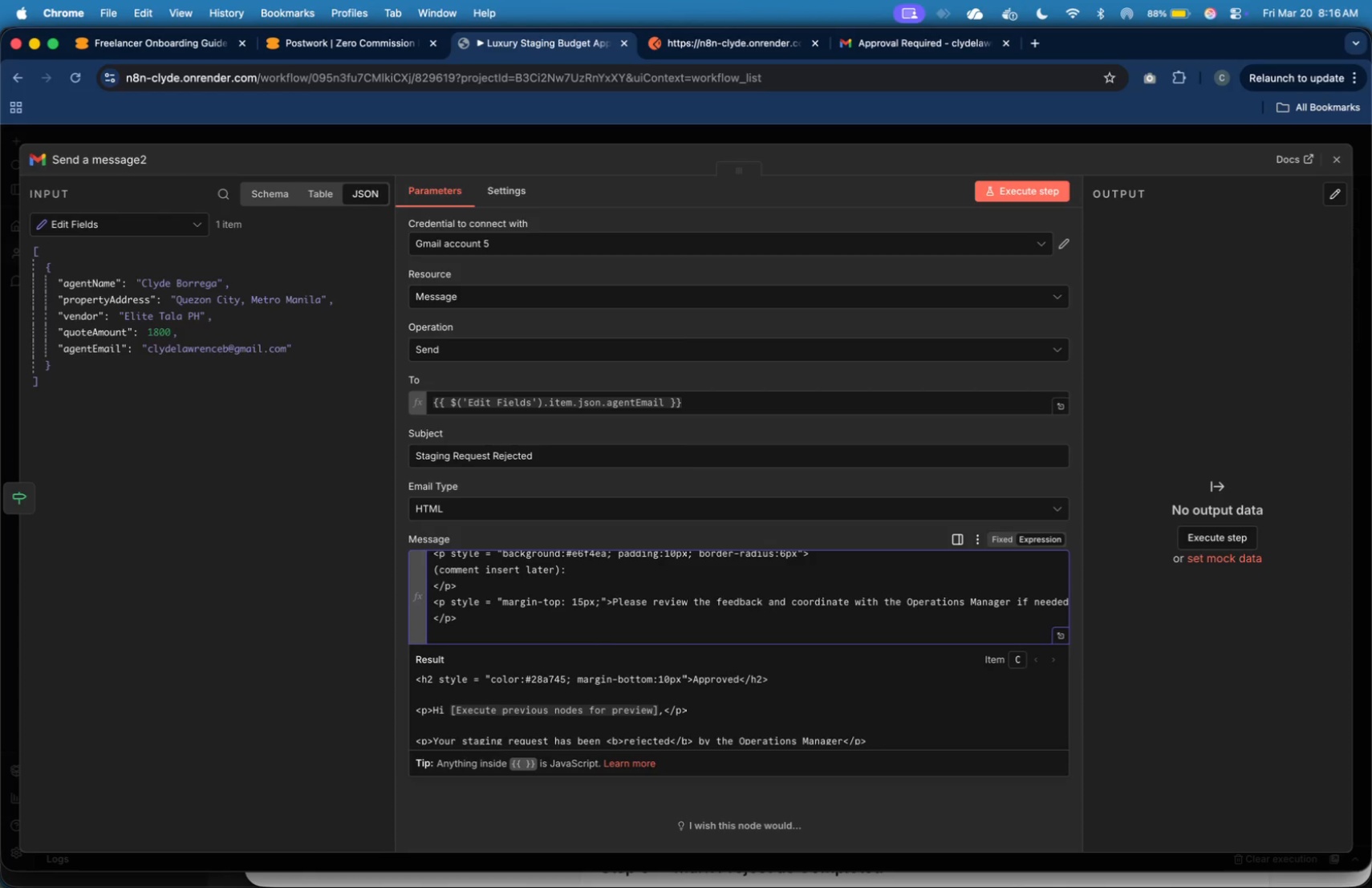 
scroll: coordinate [1032, 619], scroll_direction: down, amount: 16.0
 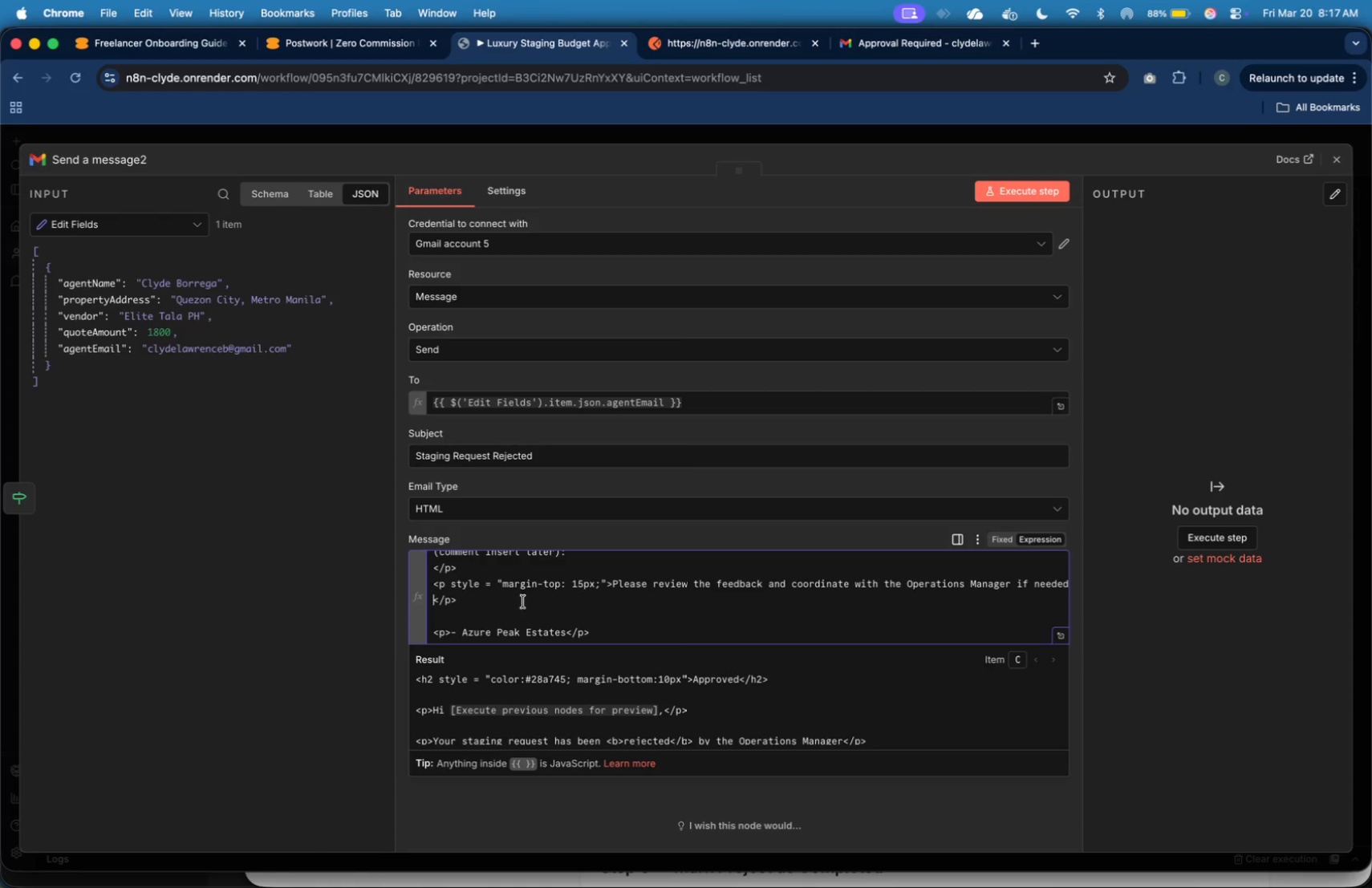 
left_click([490, 574])
 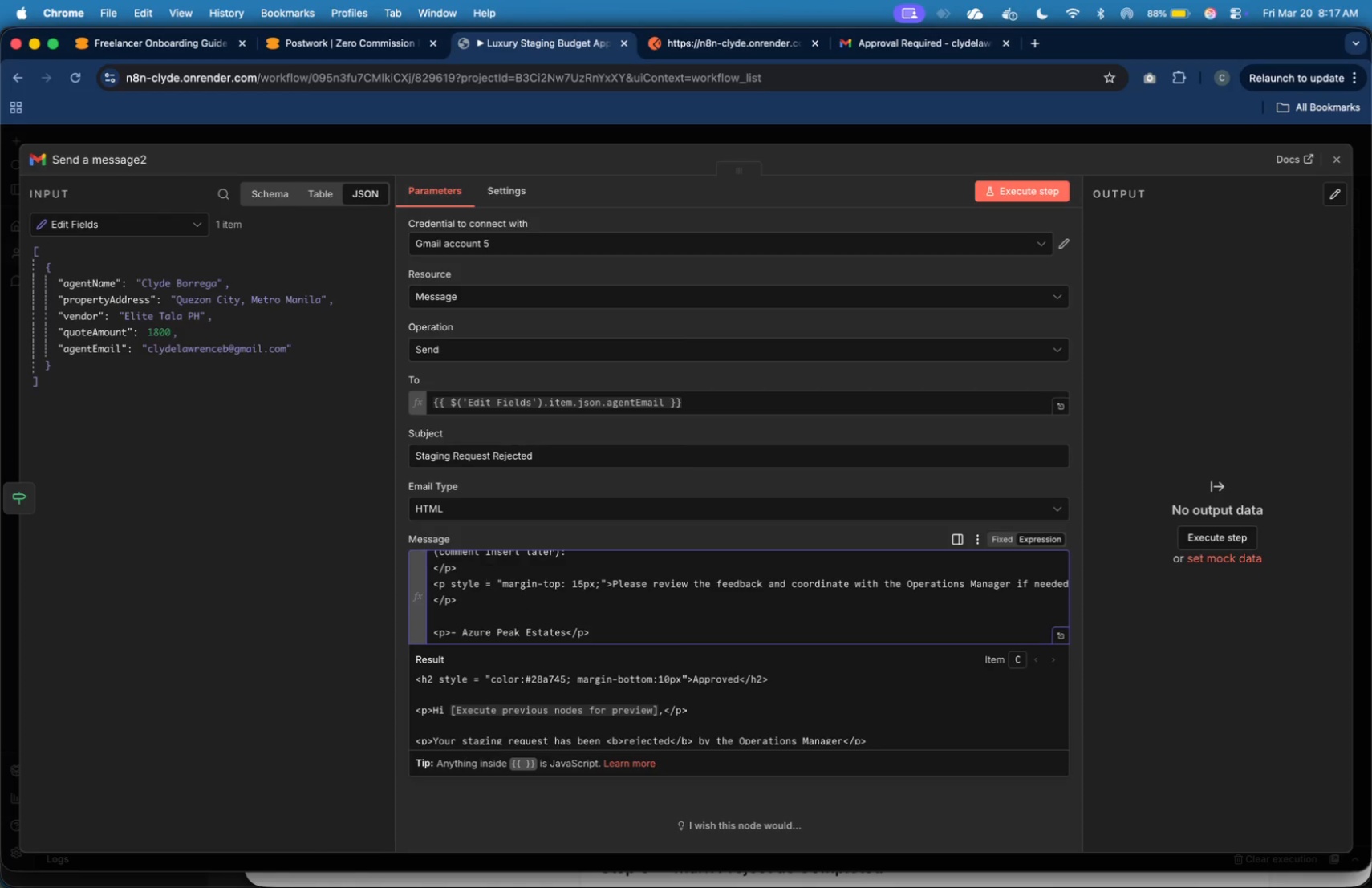 
key(Enter)
 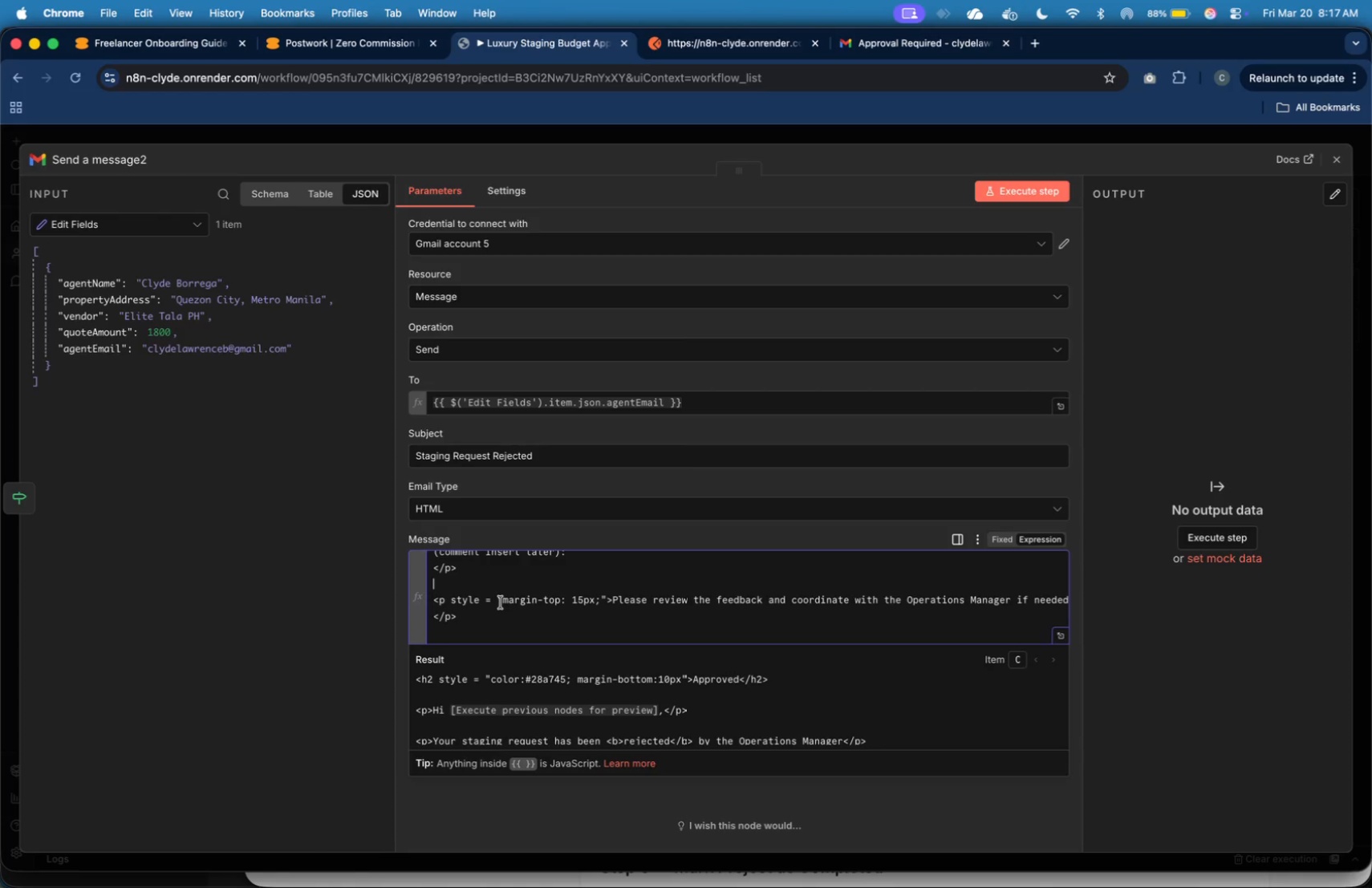 
scroll: coordinate [501, 602], scroll_direction: up, amount: 9.0
 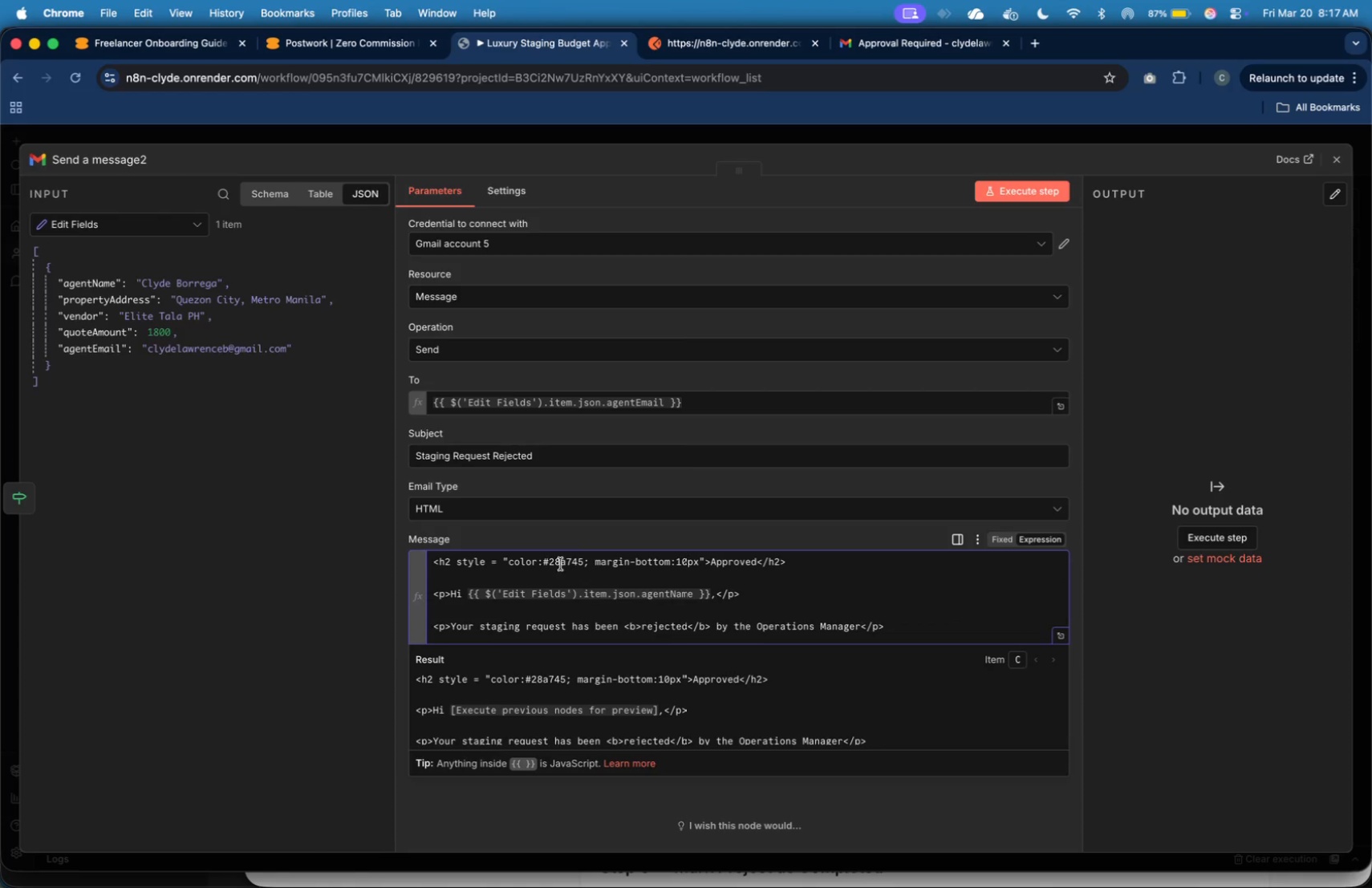 
left_click([561, 562])
 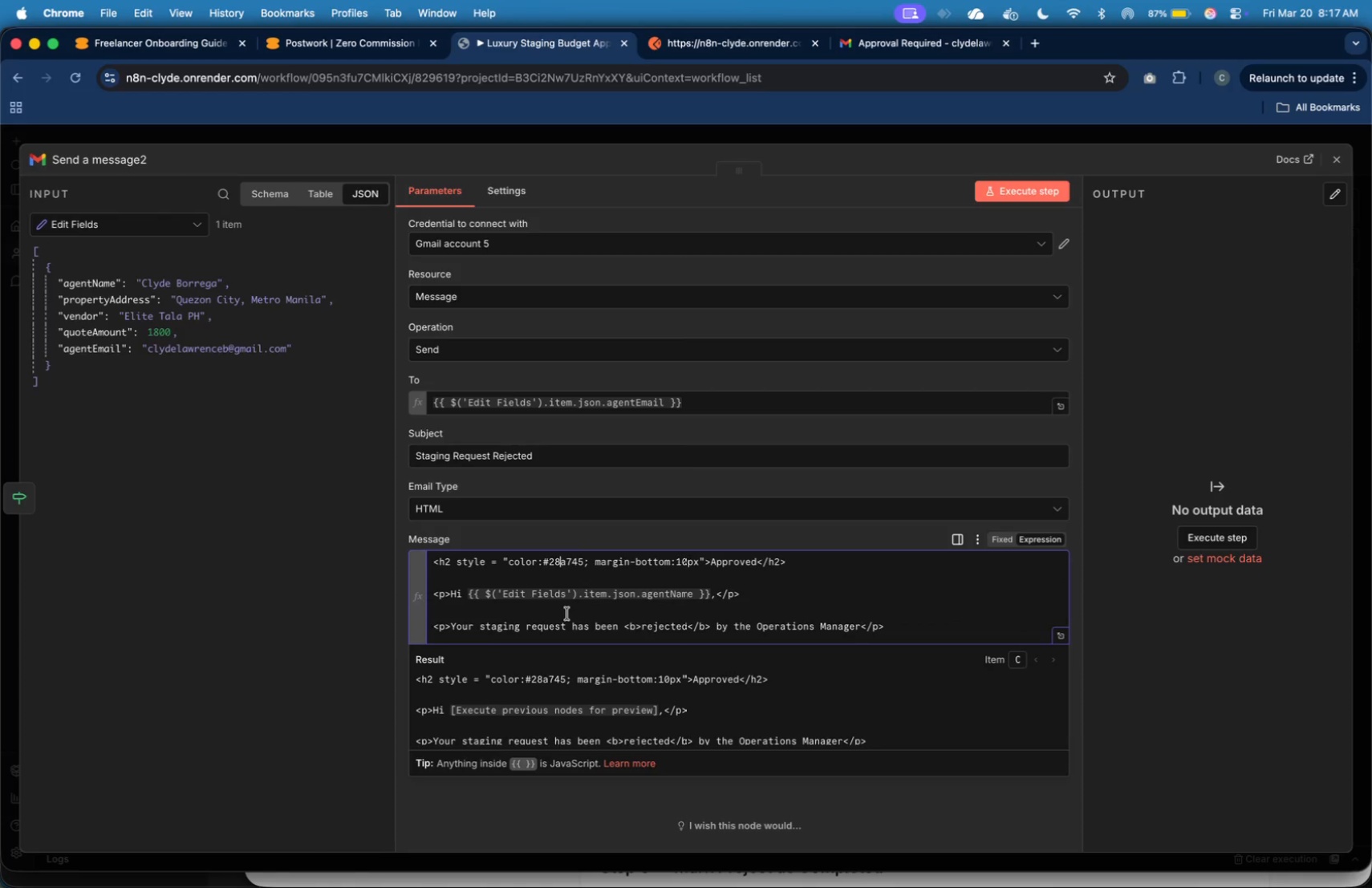 
key(ArrowRight)
 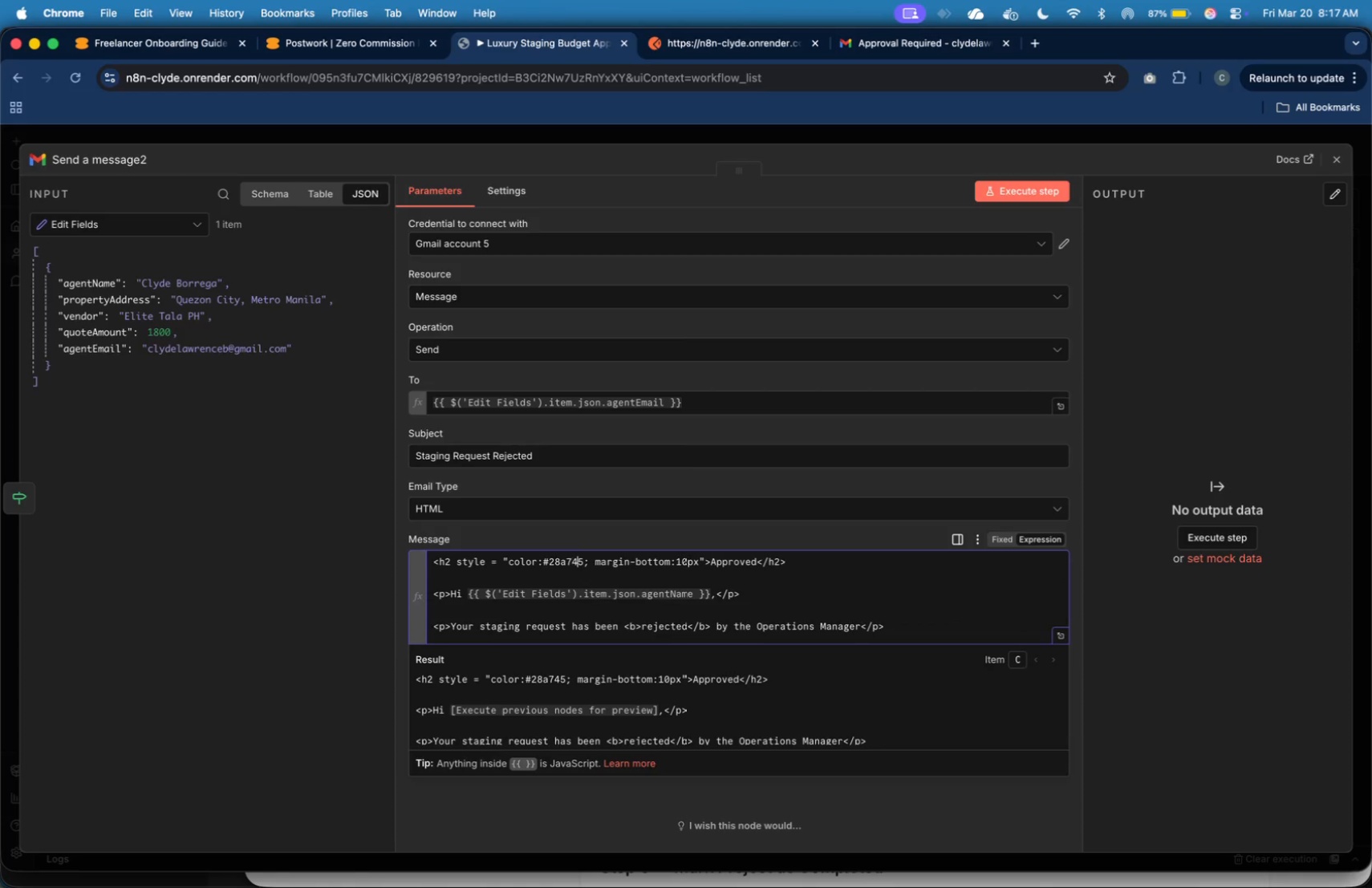 
key(ArrowRight)
 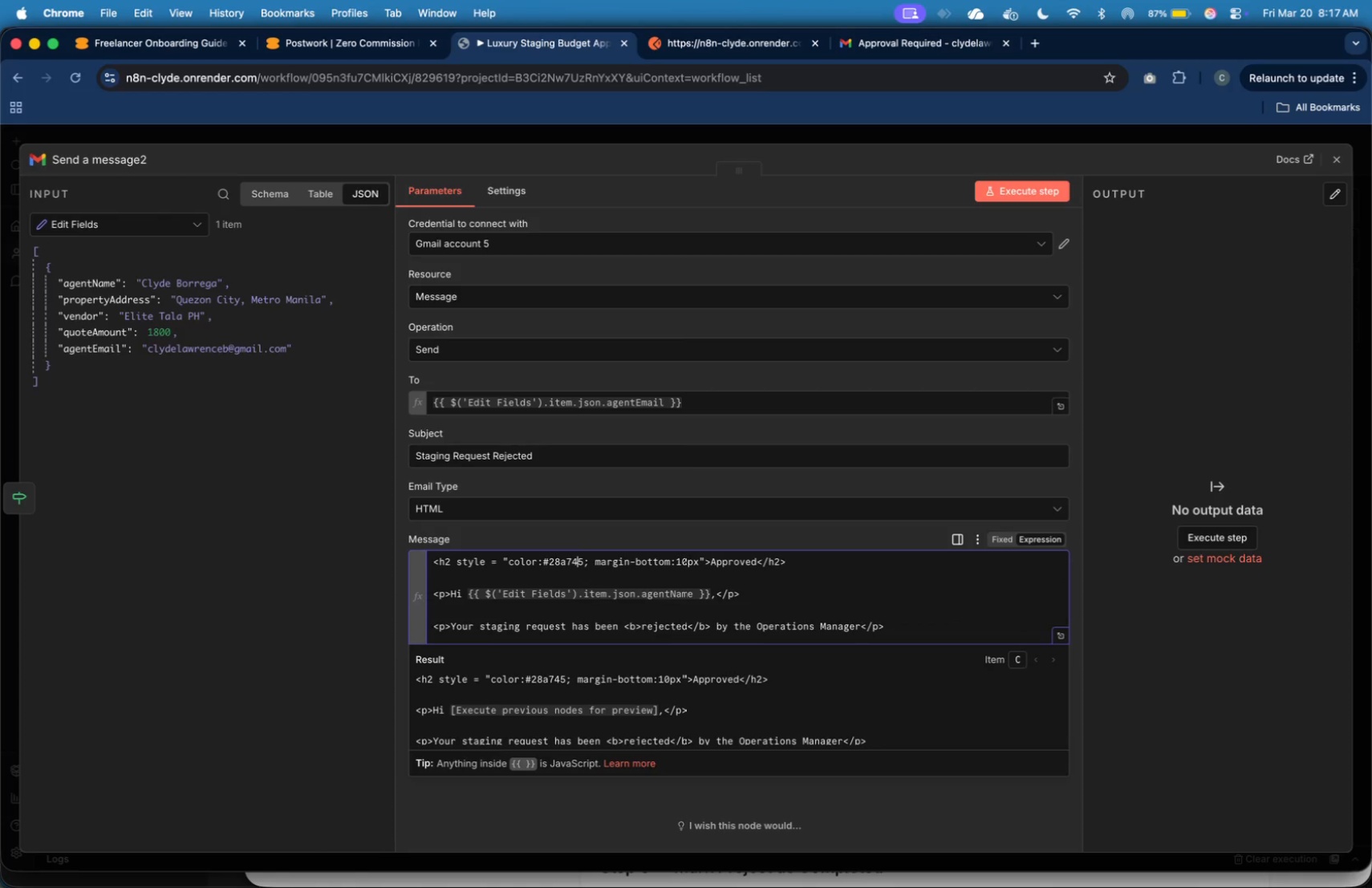 
key(ArrowRight)
 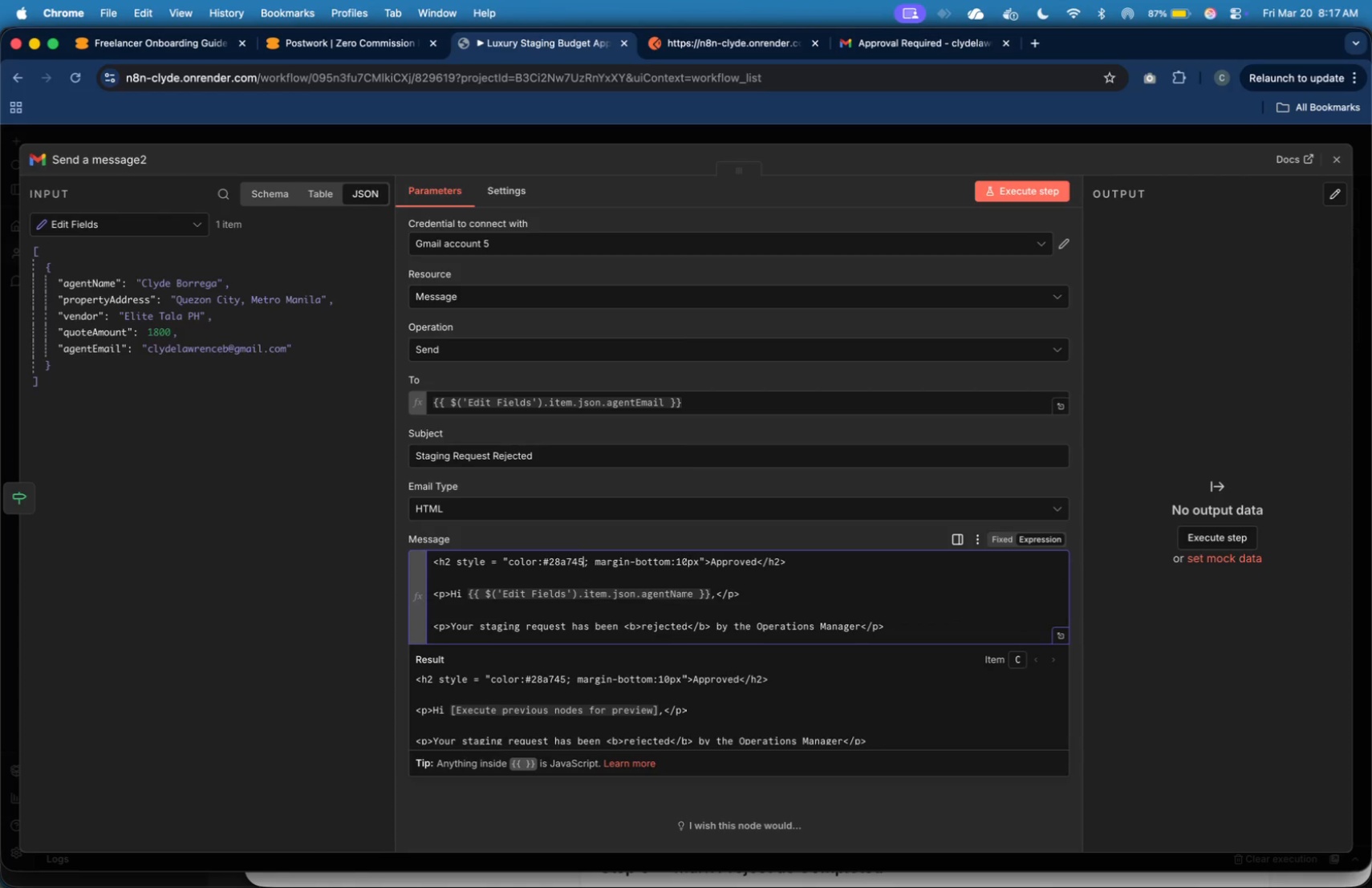 
key(ArrowRight)
 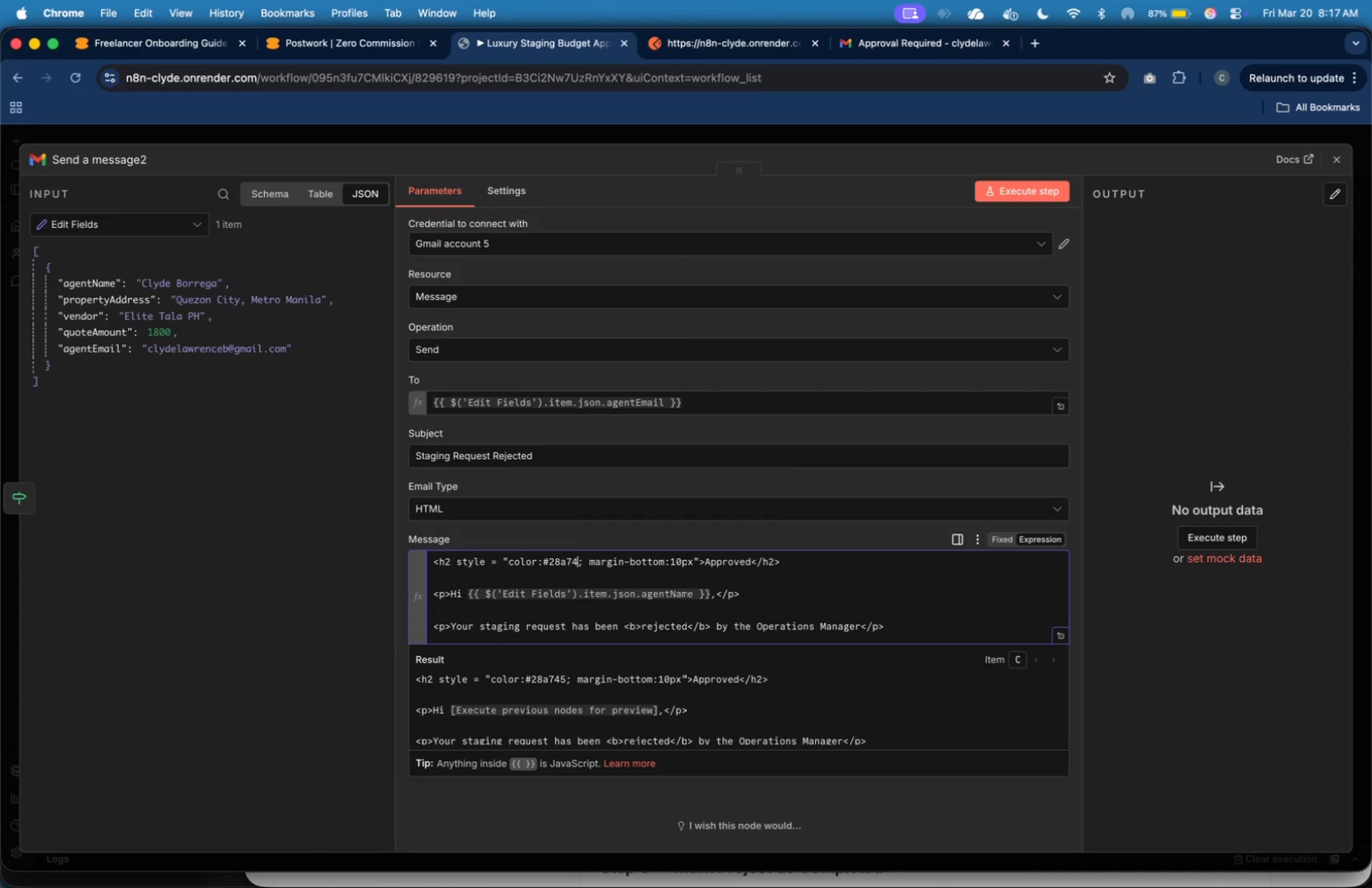 
key(Backspace)
key(Backspace)
key(Backspace)
key(Backspace)
key(Backspace)
key(Backspace)
type(dc3545)
 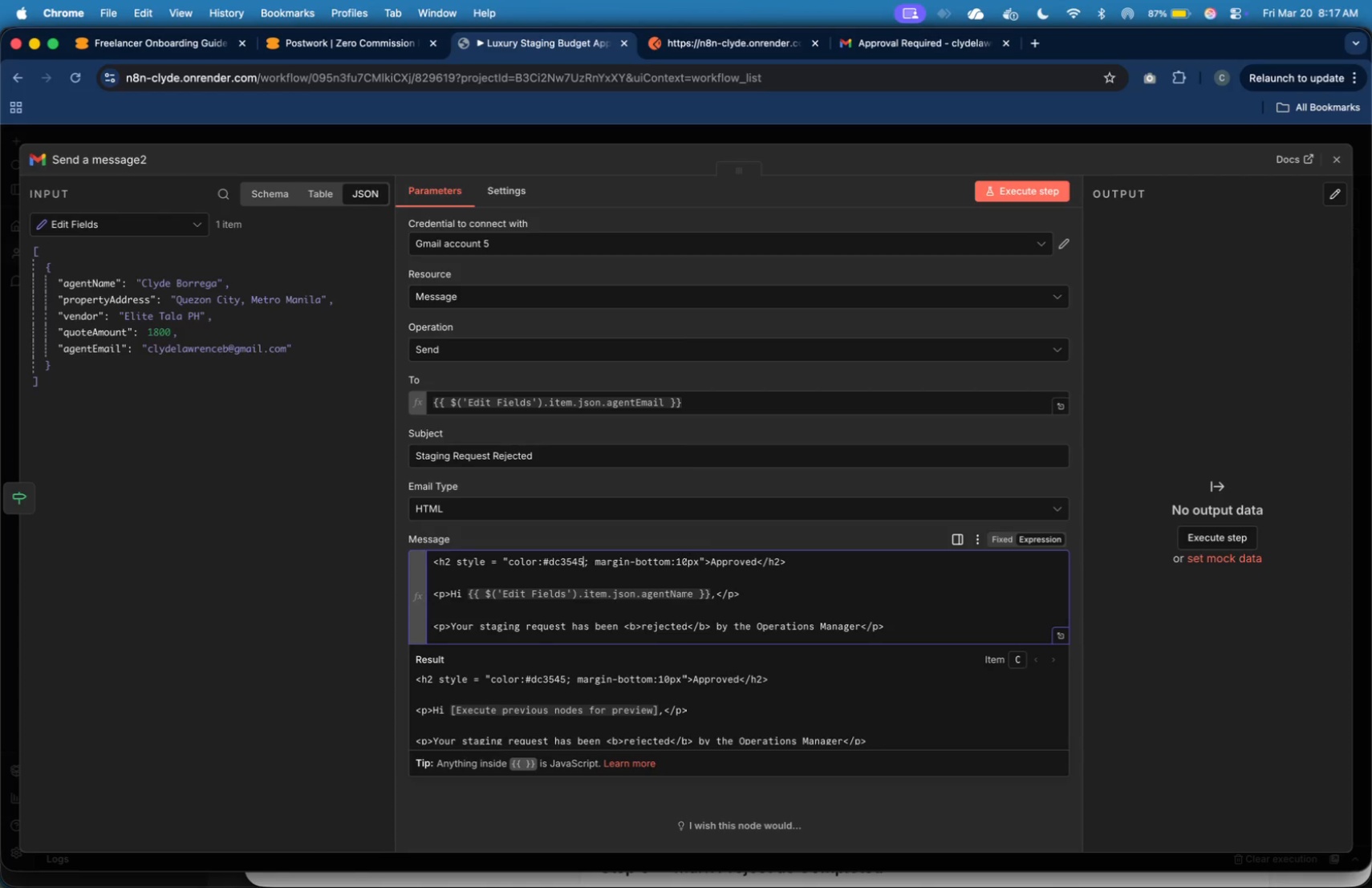 
wait(14.1)
 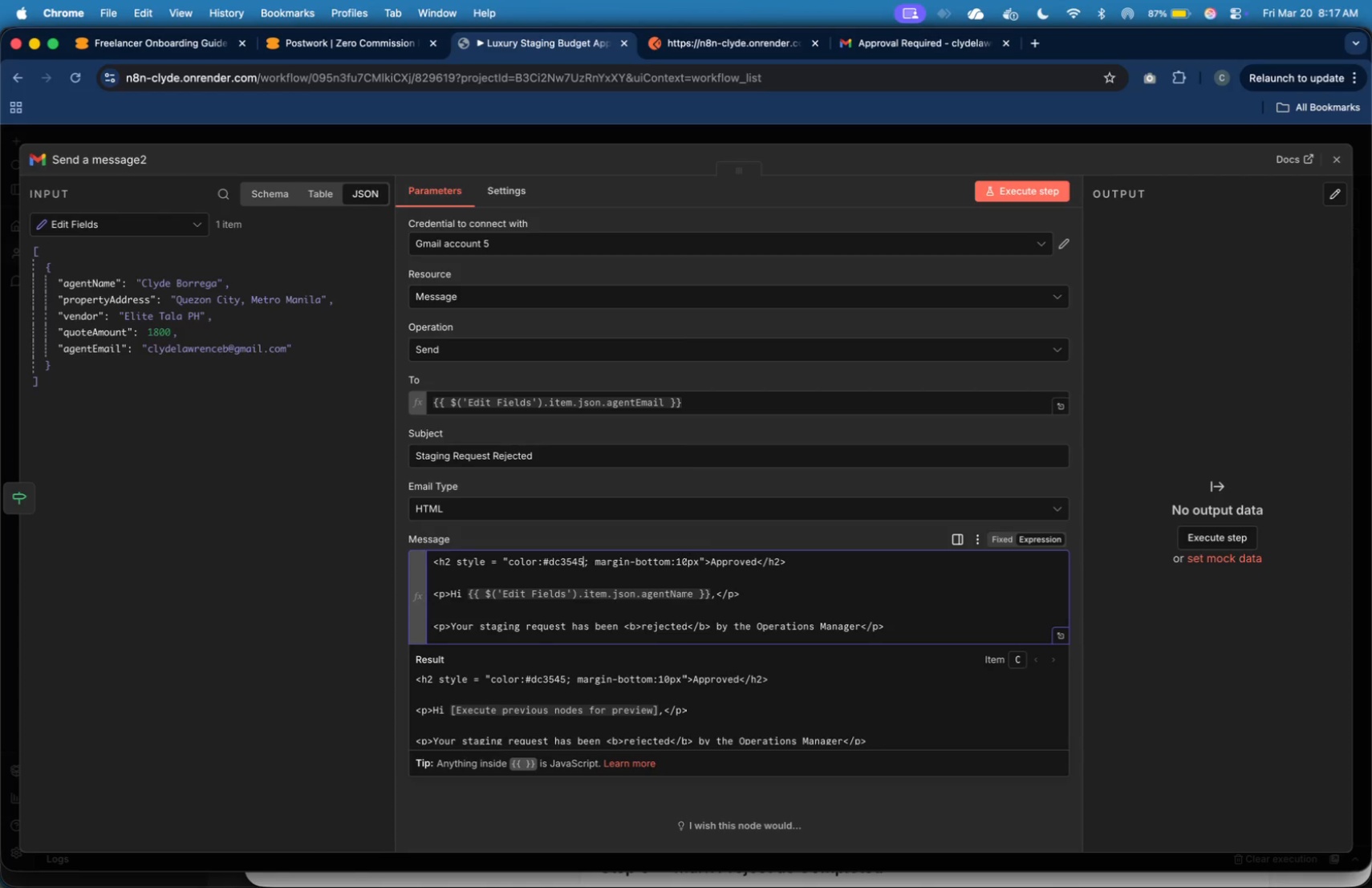 
scroll: coordinate [656, 614], scroll_direction: down, amount: 5.0
 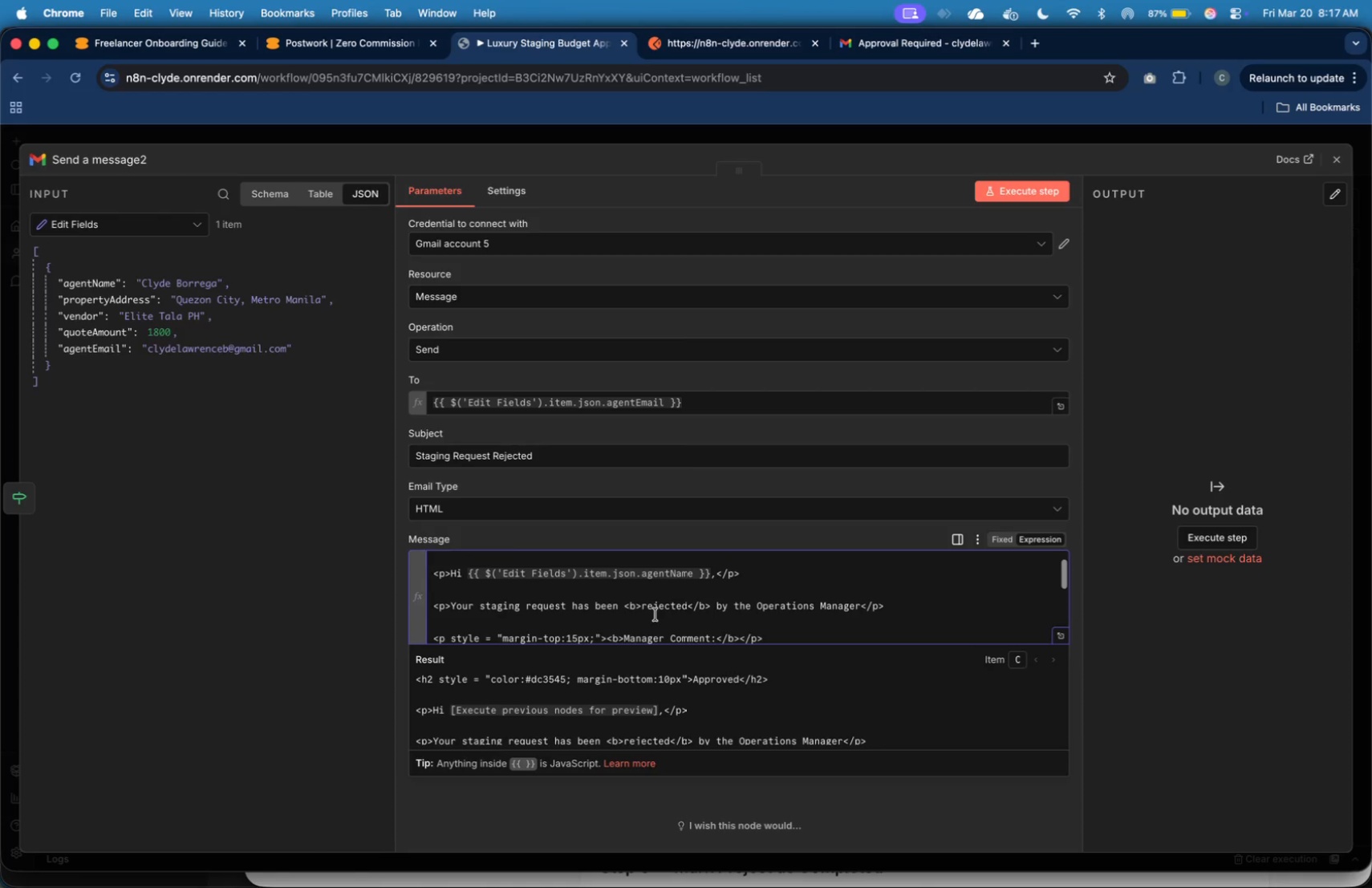 
scroll: coordinate [656, 614], scroll_direction: up, amount: 1.0
 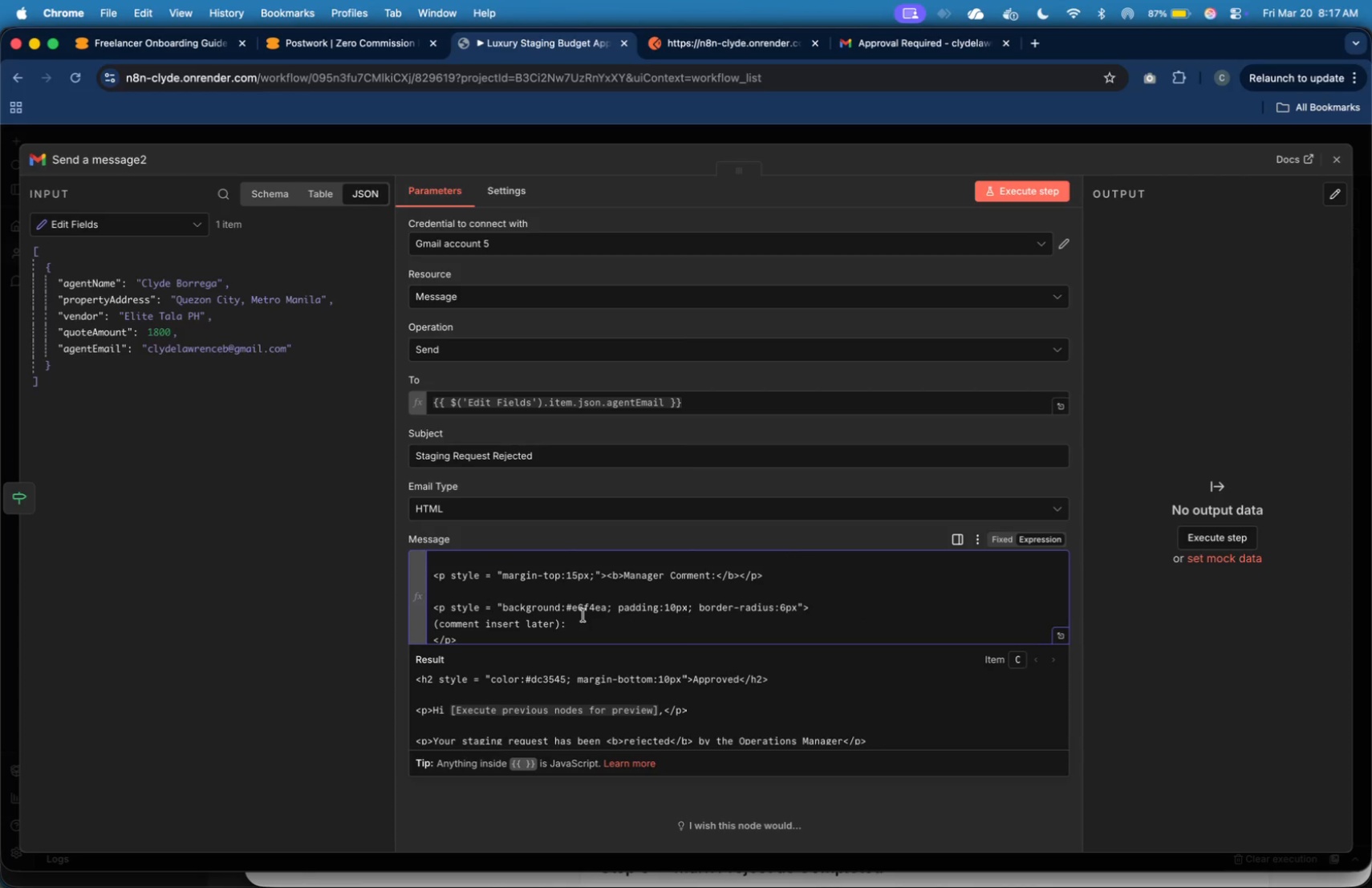 
double_click([583, 608])
 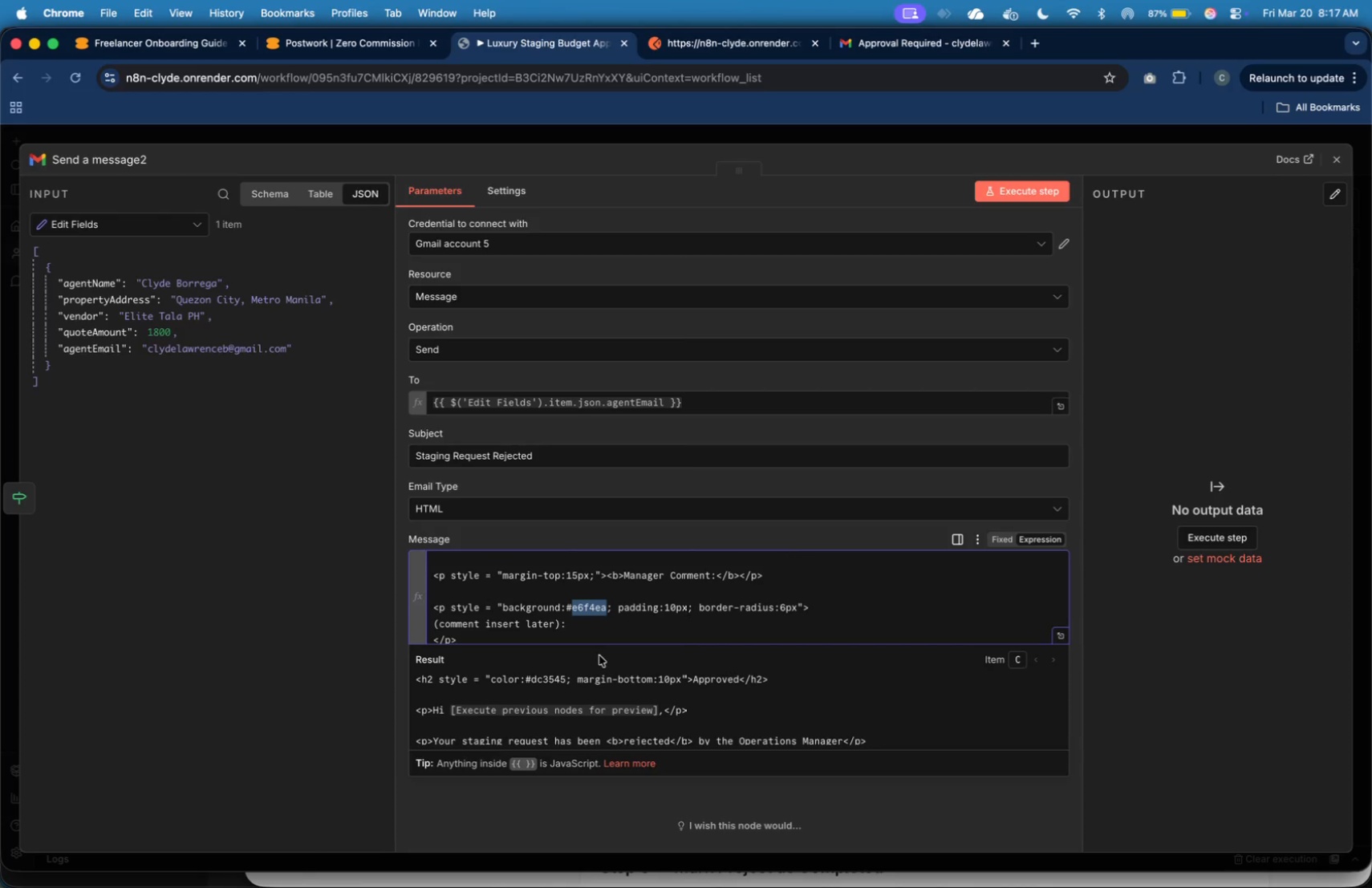 
key(Backspace)
type(f8f9fa)
 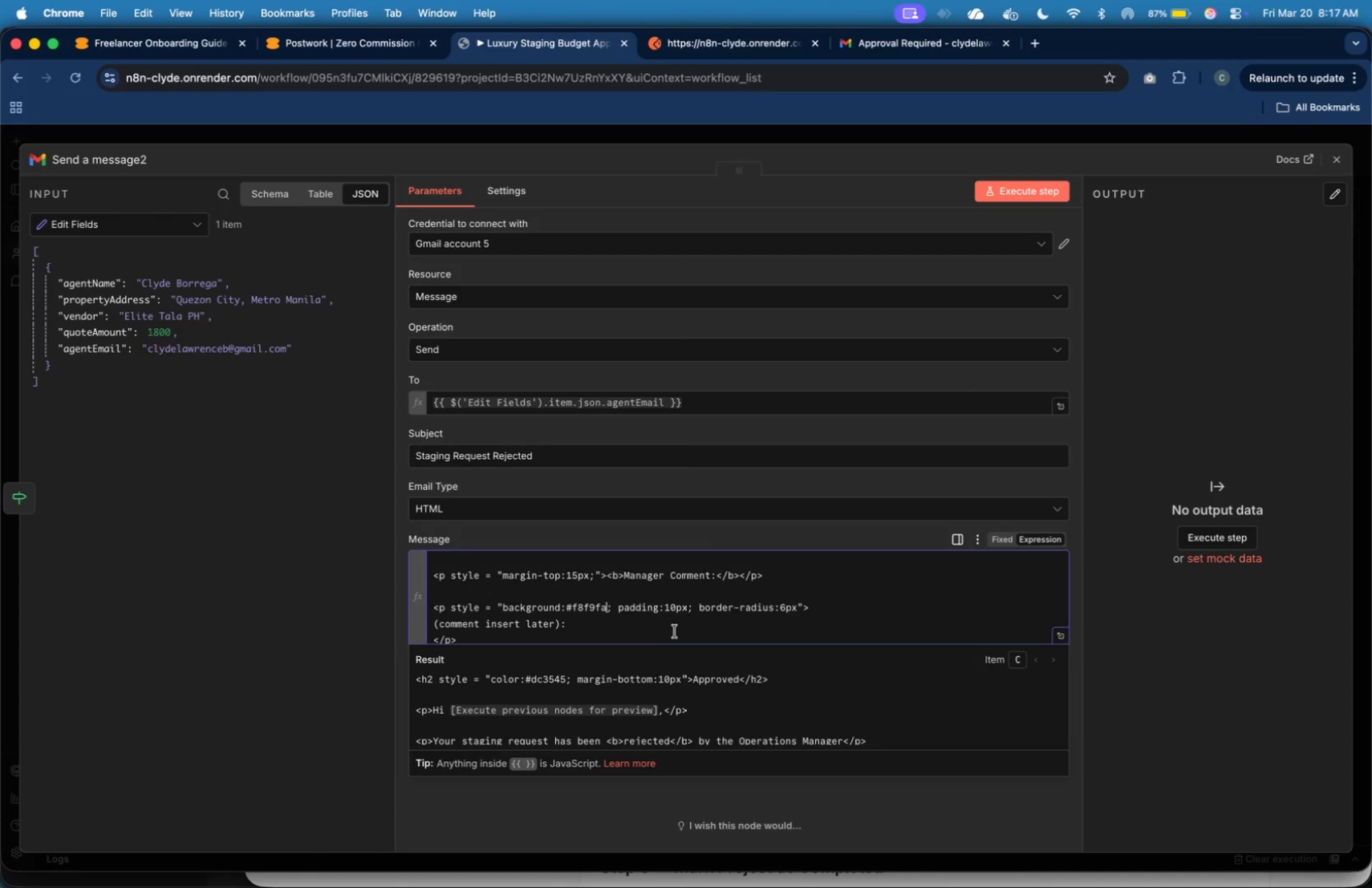 
wait(17.13)
 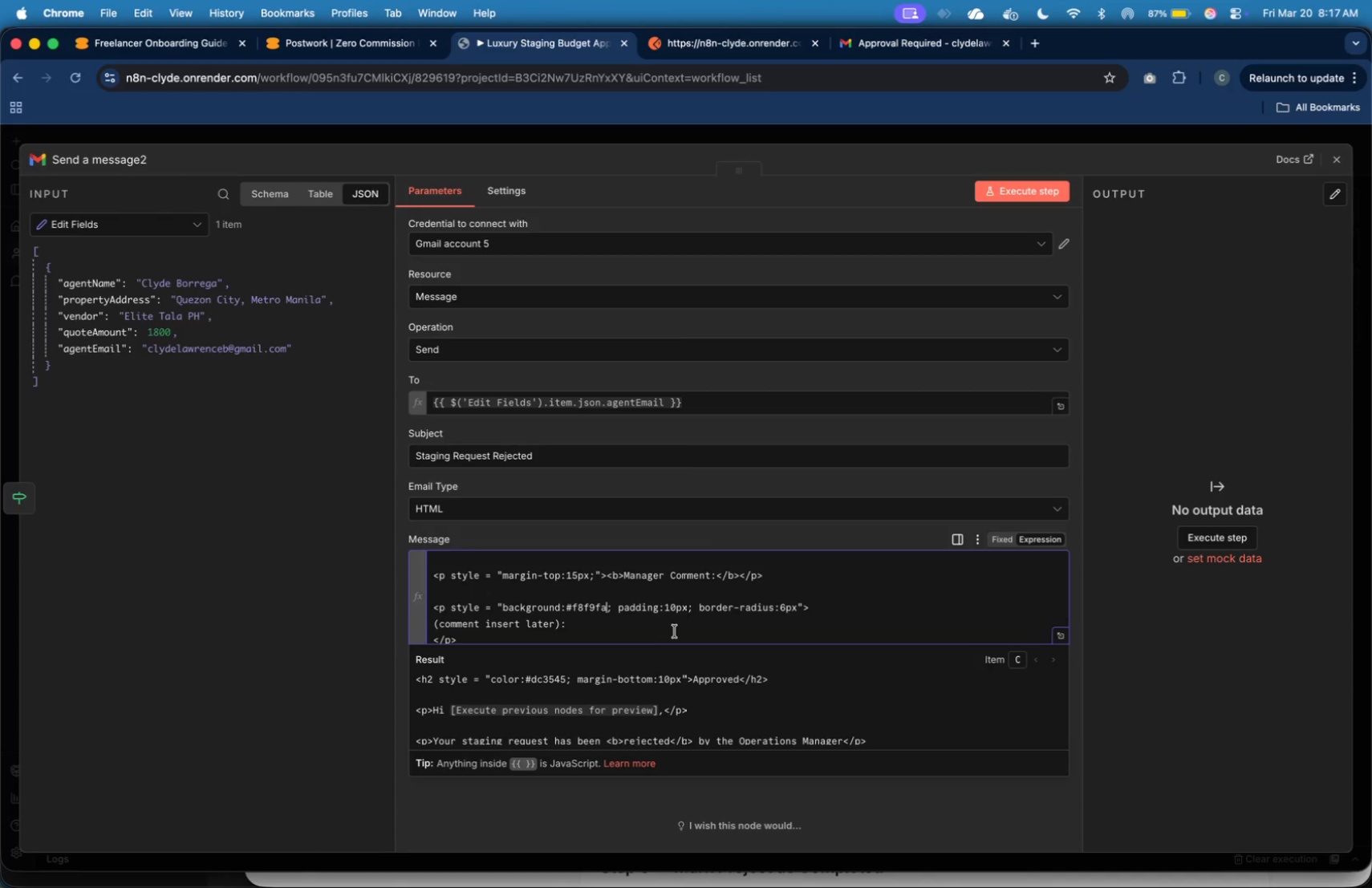 
key(Backspace)
key(Backspace)
key(Backspace)
key(Backspace)
type(d7da)
 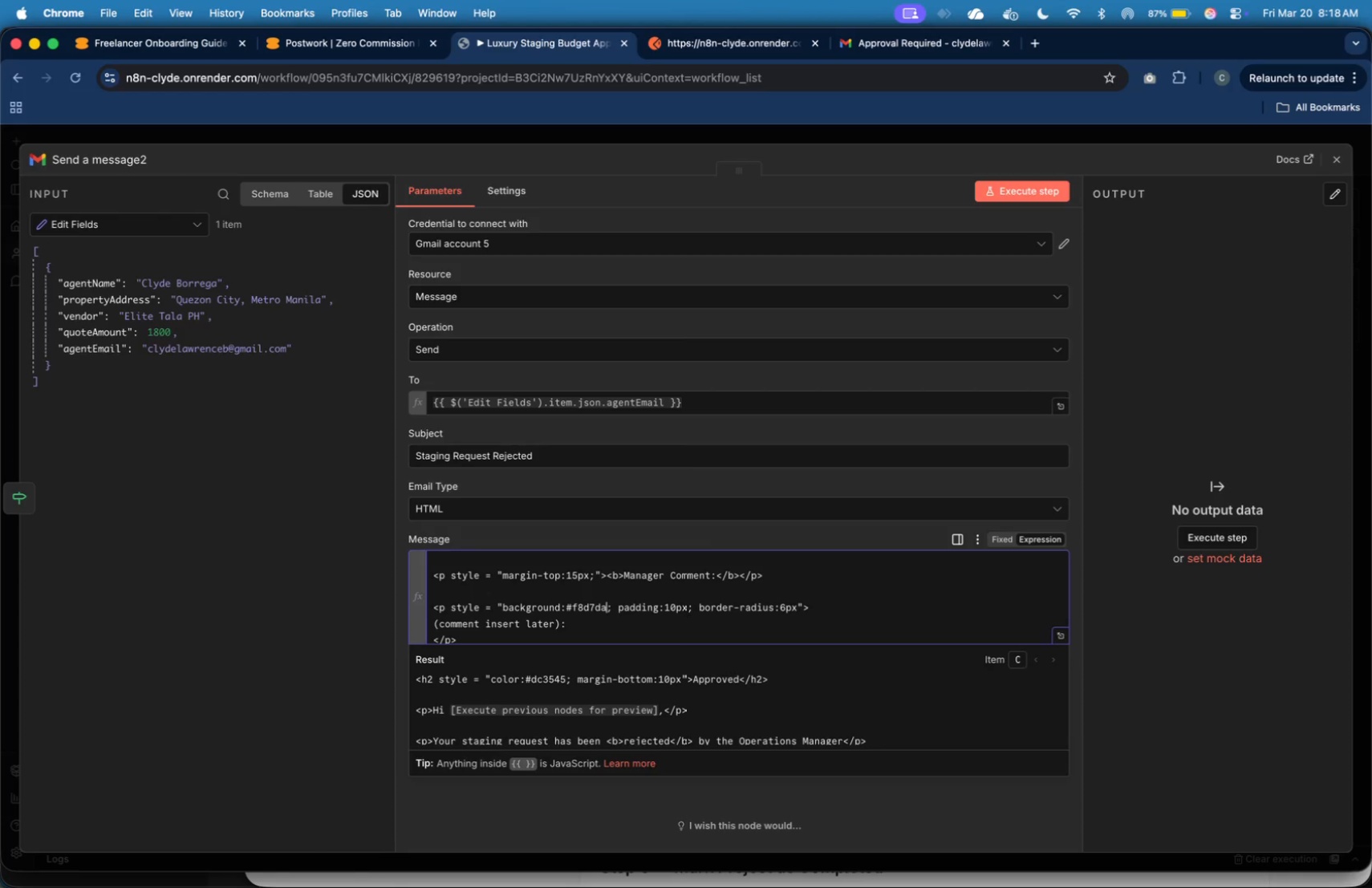 
wait(7.75)
 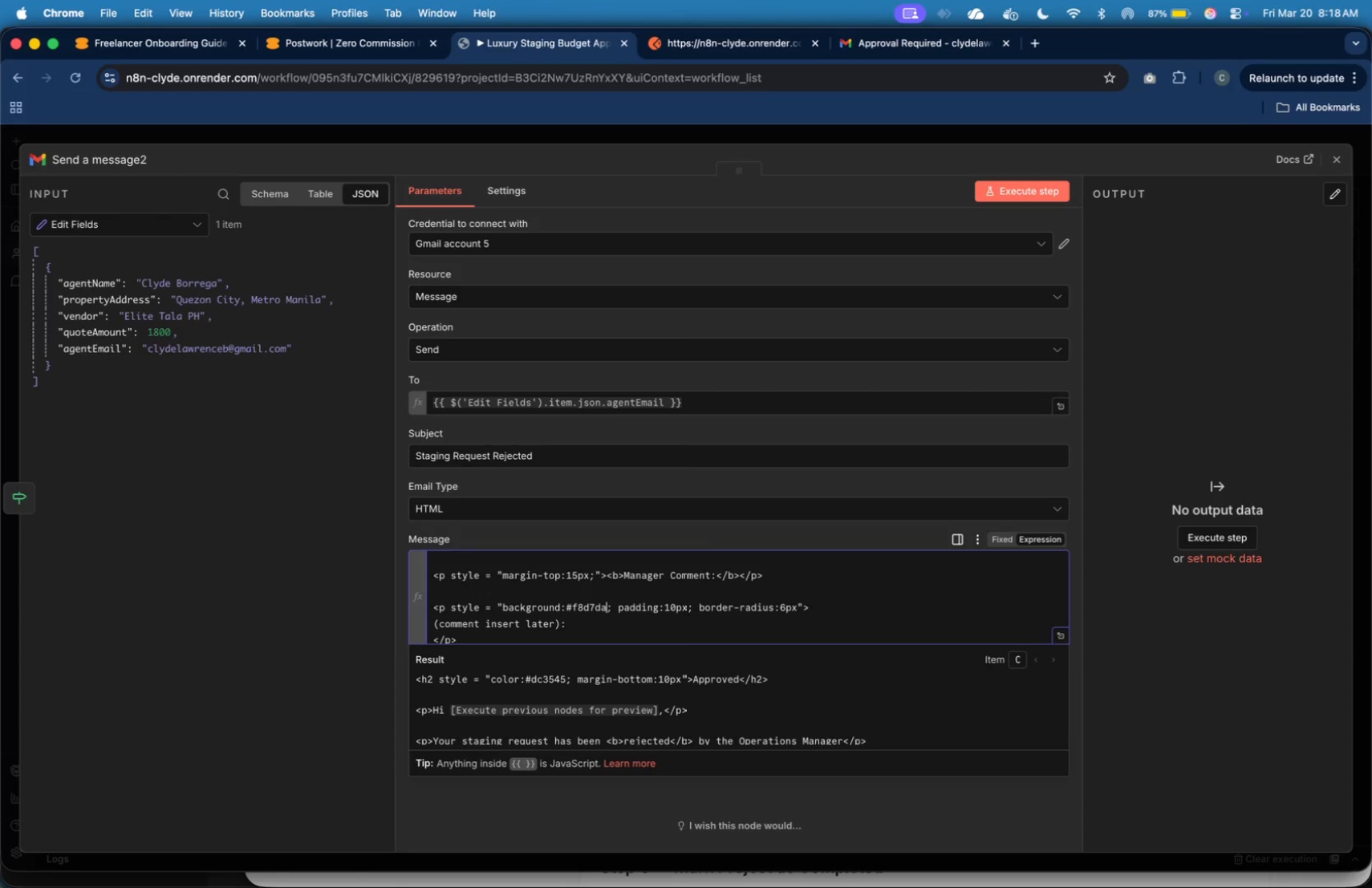 
scroll: coordinate [688, 607], scroll_direction: down, amount: 10.0
 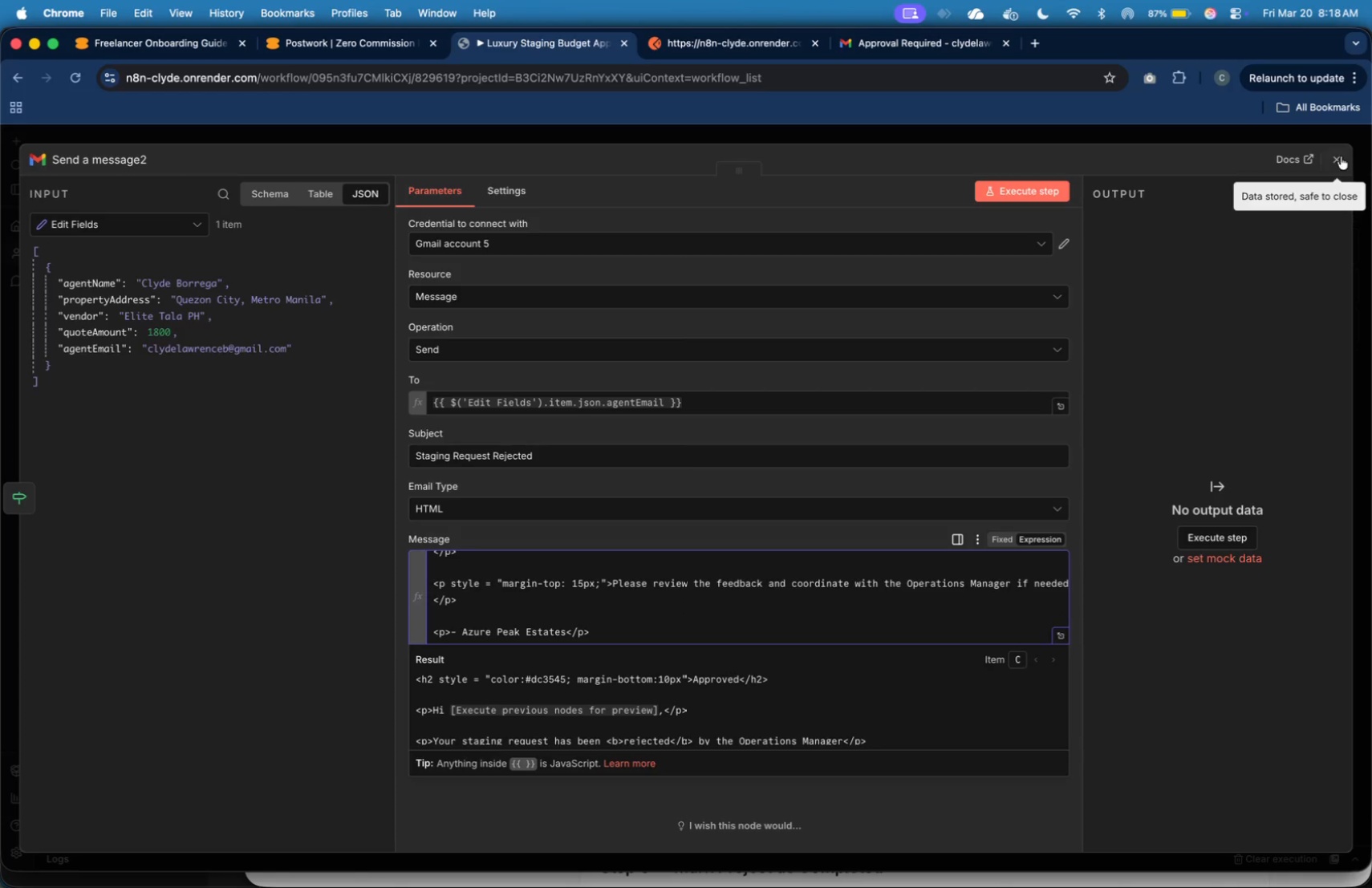 
left_click([1341, 156])
 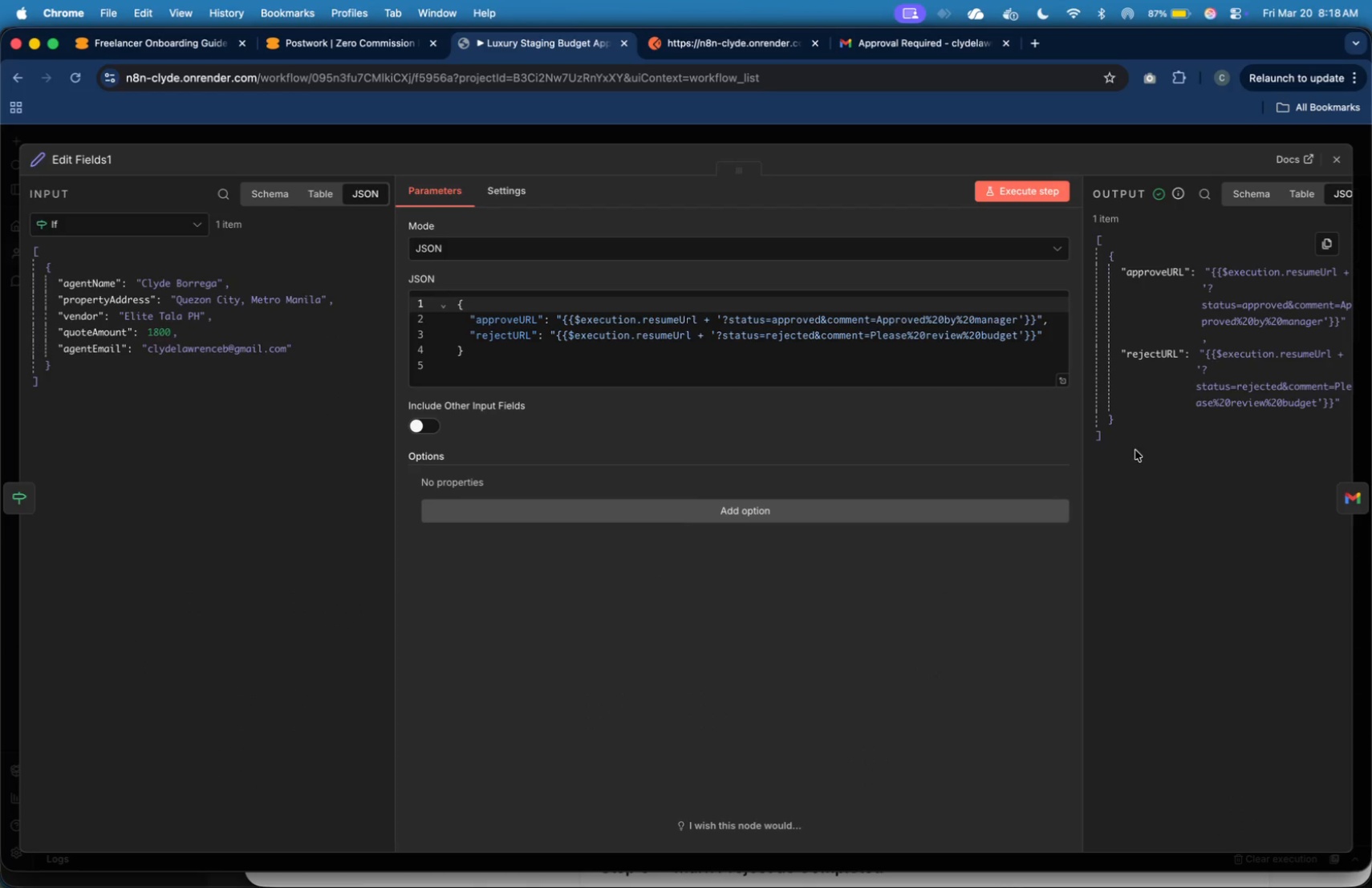 
wait(7.23)
 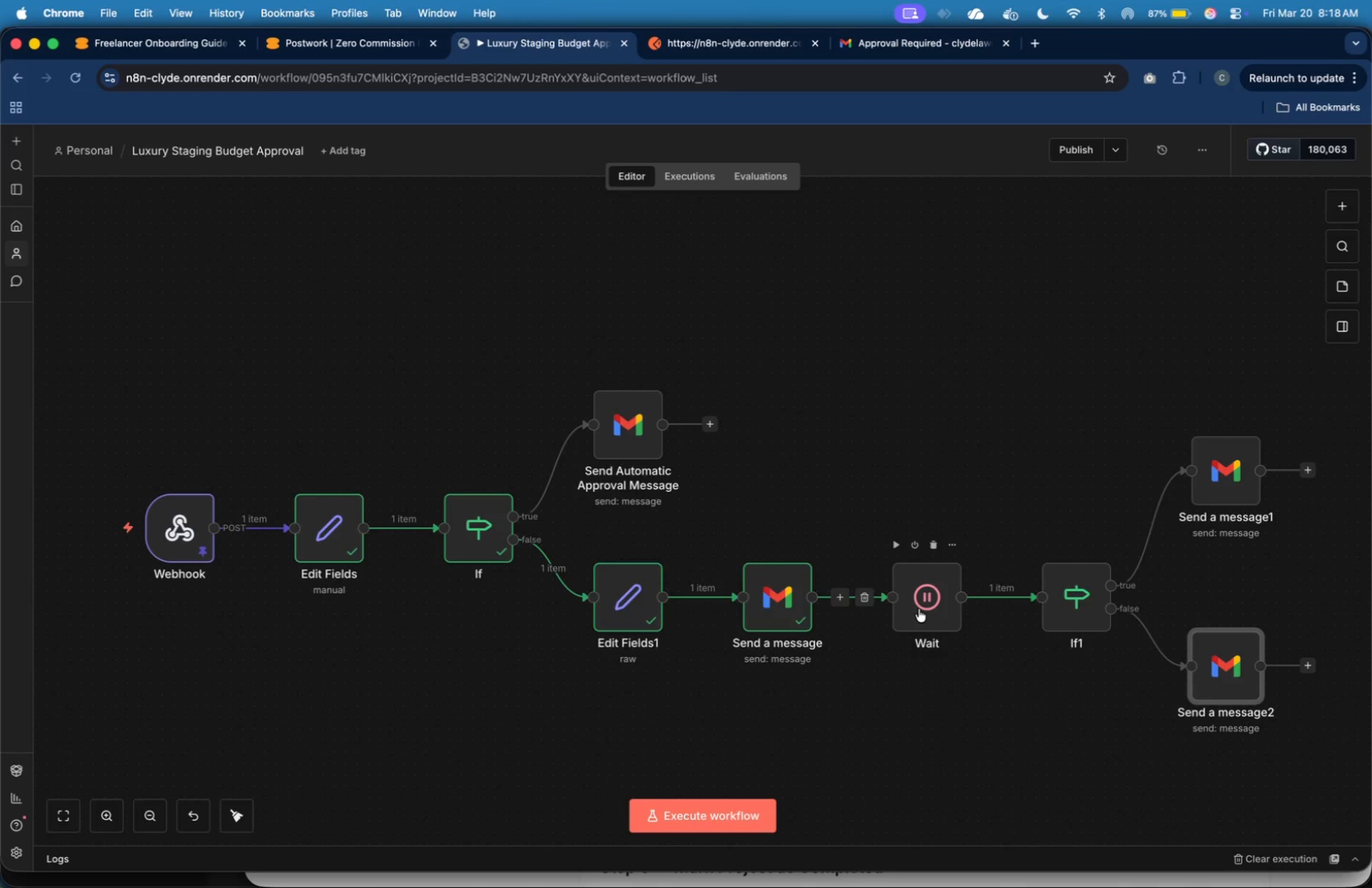 
left_click_drag(start_coordinate=[1083, 472], to_coordinate=[911, 576])
 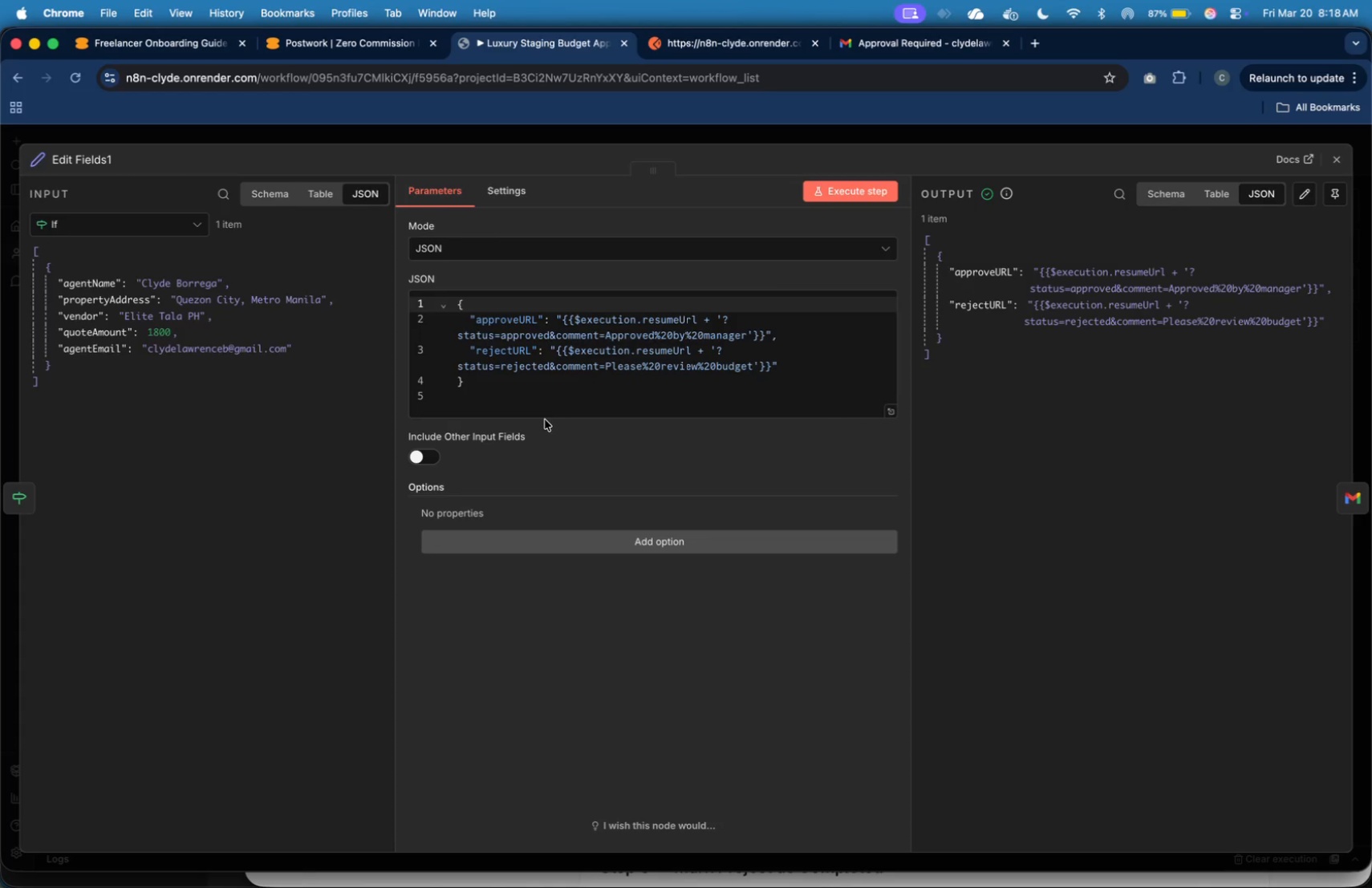 
wait(21.27)
 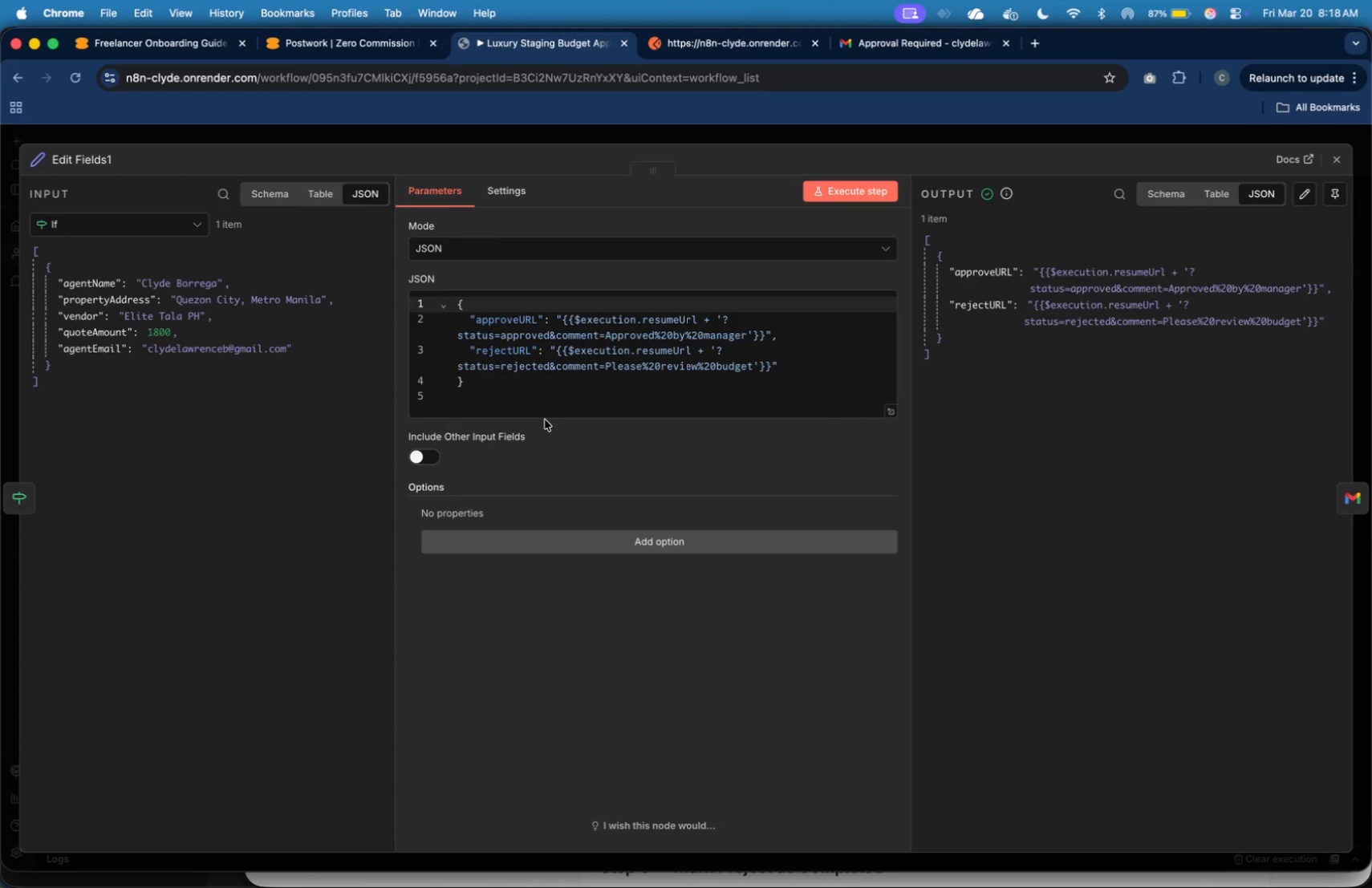 
left_click([871, 279])
 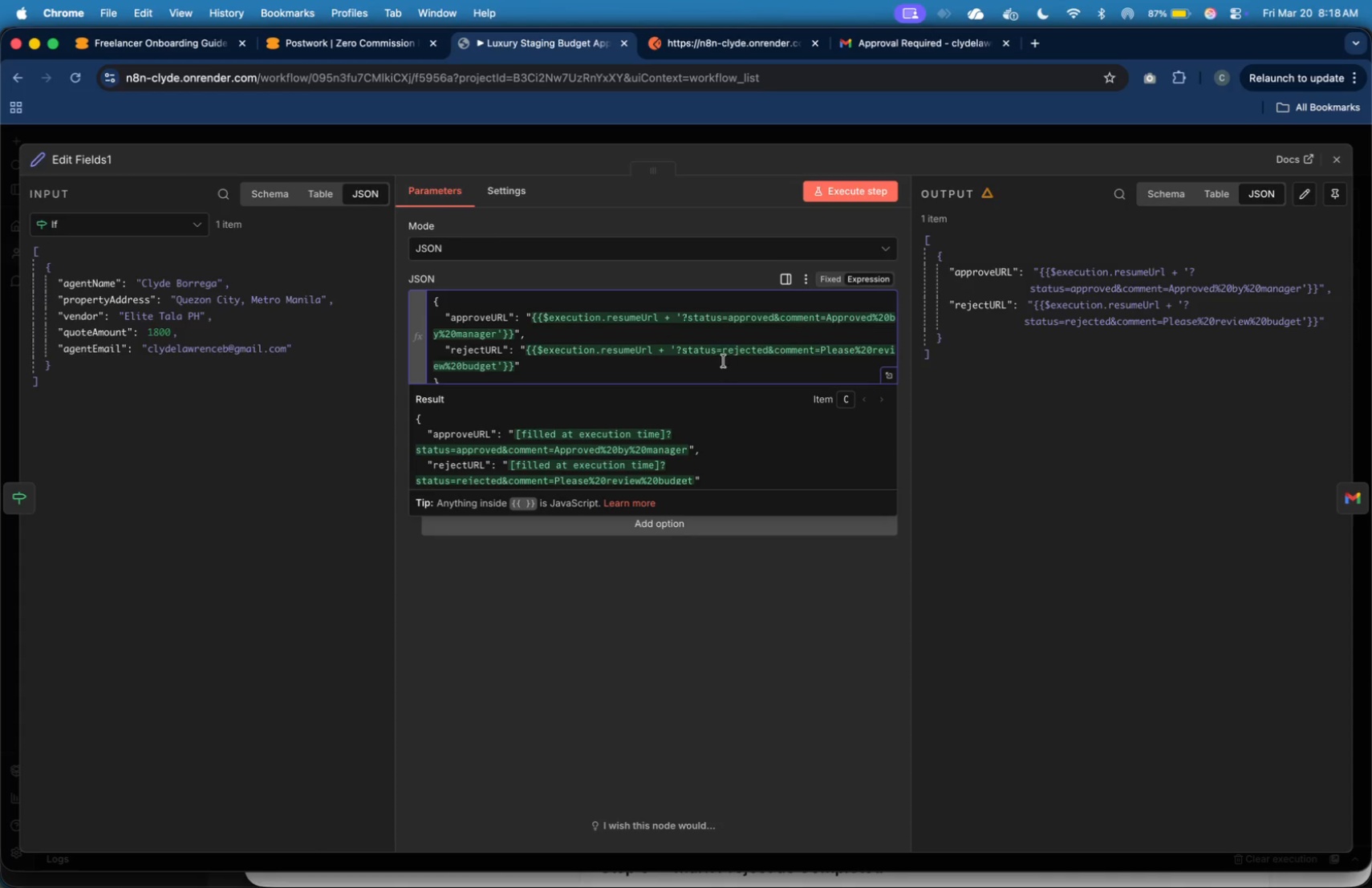 
left_click([683, 347])
 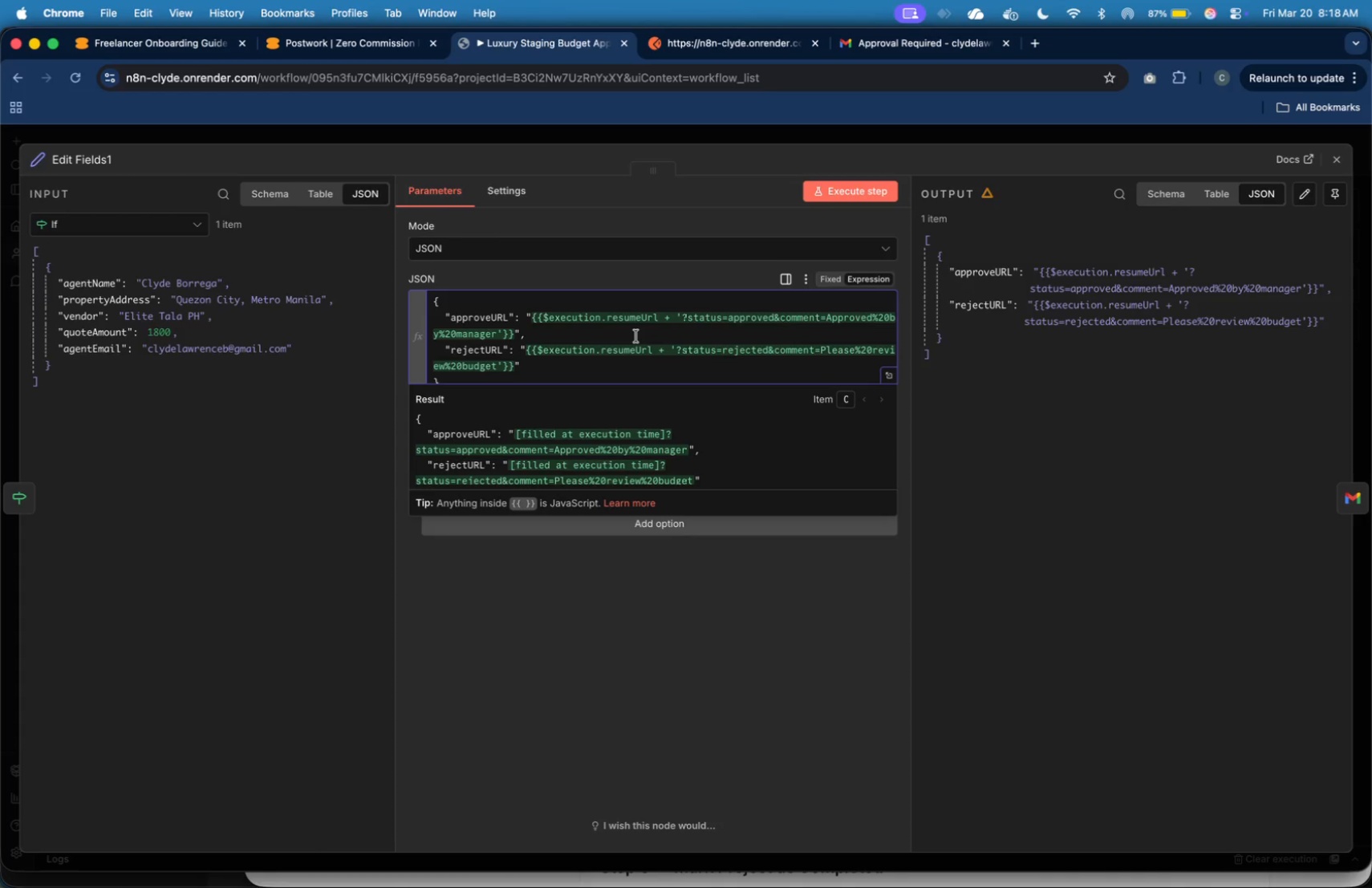 
left_click([636, 336])
 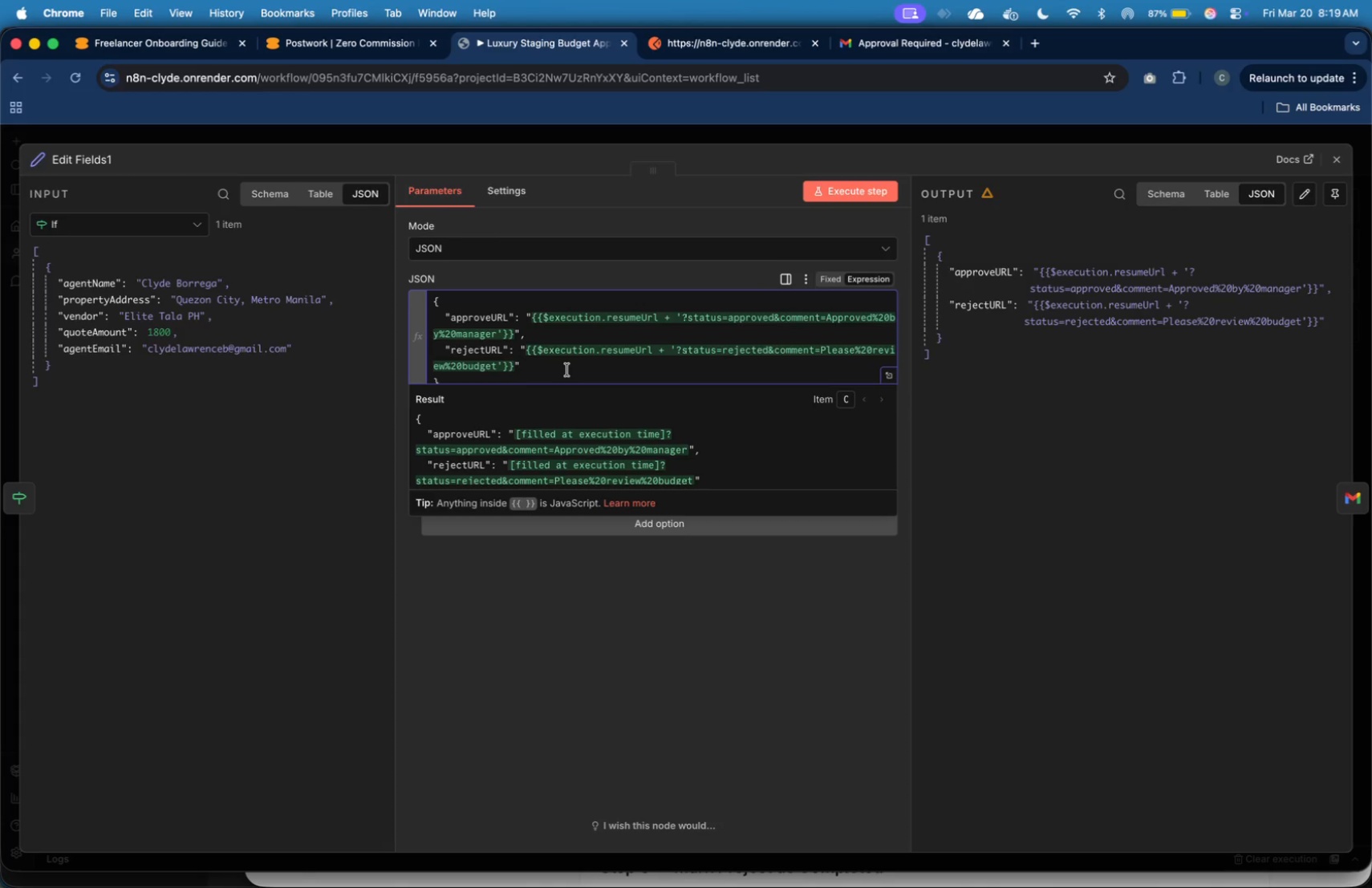 
wait(50.51)
 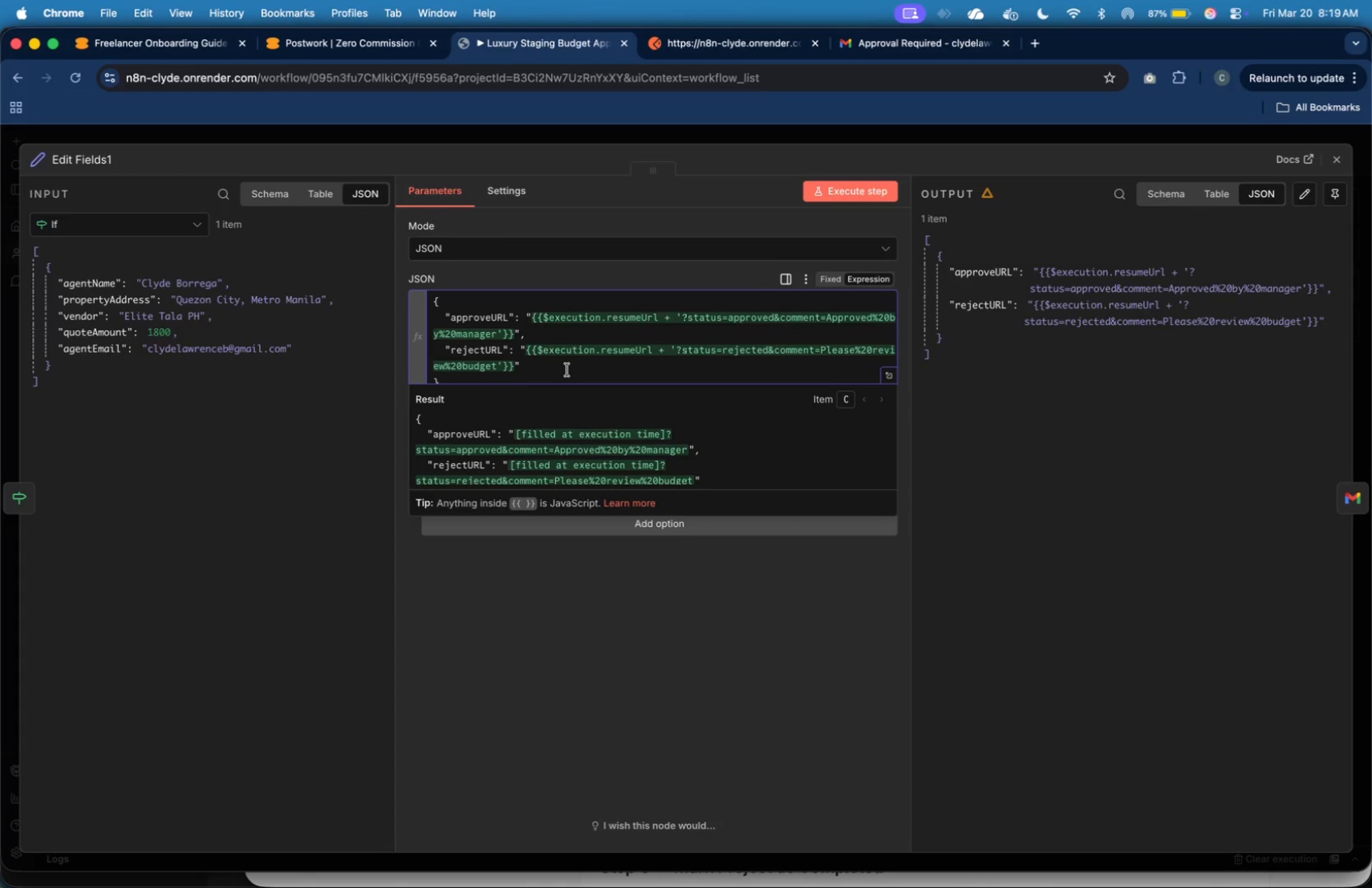 
left_click([1334, 161])
 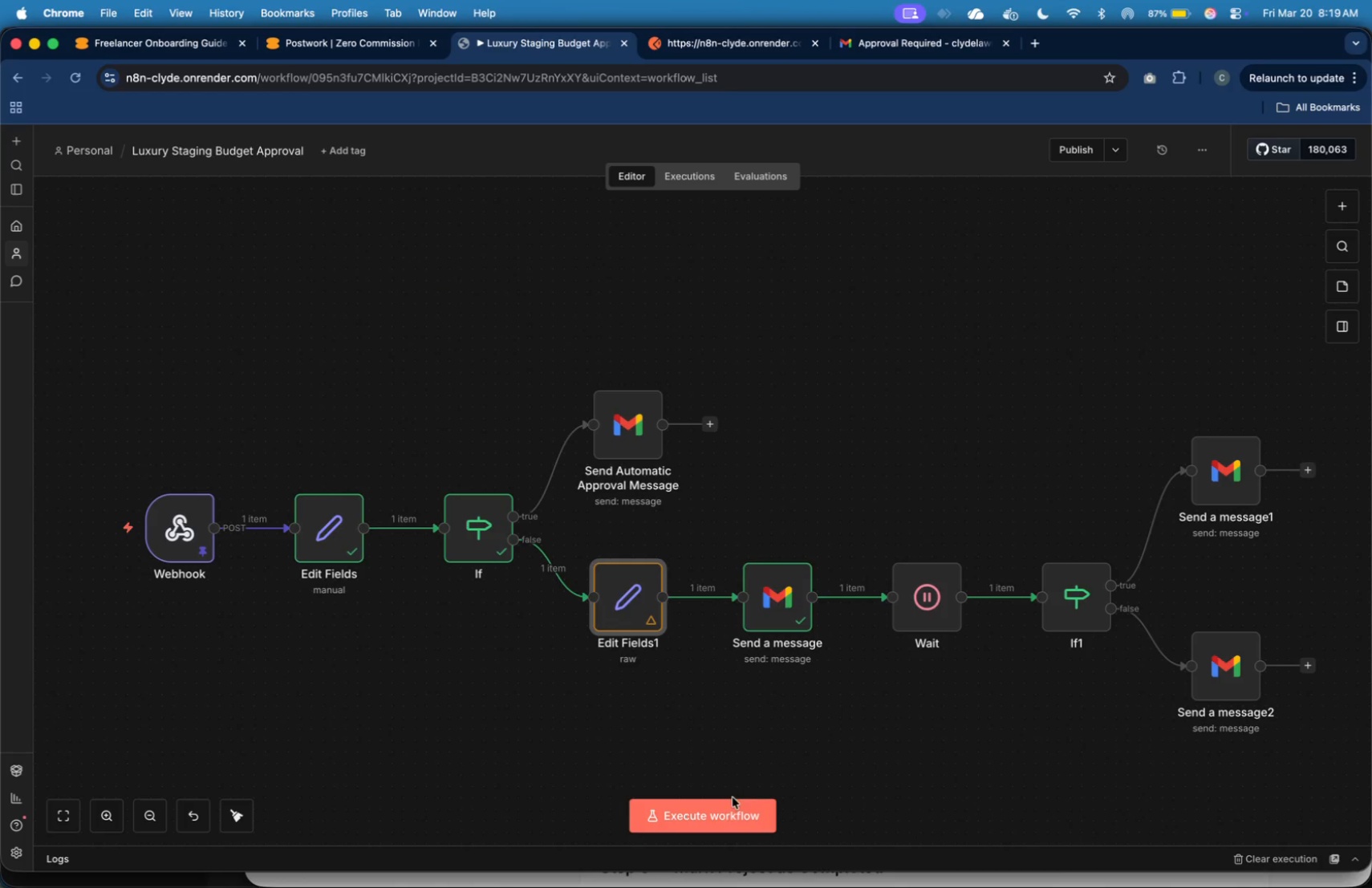 
left_click([729, 813])
 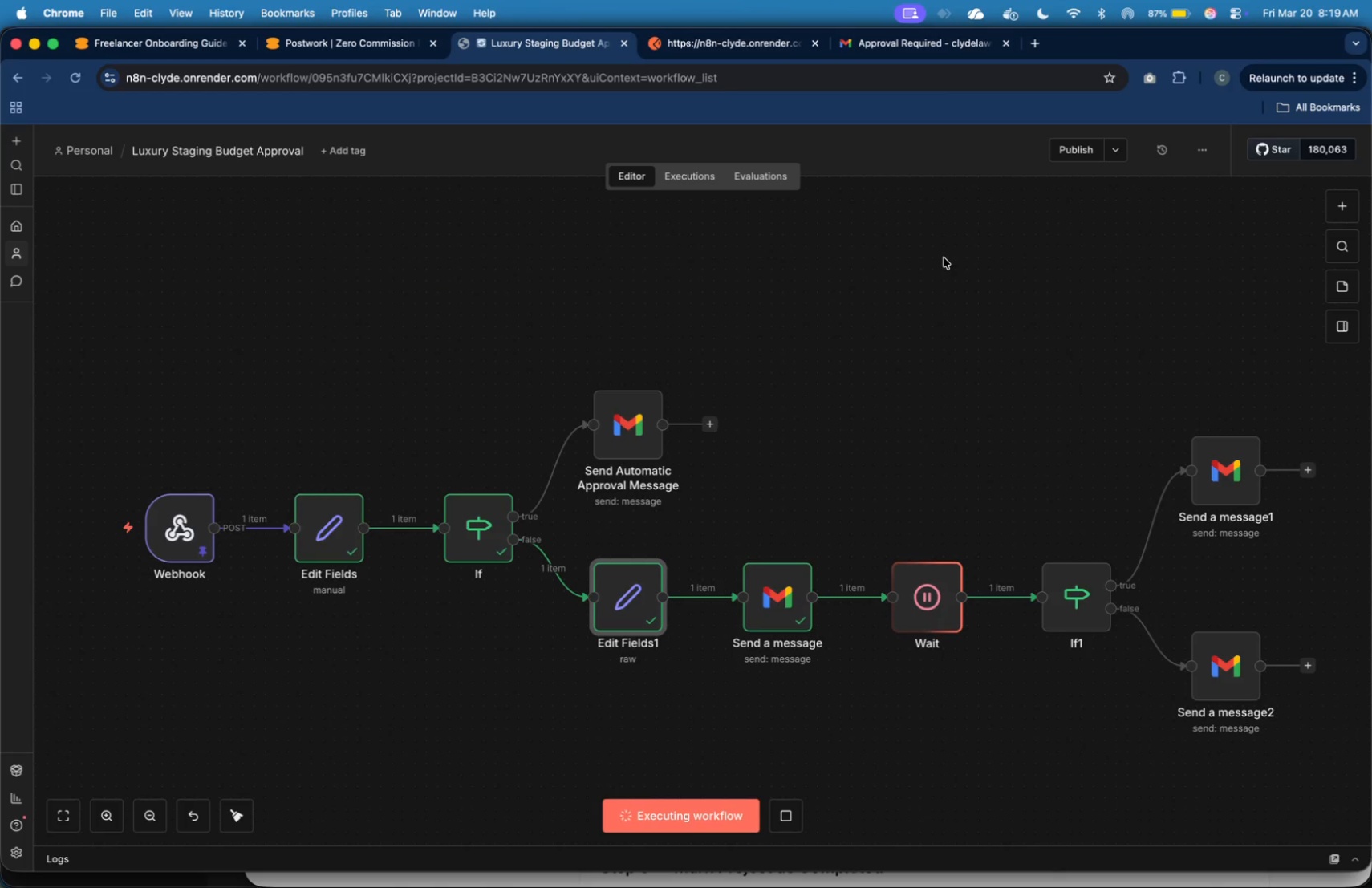 
wait(7.41)
 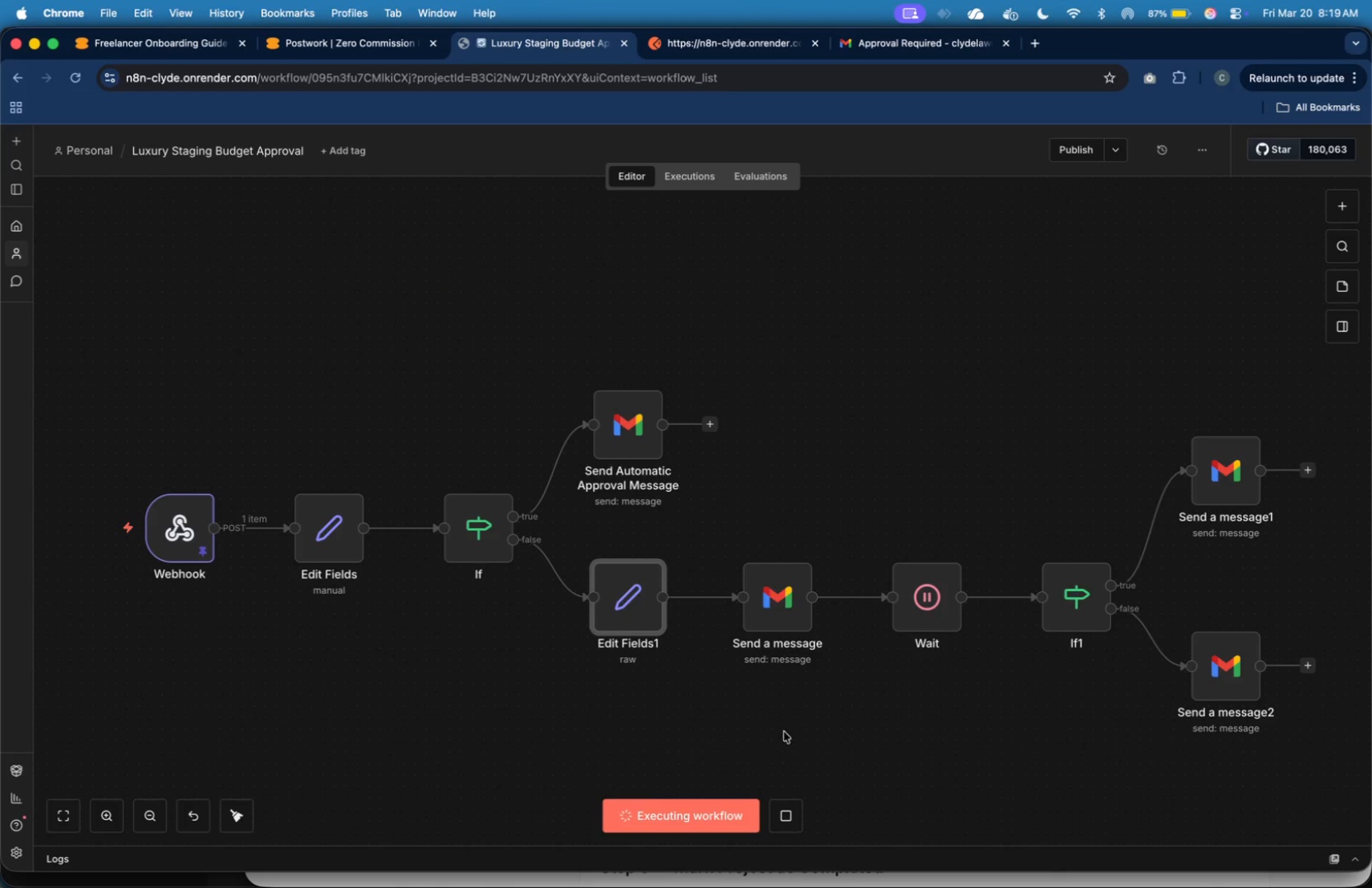 
left_click([156, 253])
 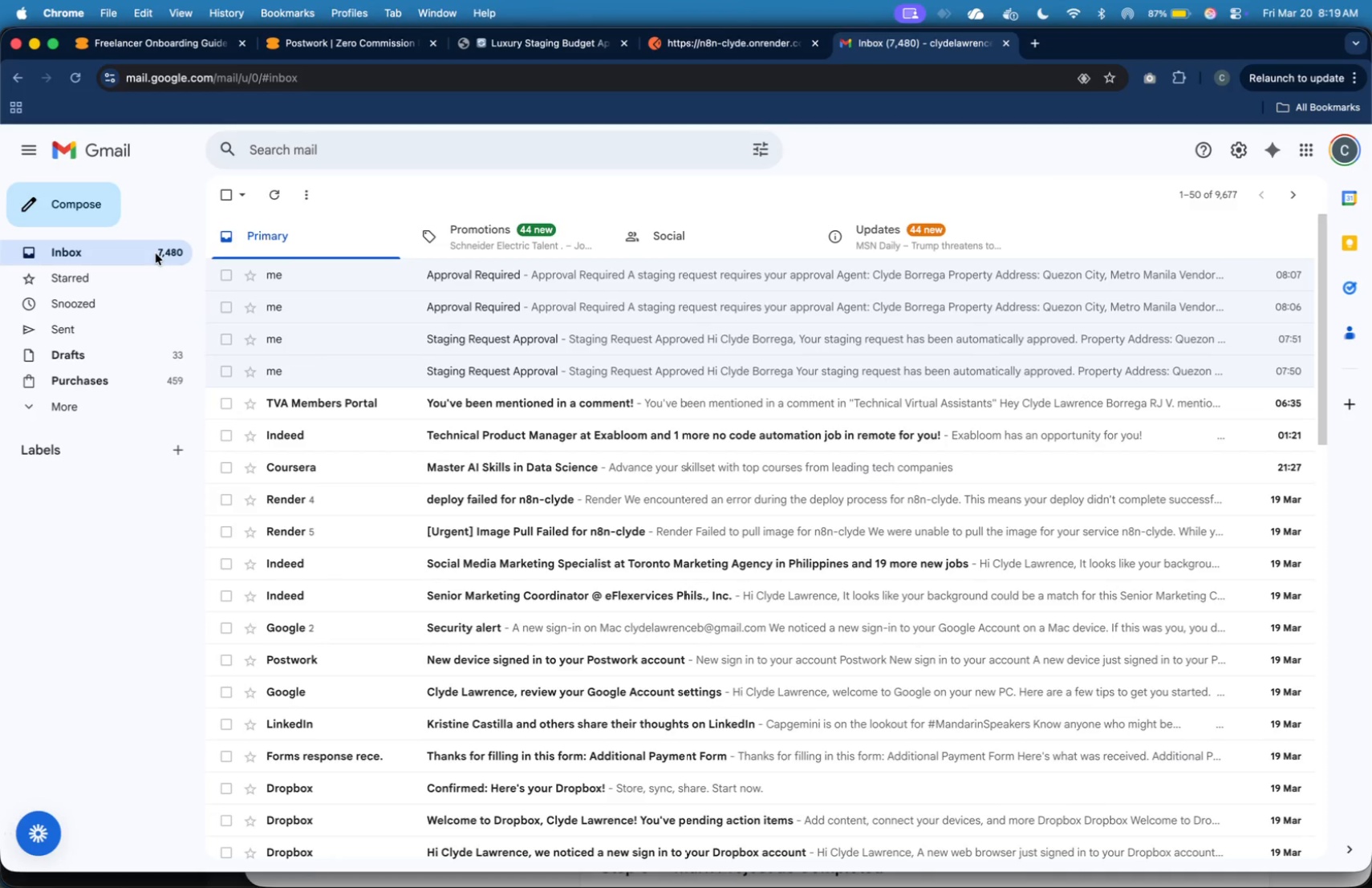 
left_click([156, 253])
 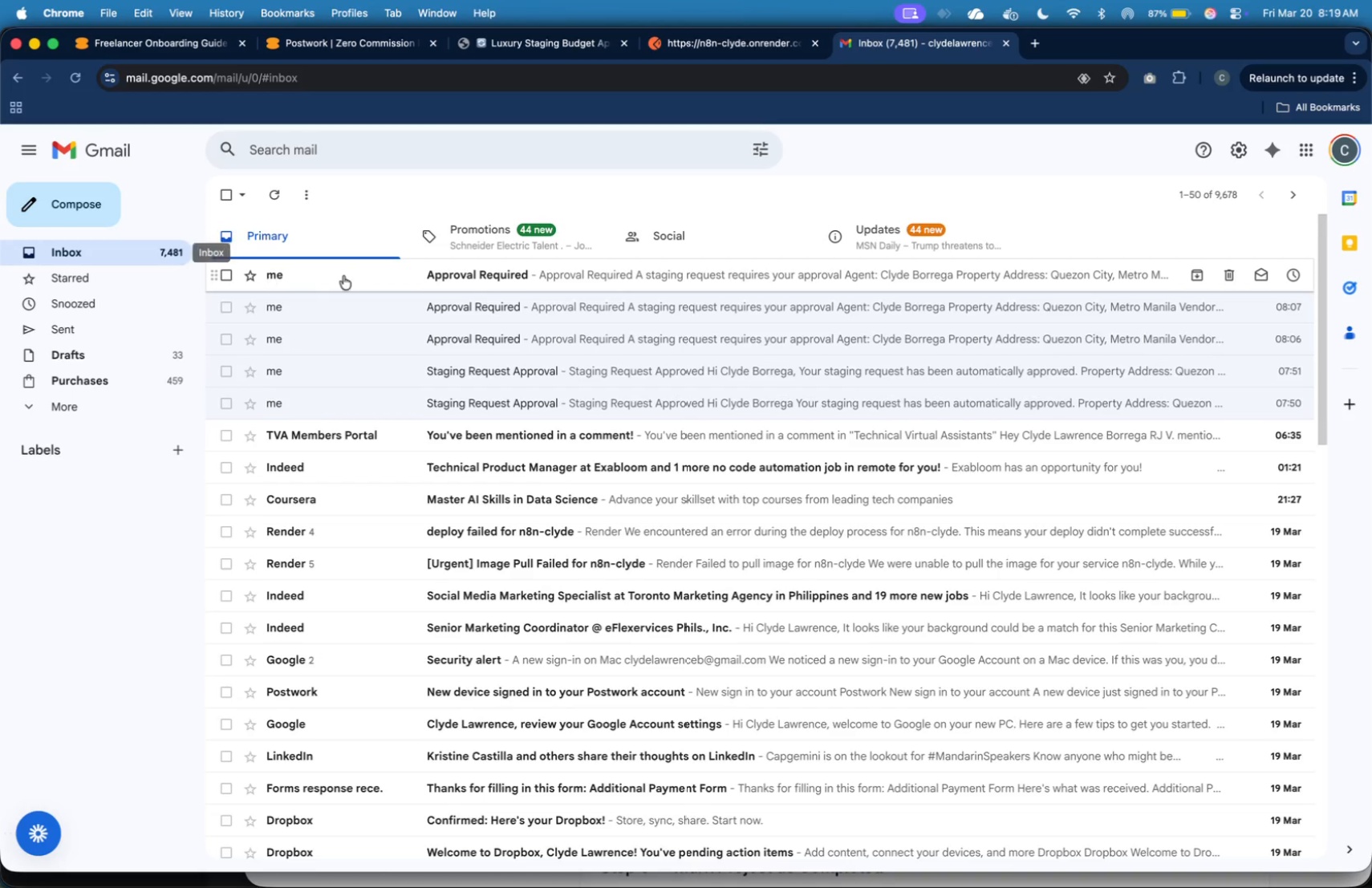 
left_click([358, 276])
 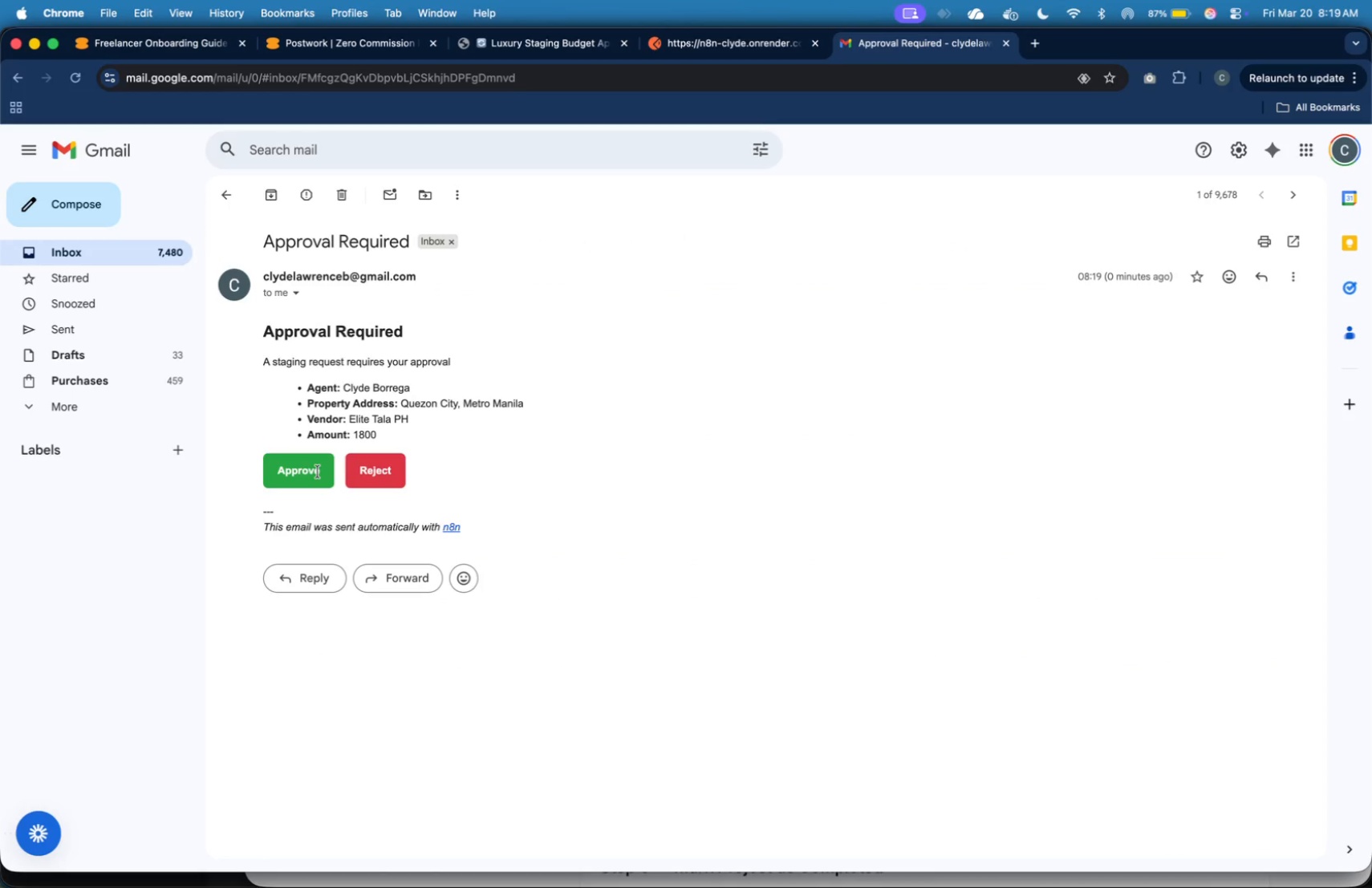 
left_click([300, 472])
 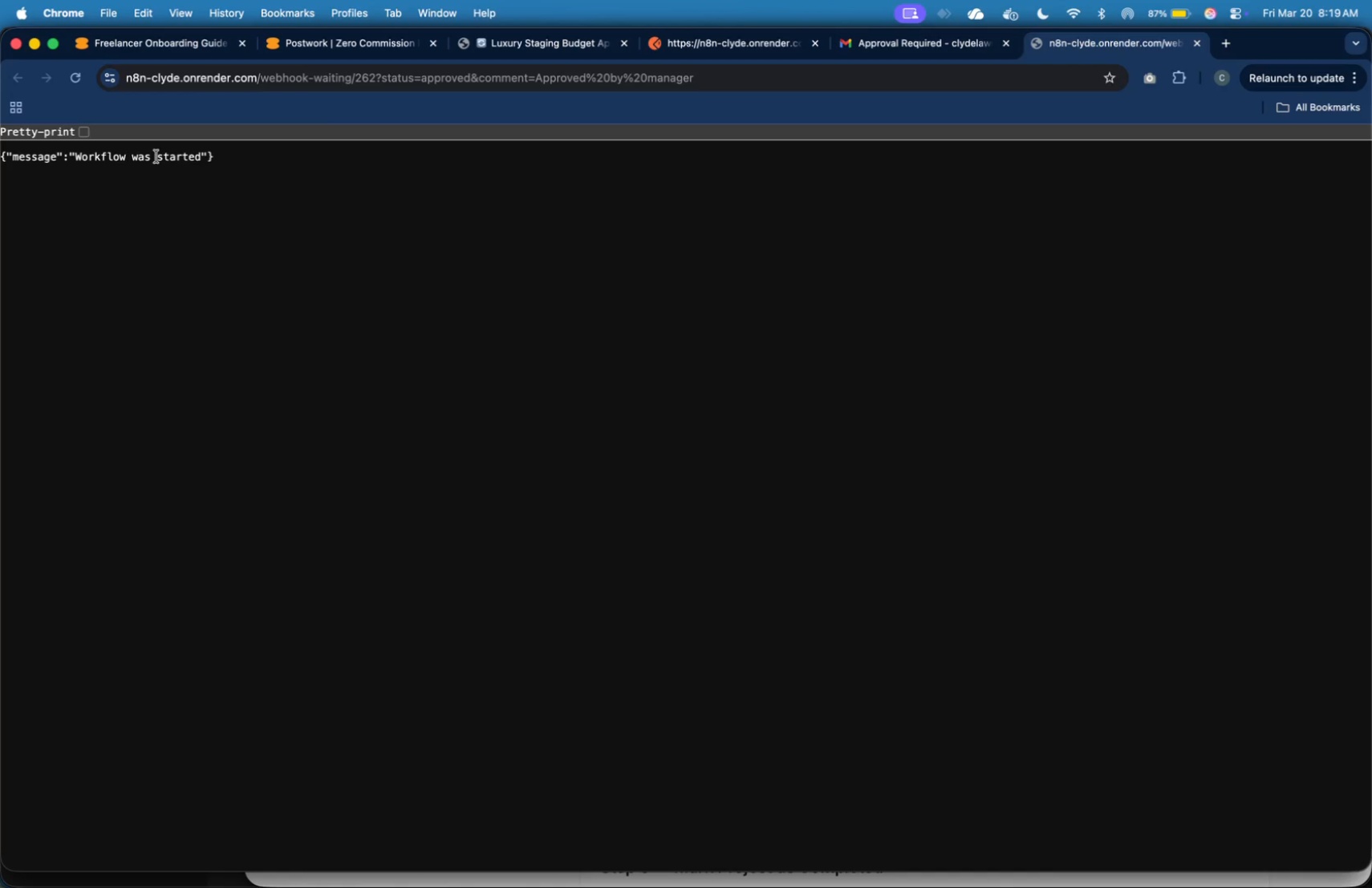 
wait(6.85)
 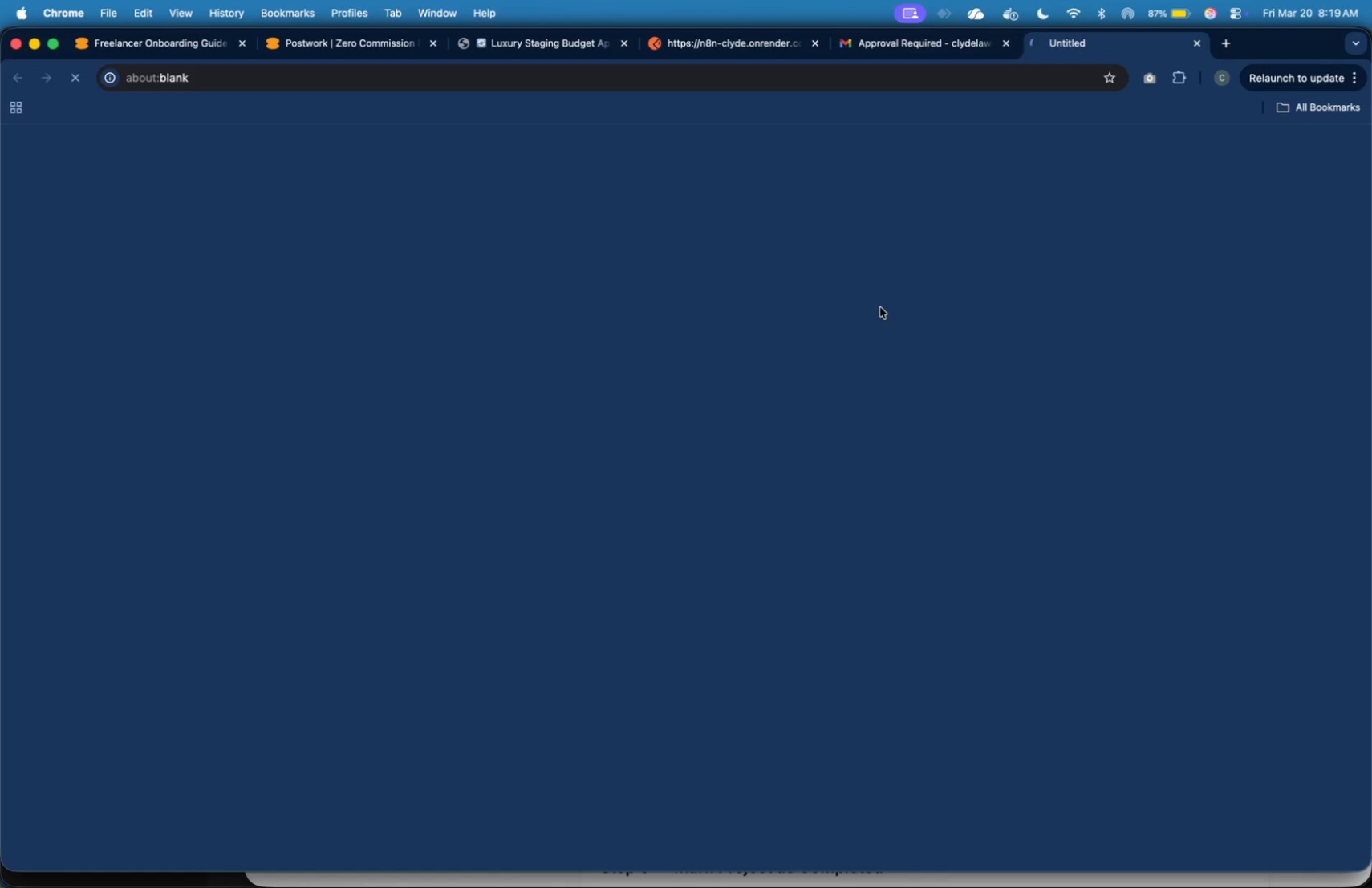 
left_click([534, 39])
 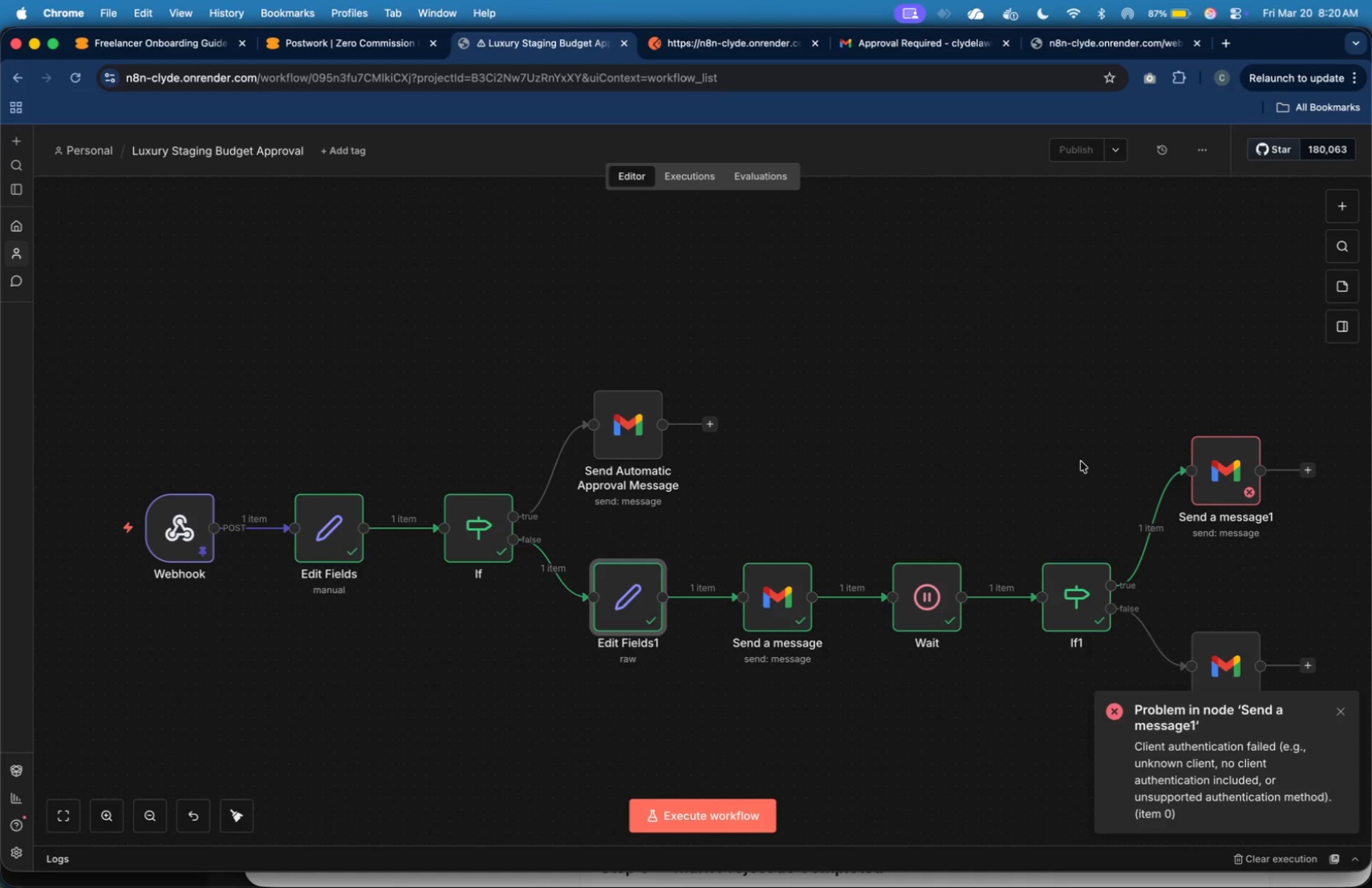 
wait(6.44)
 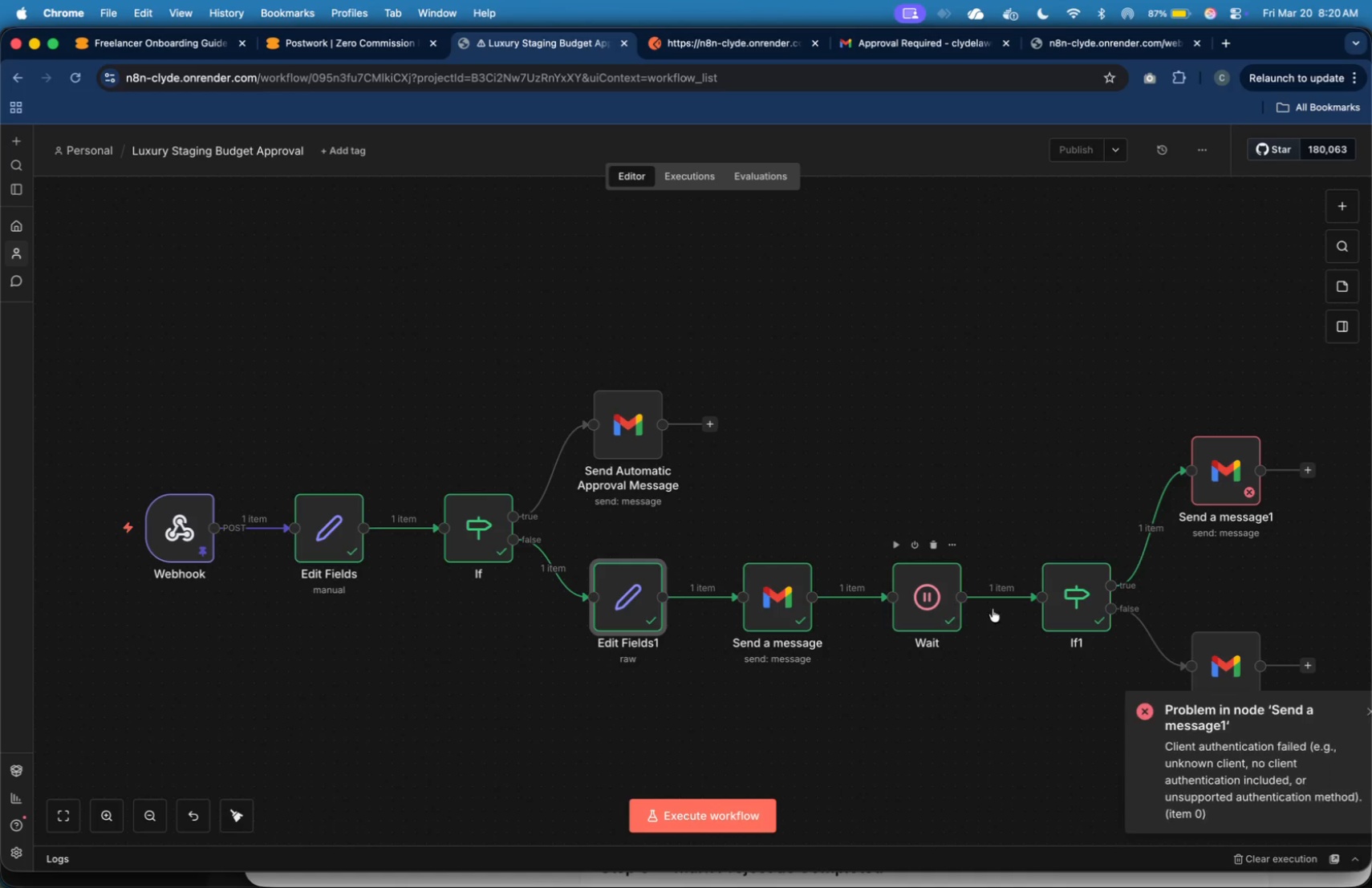 
double_click([1223, 468])
 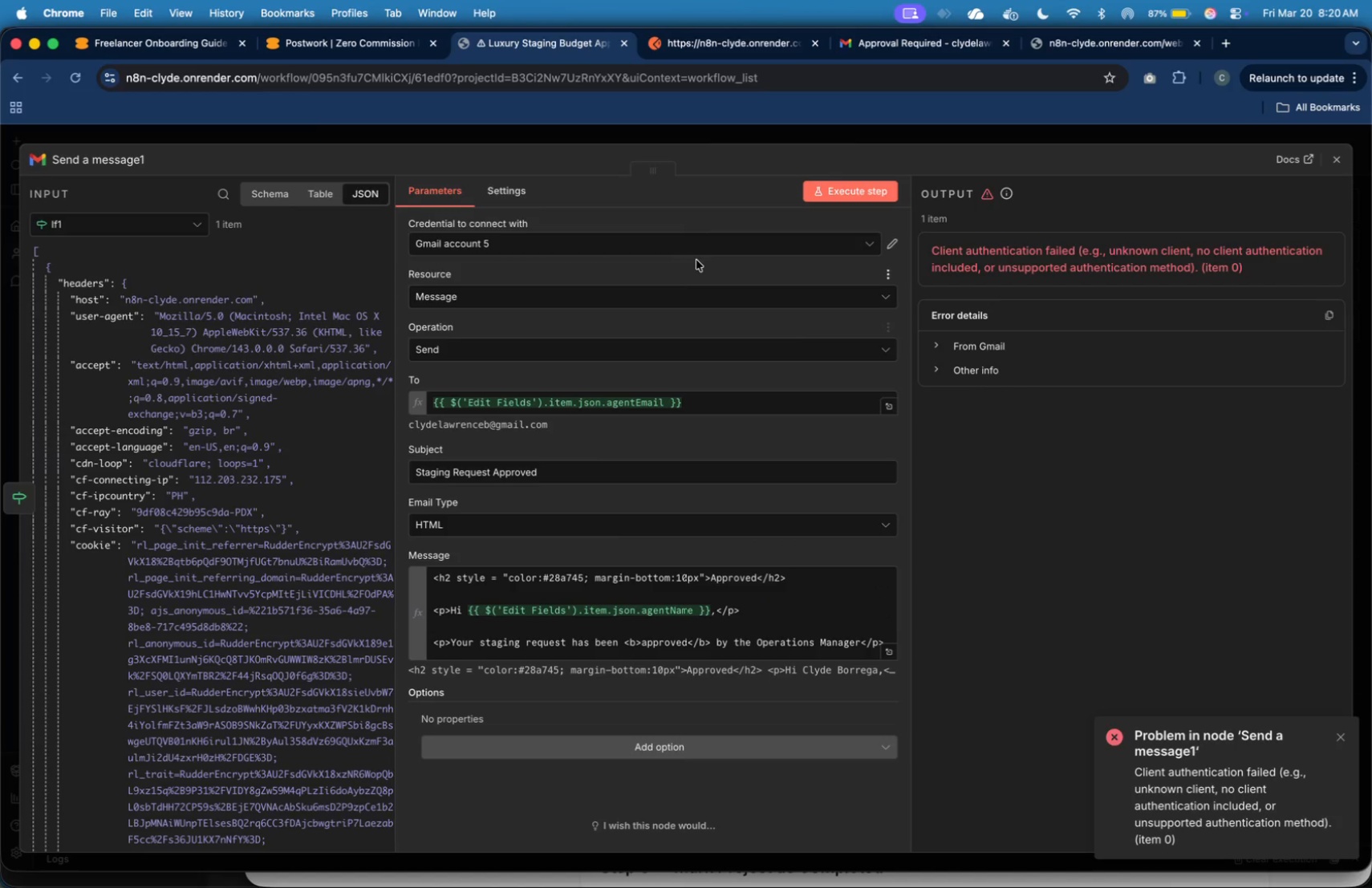 
left_click([687, 253])
 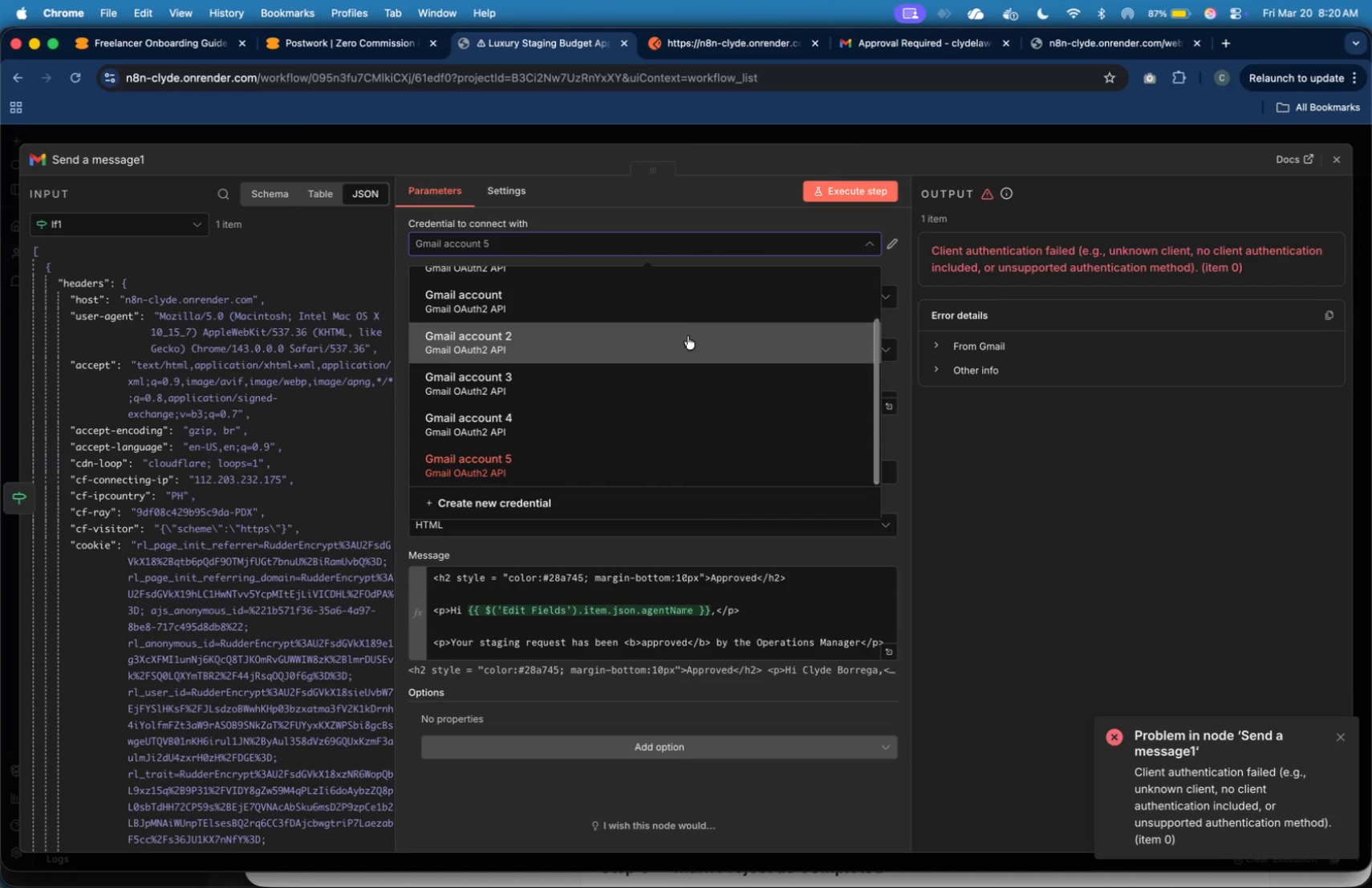 
scroll: coordinate [668, 371], scroll_direction: up, amount: 21.0
 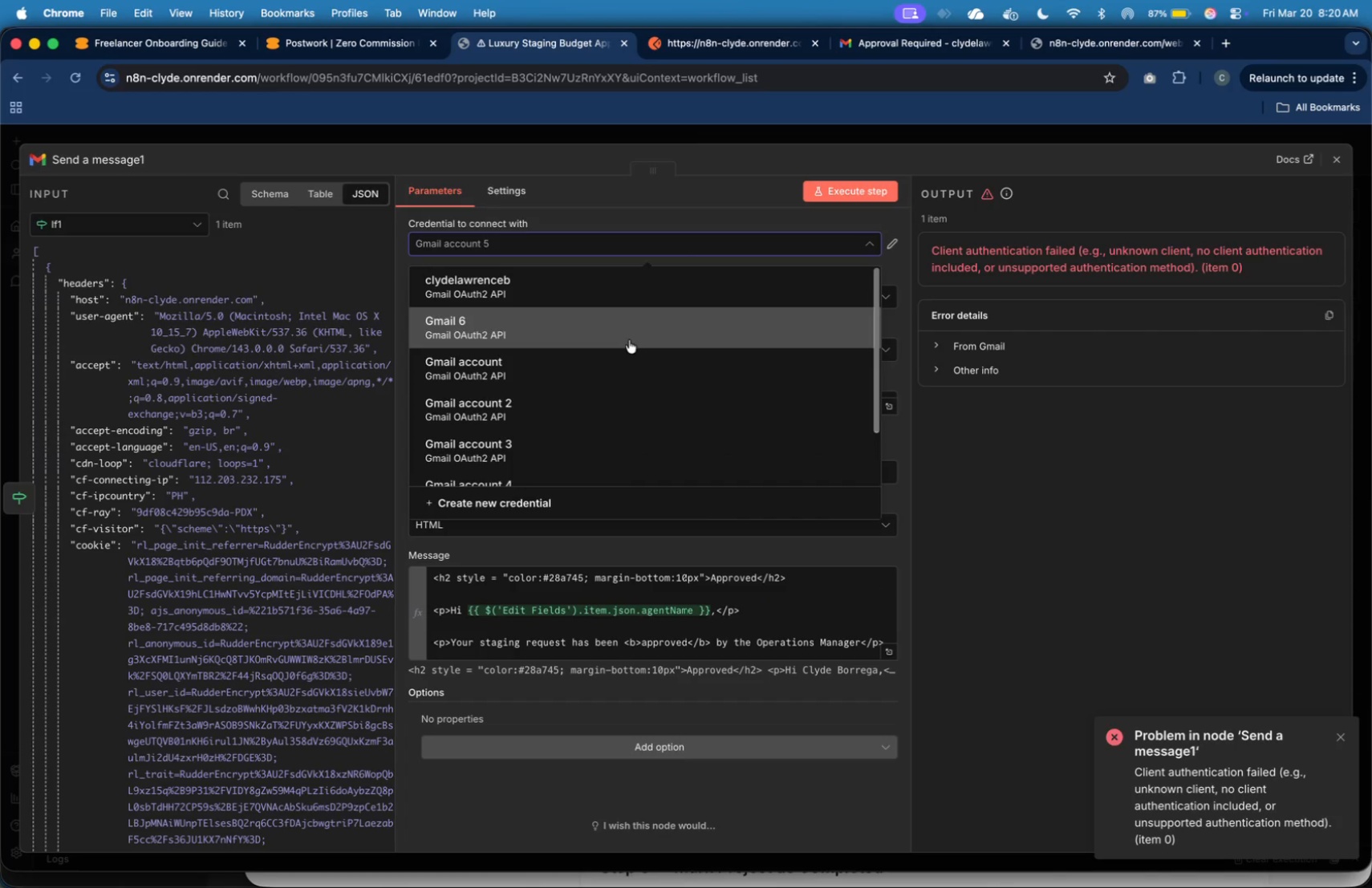 
left_click([628, 337])
 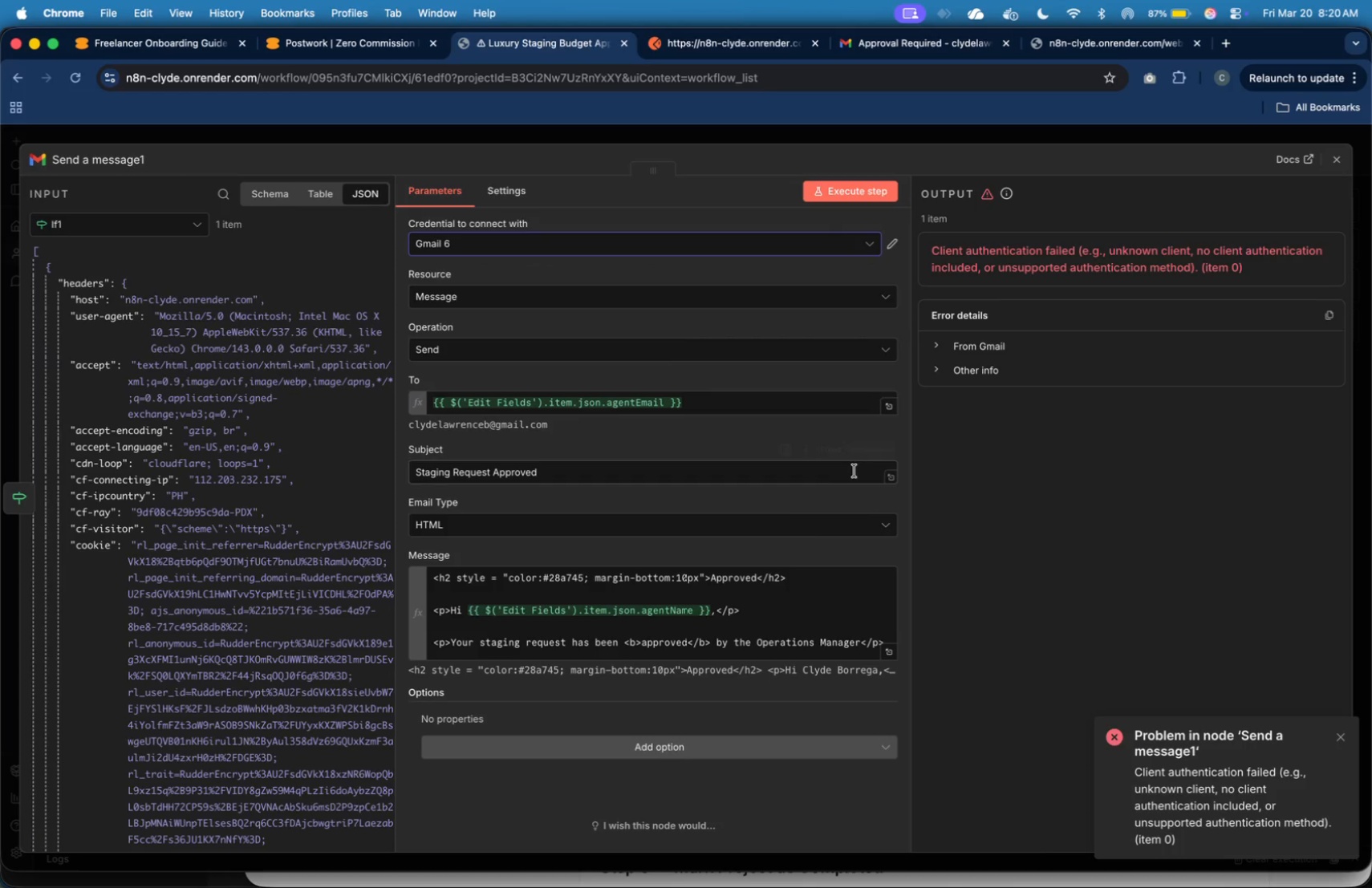 
scroll: coordinate [543, 605], scroll_direction: down, amount: 64.0
 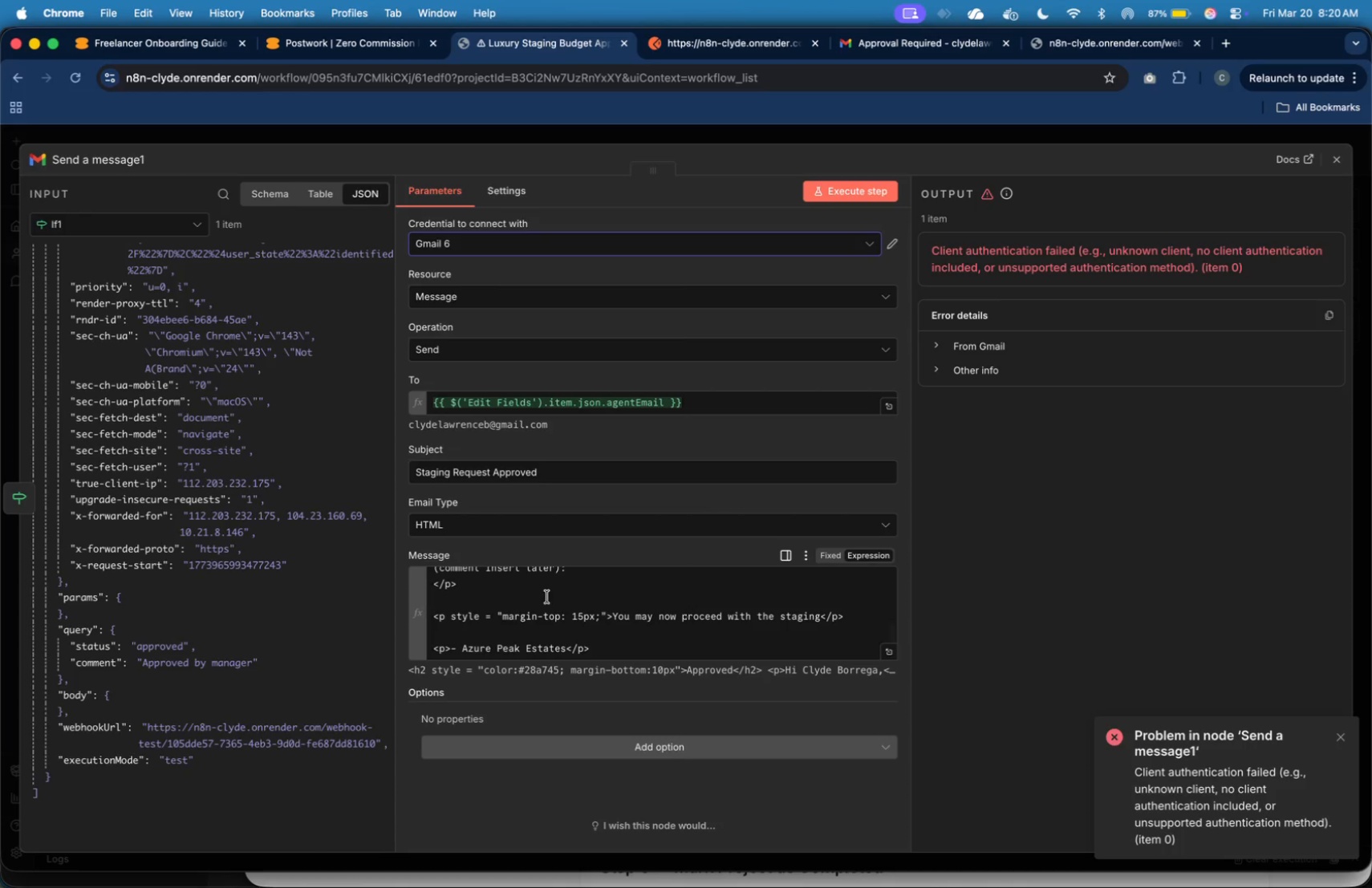 
scroll: coordinate [547, 598], scroll_direction: up, amount: 2.0
 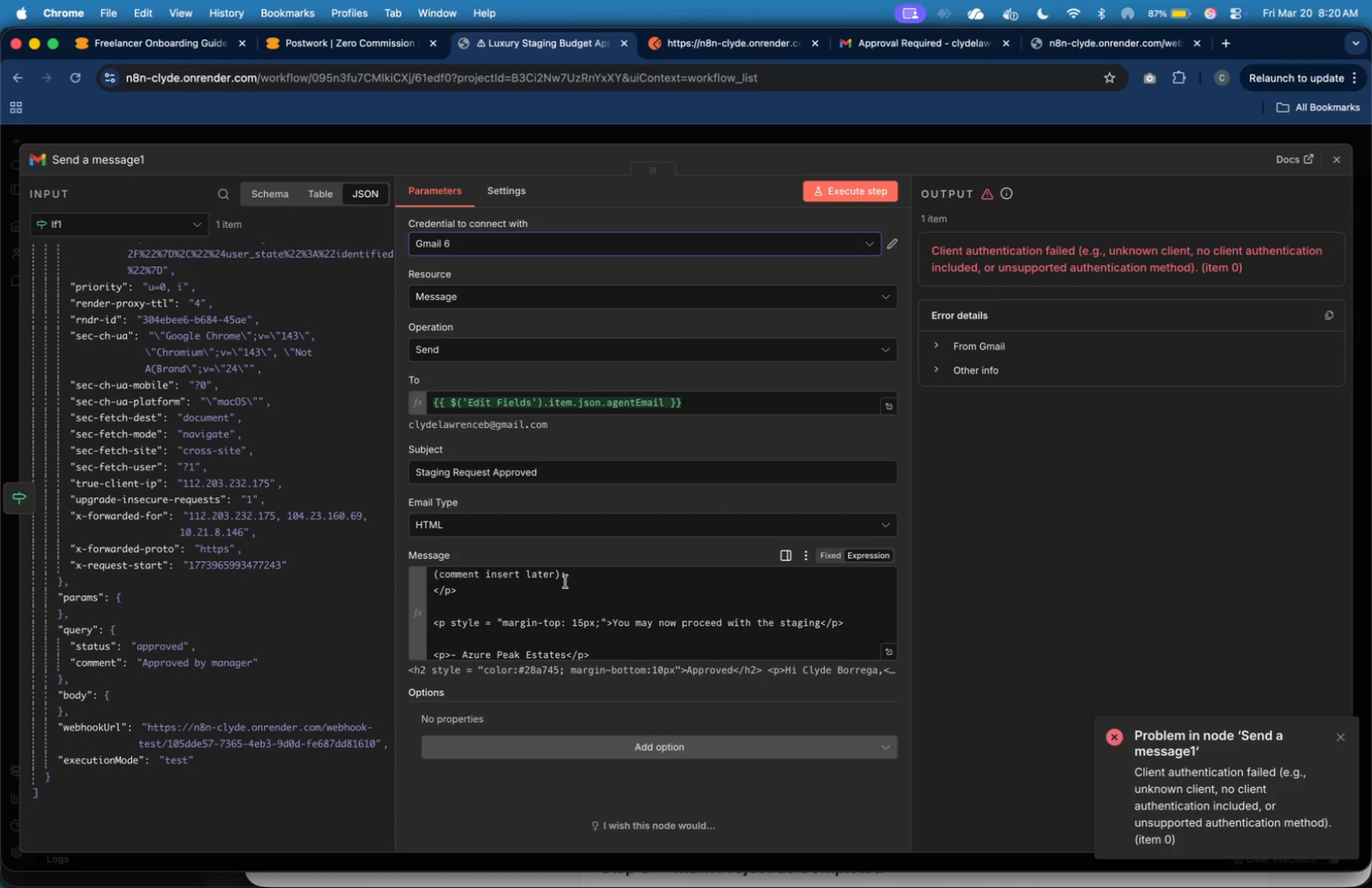 
left_click([564, 579])
 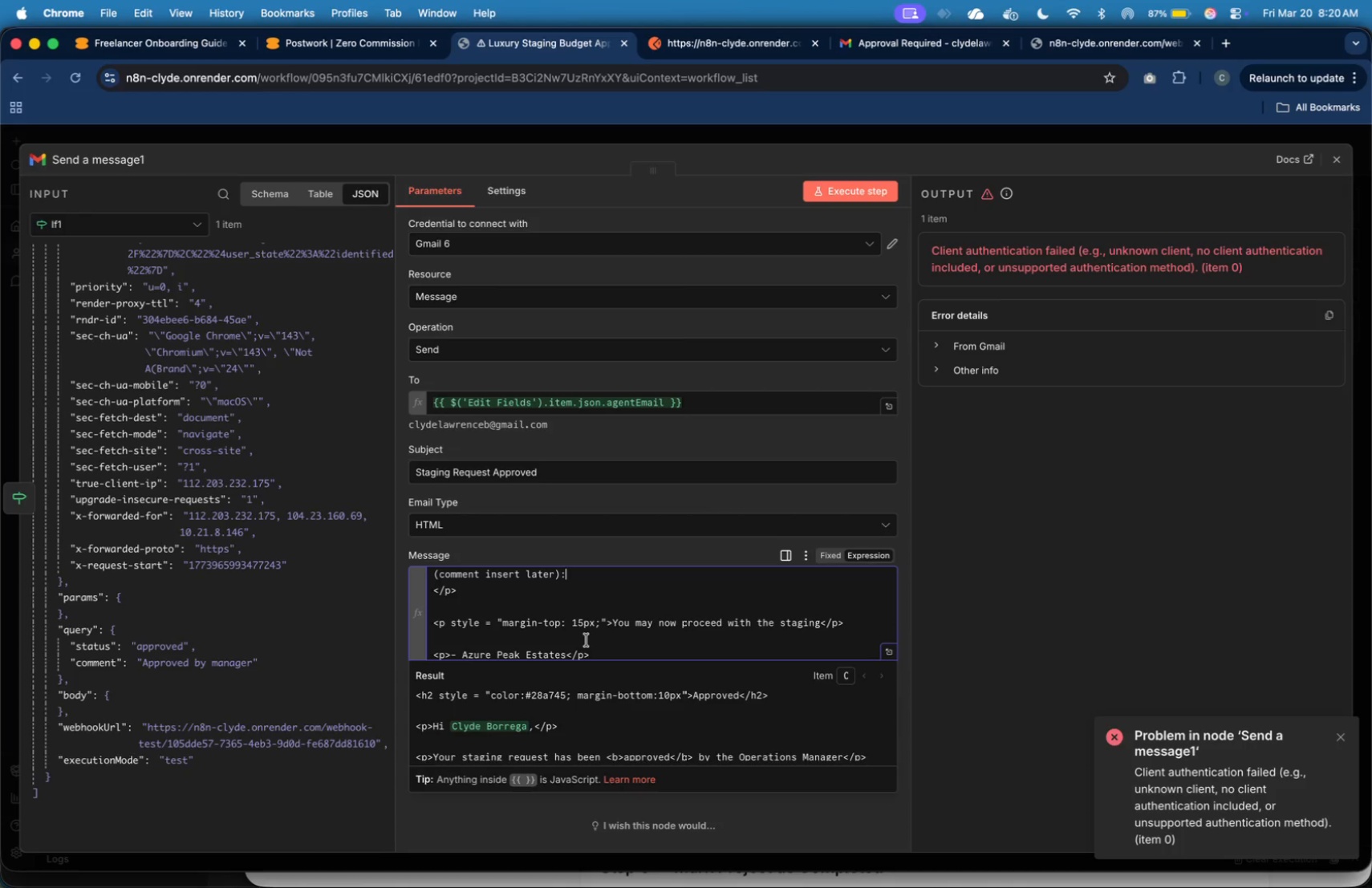 
key(ArrowLeft)
 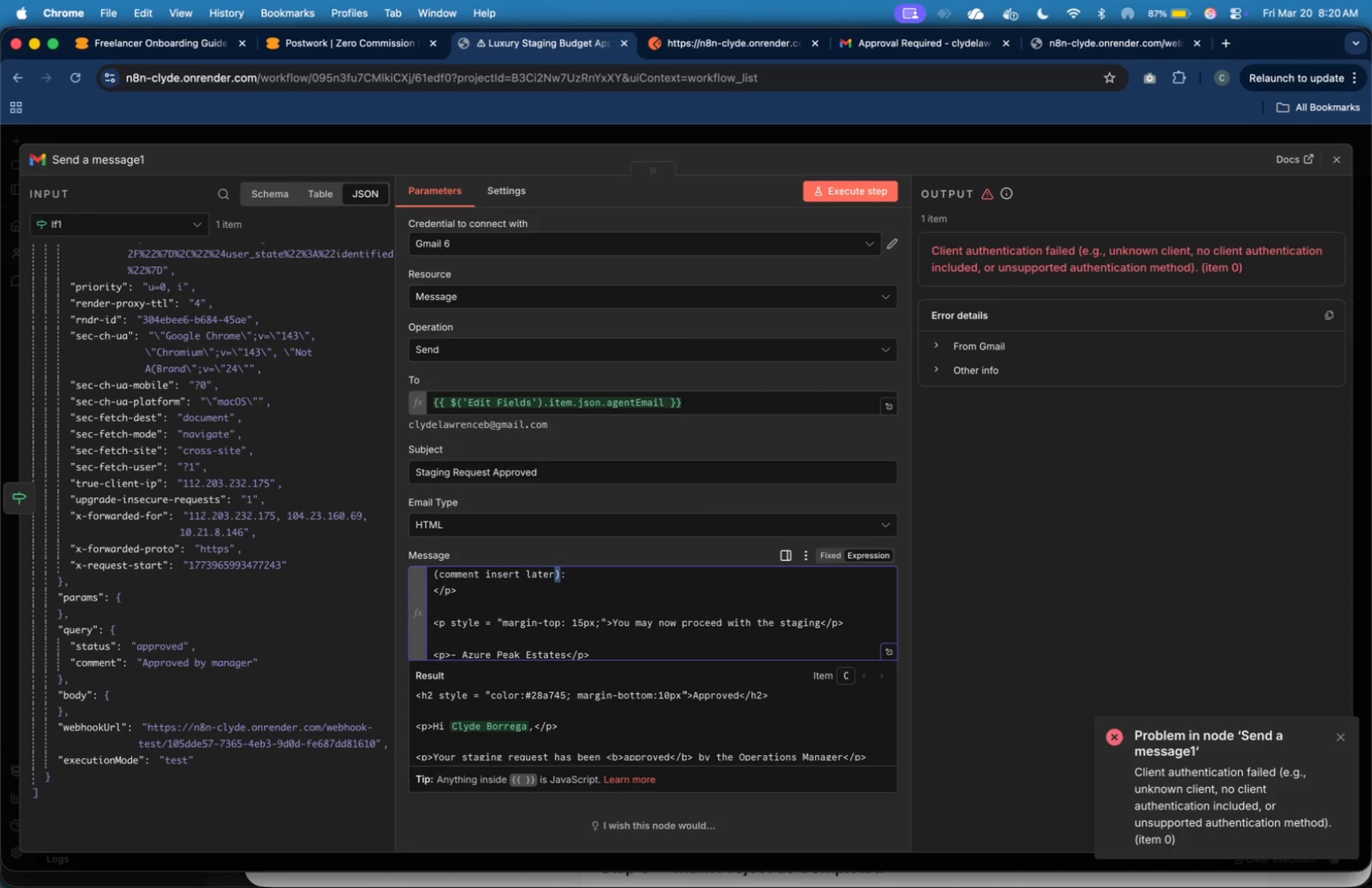 
key(Shift+ArrowLeft)
 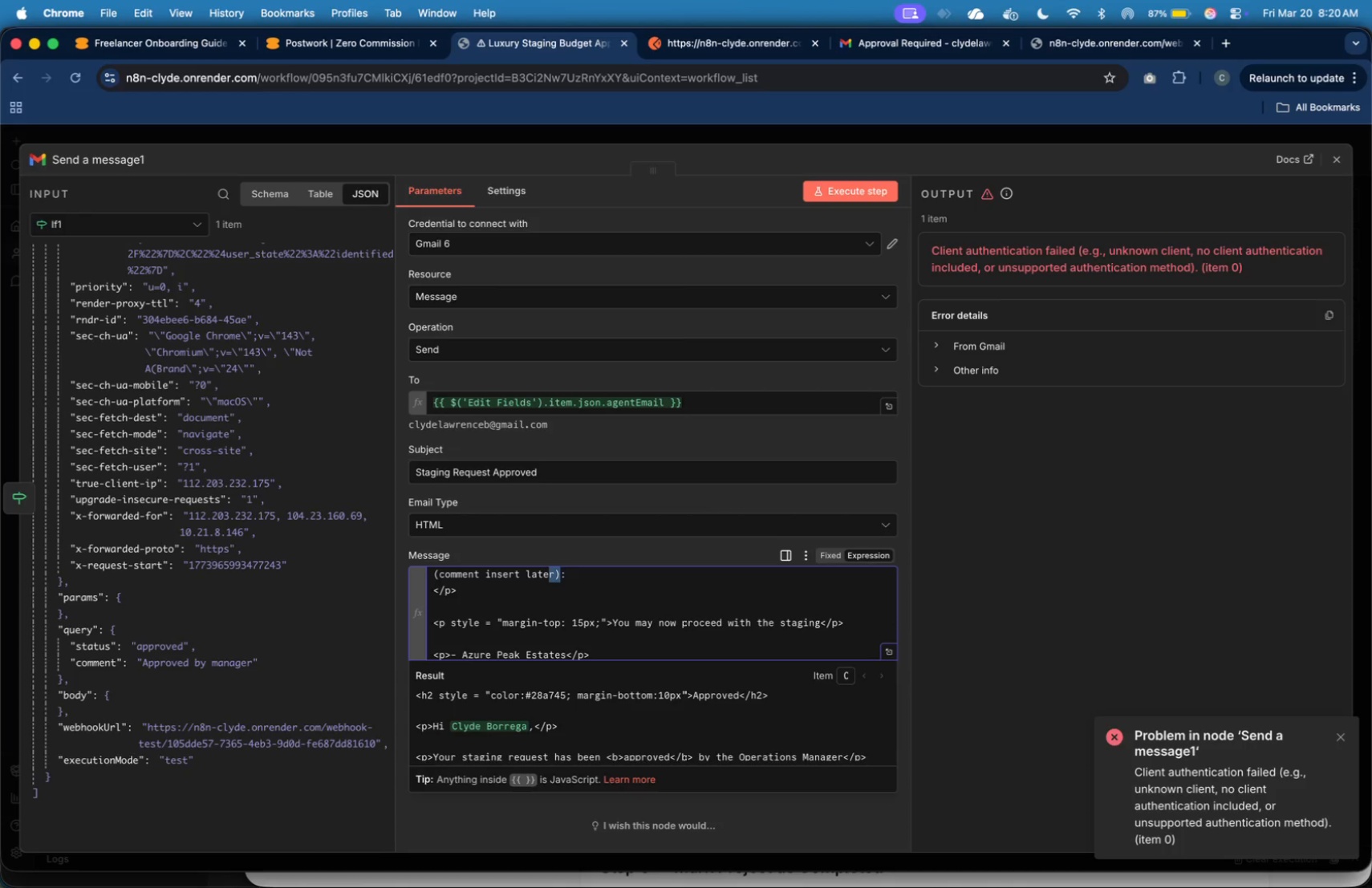 
hold_key(key=ArrowLeft, duration=1.58)
 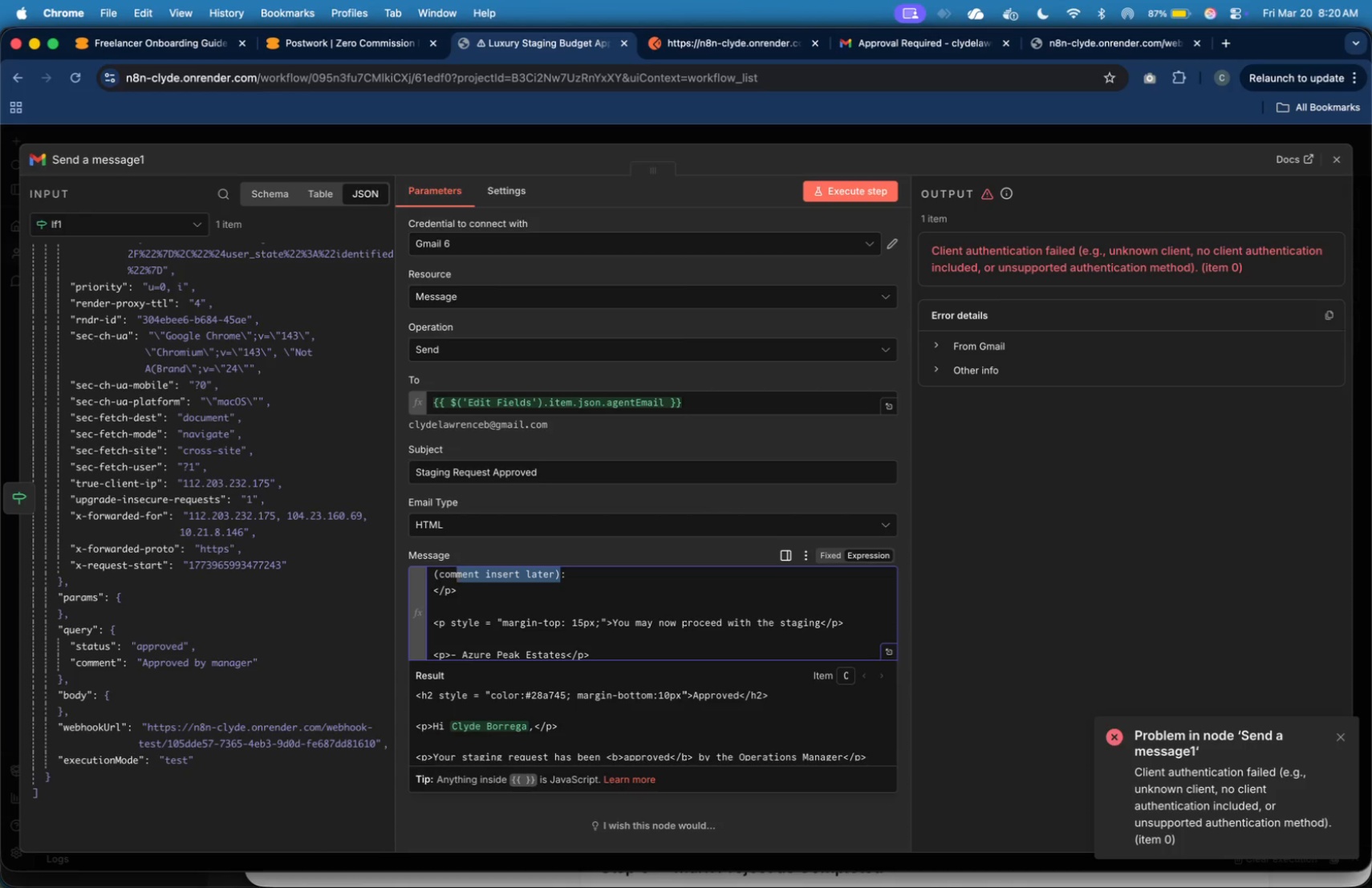 
key(Shift+ArrowLeft)
 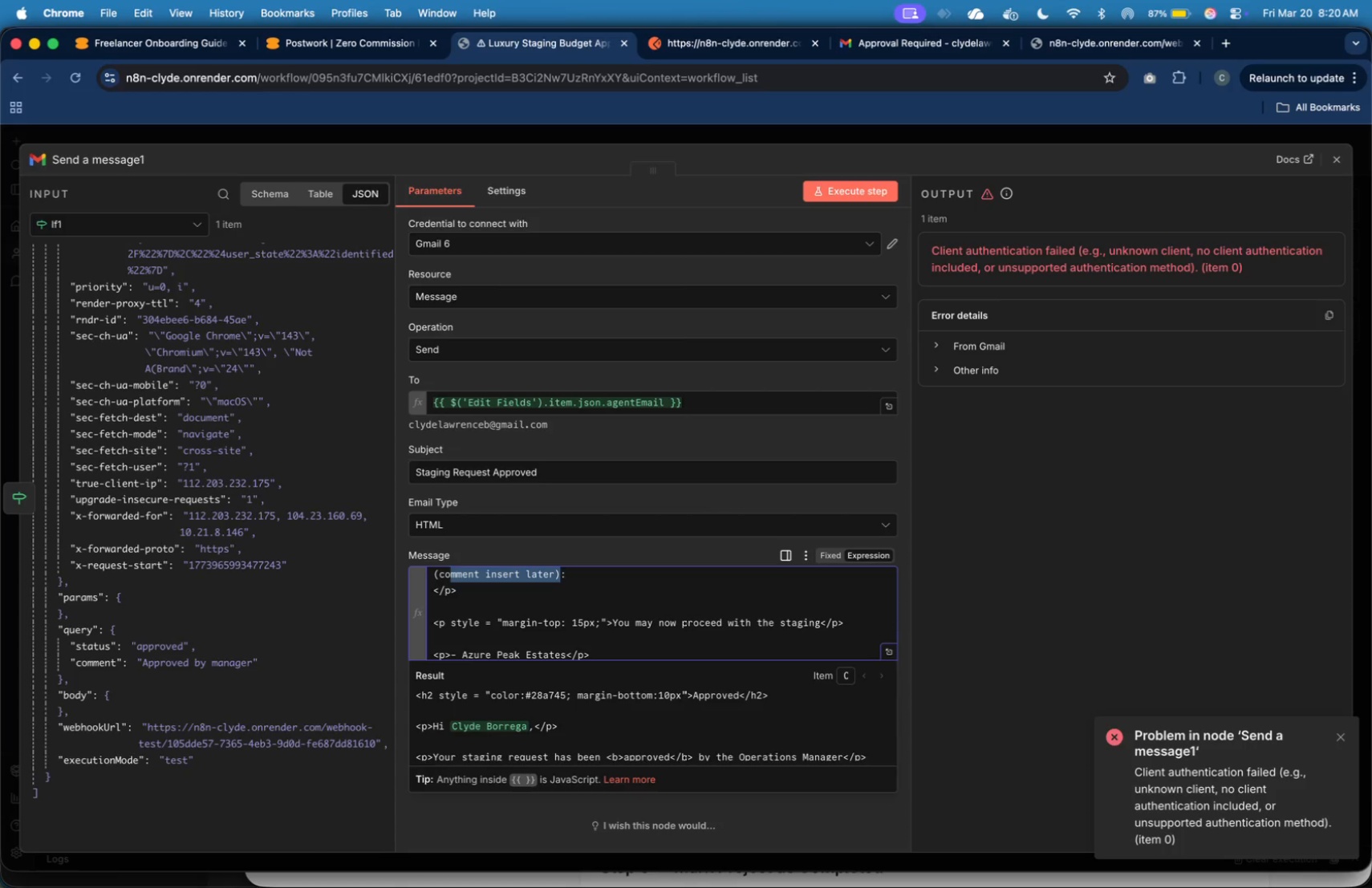 
key(Shift+ArrowLeft)
 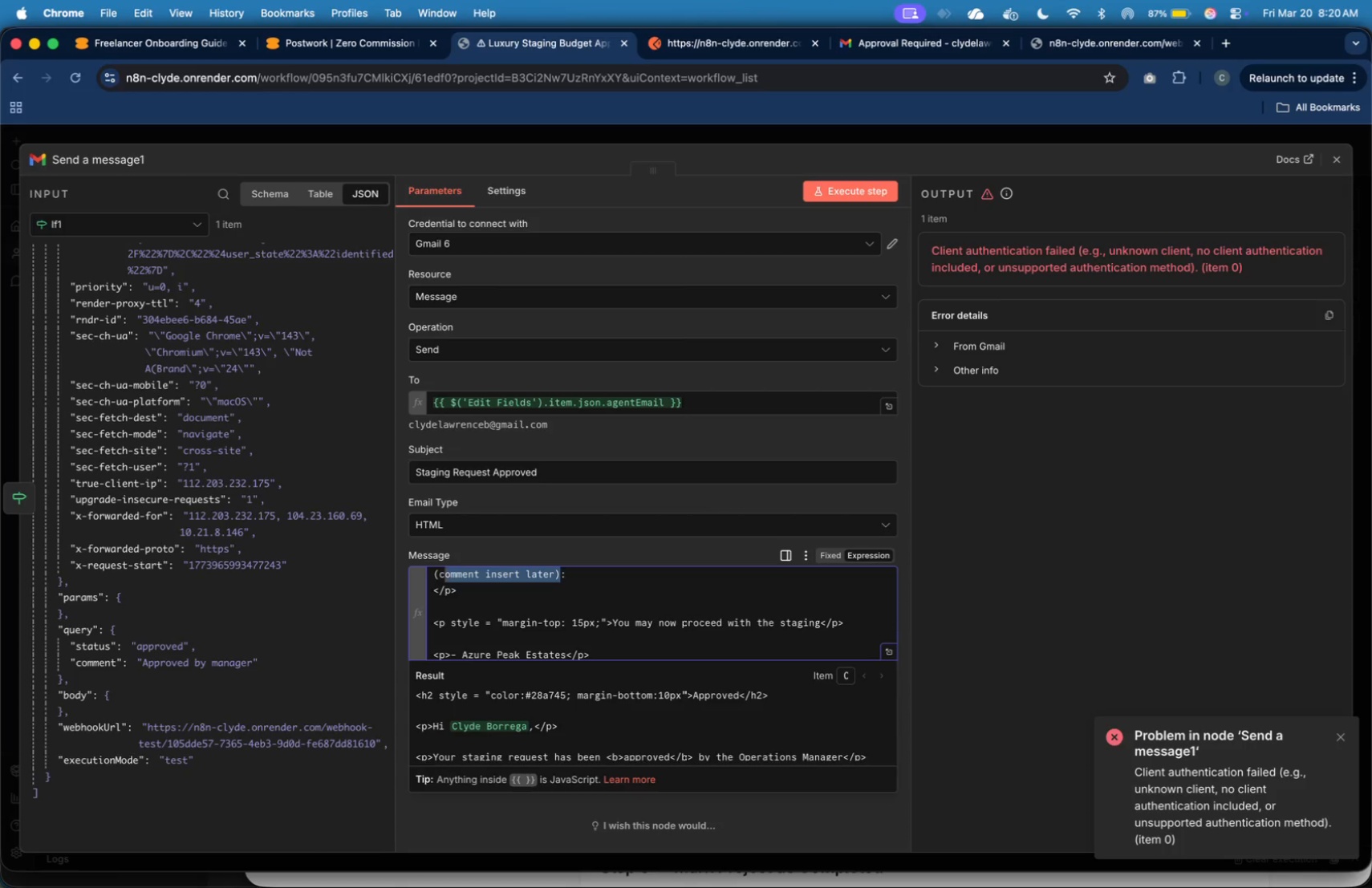 
key(Shift+ArrowLeft)
 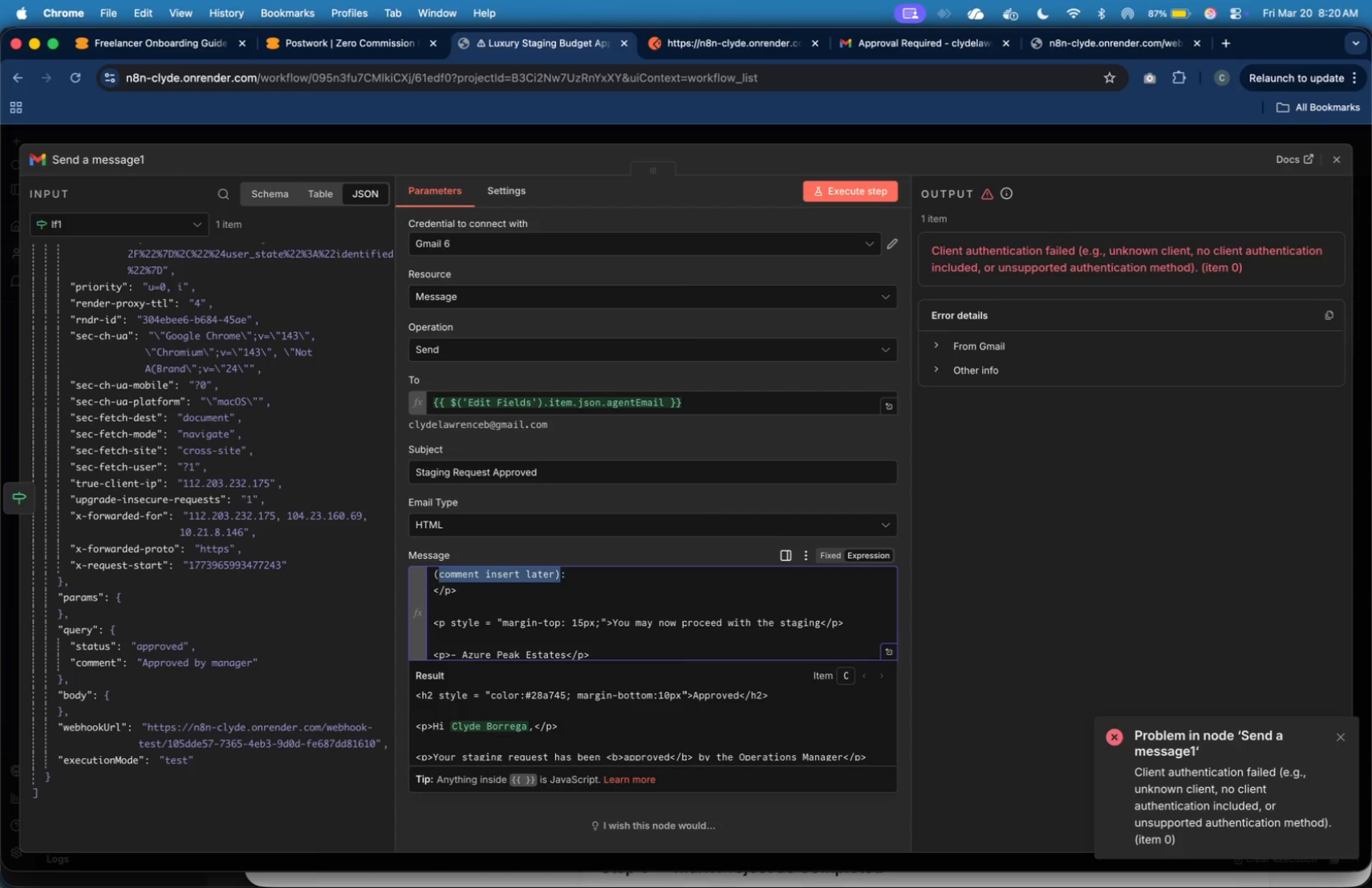 
key(Shift+ArrowLeft)
 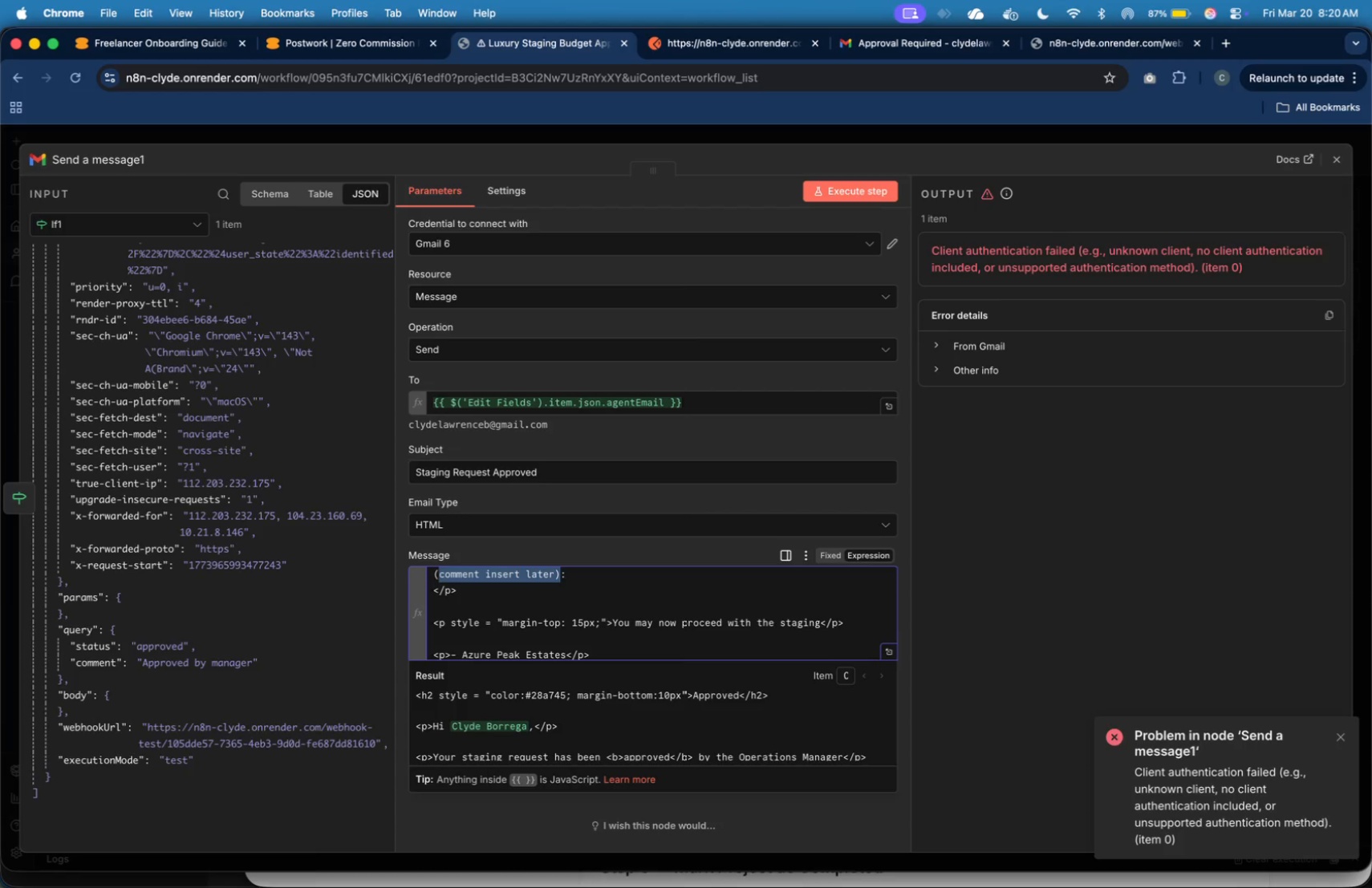 
key(Shift+ArrowLeft)
 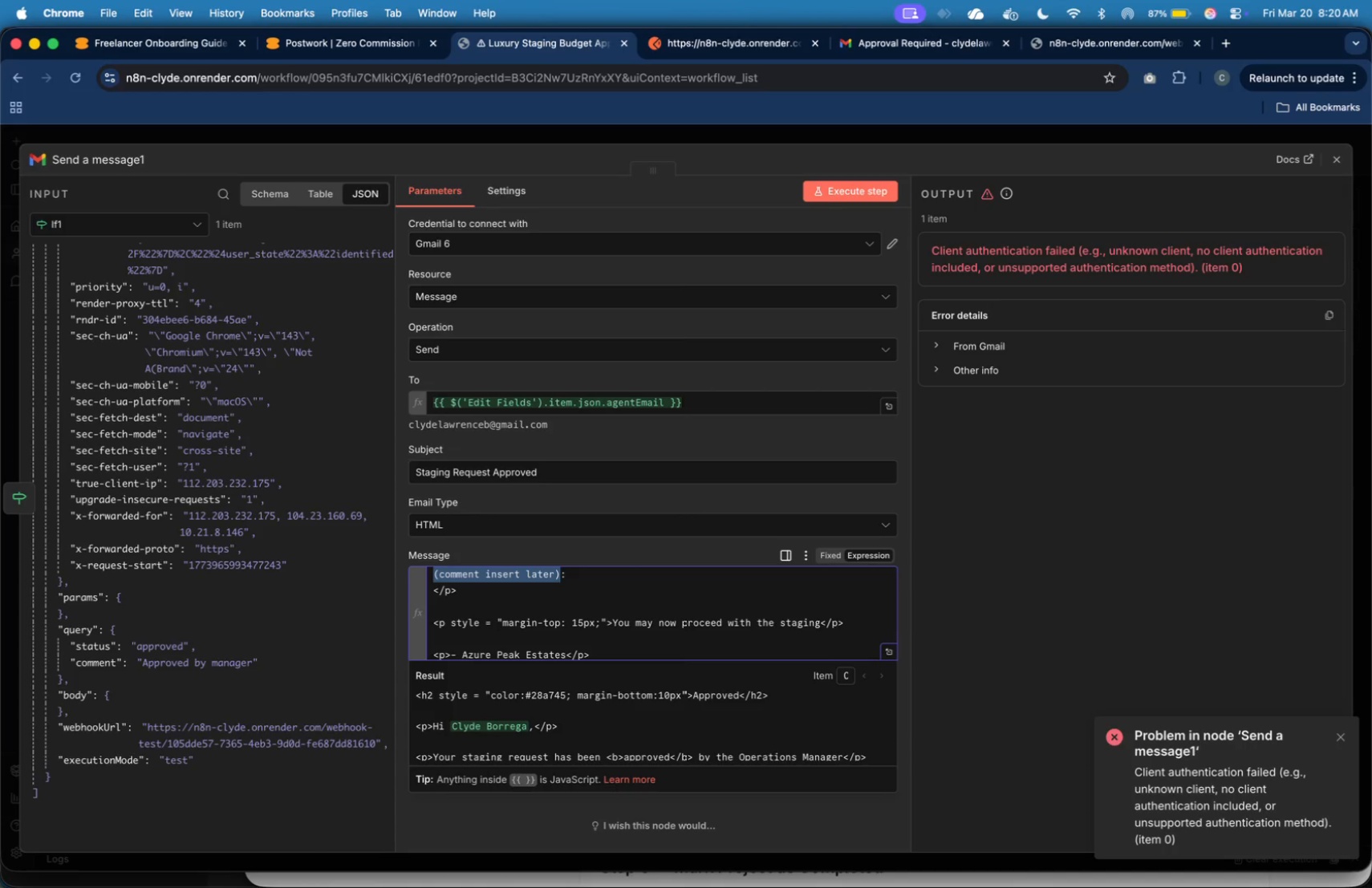 
key(Shift+ArrowLeft)
 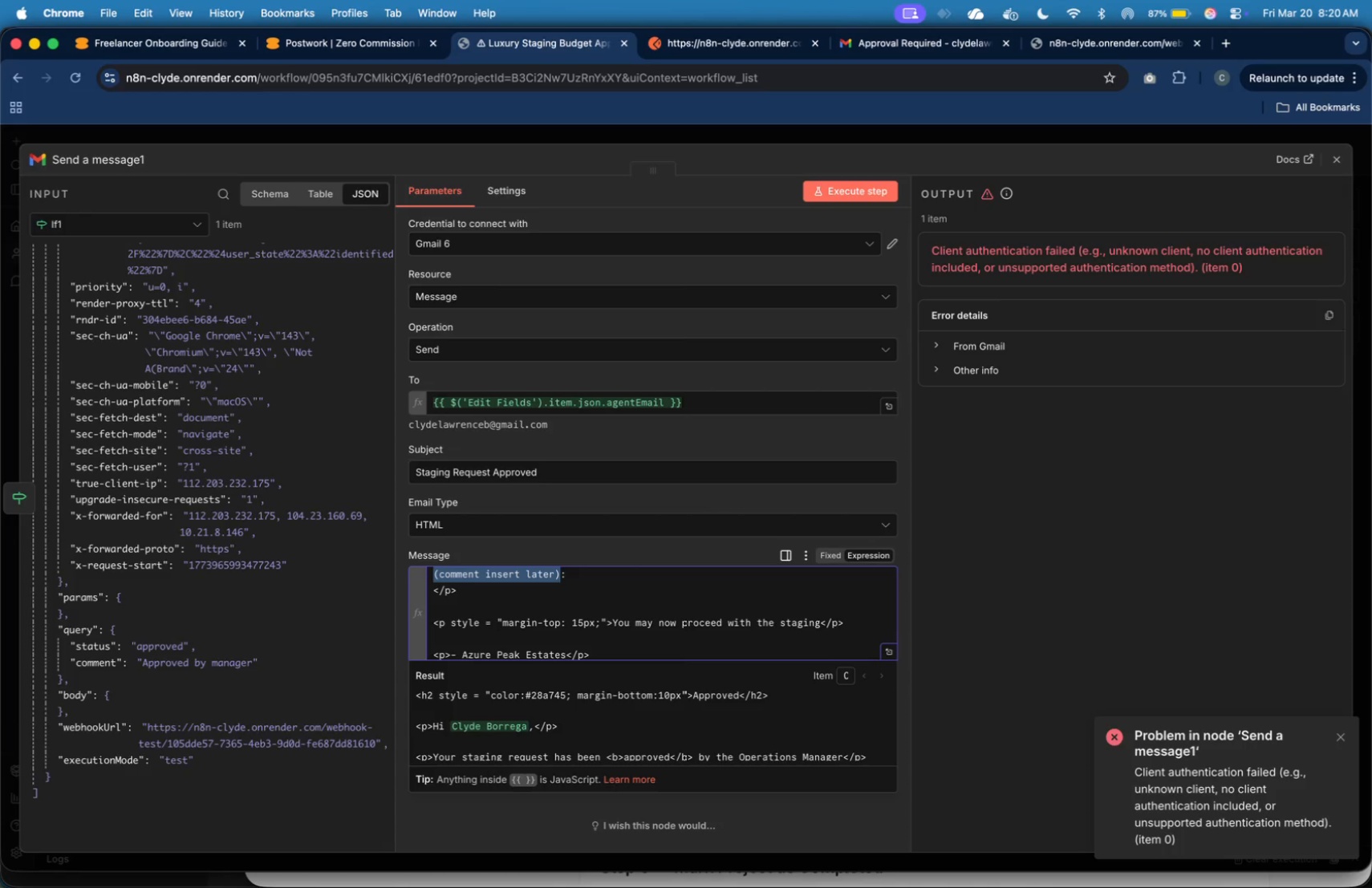 
wait(8.64)
 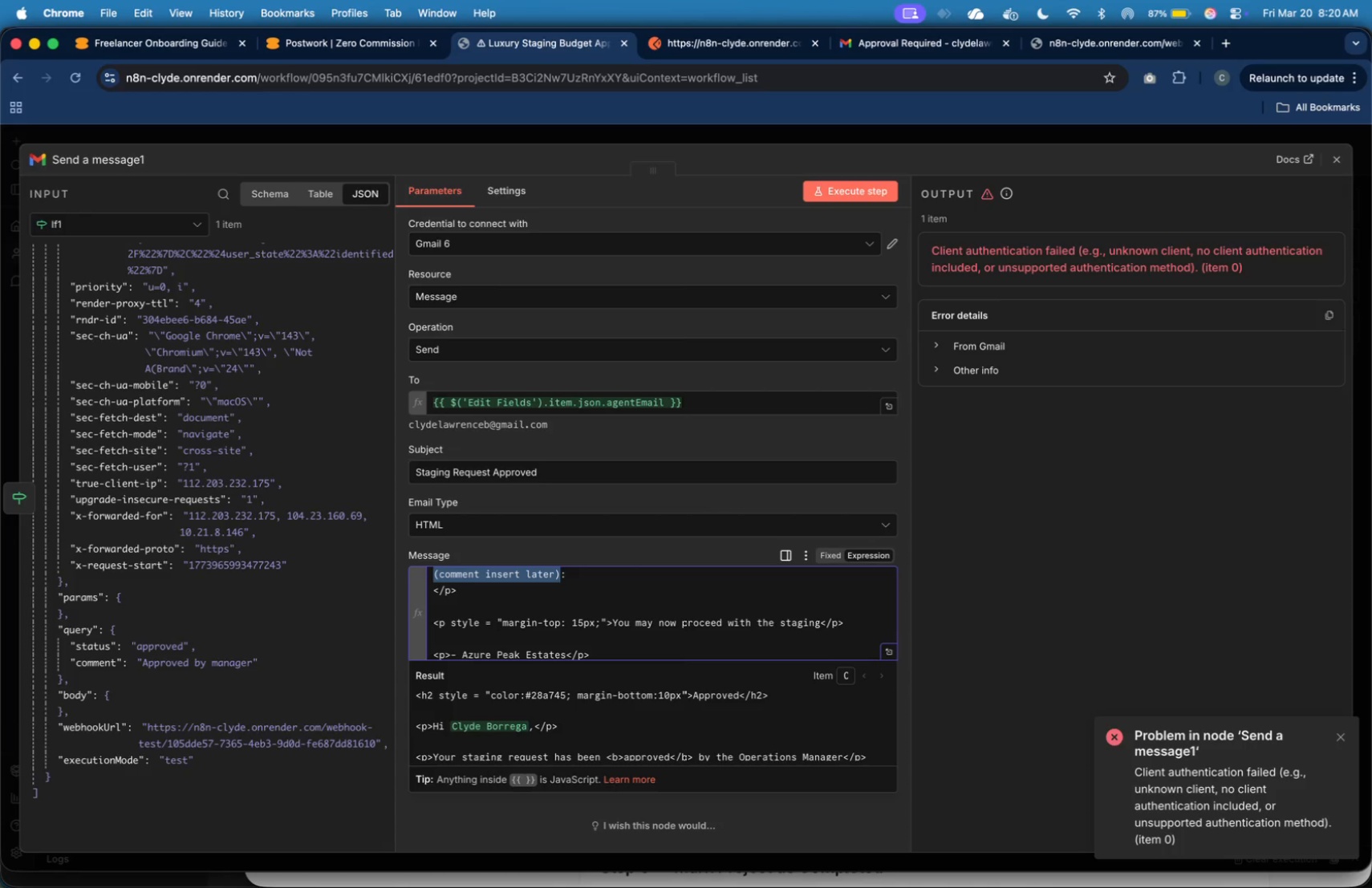 
key(Backspace)
 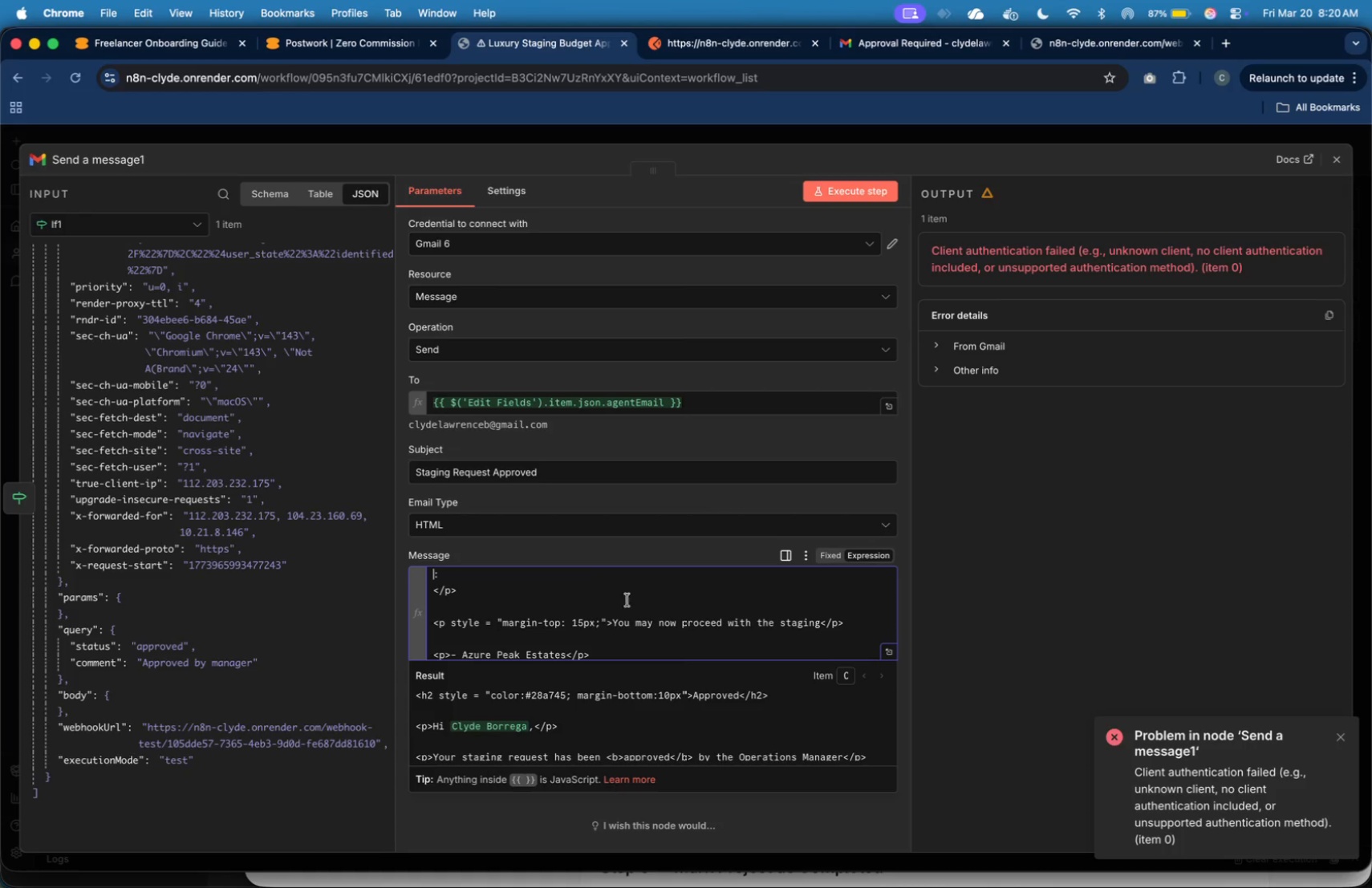 
scroll: coordinate [672, 606], scroll_direction: up, amount: 3.0
 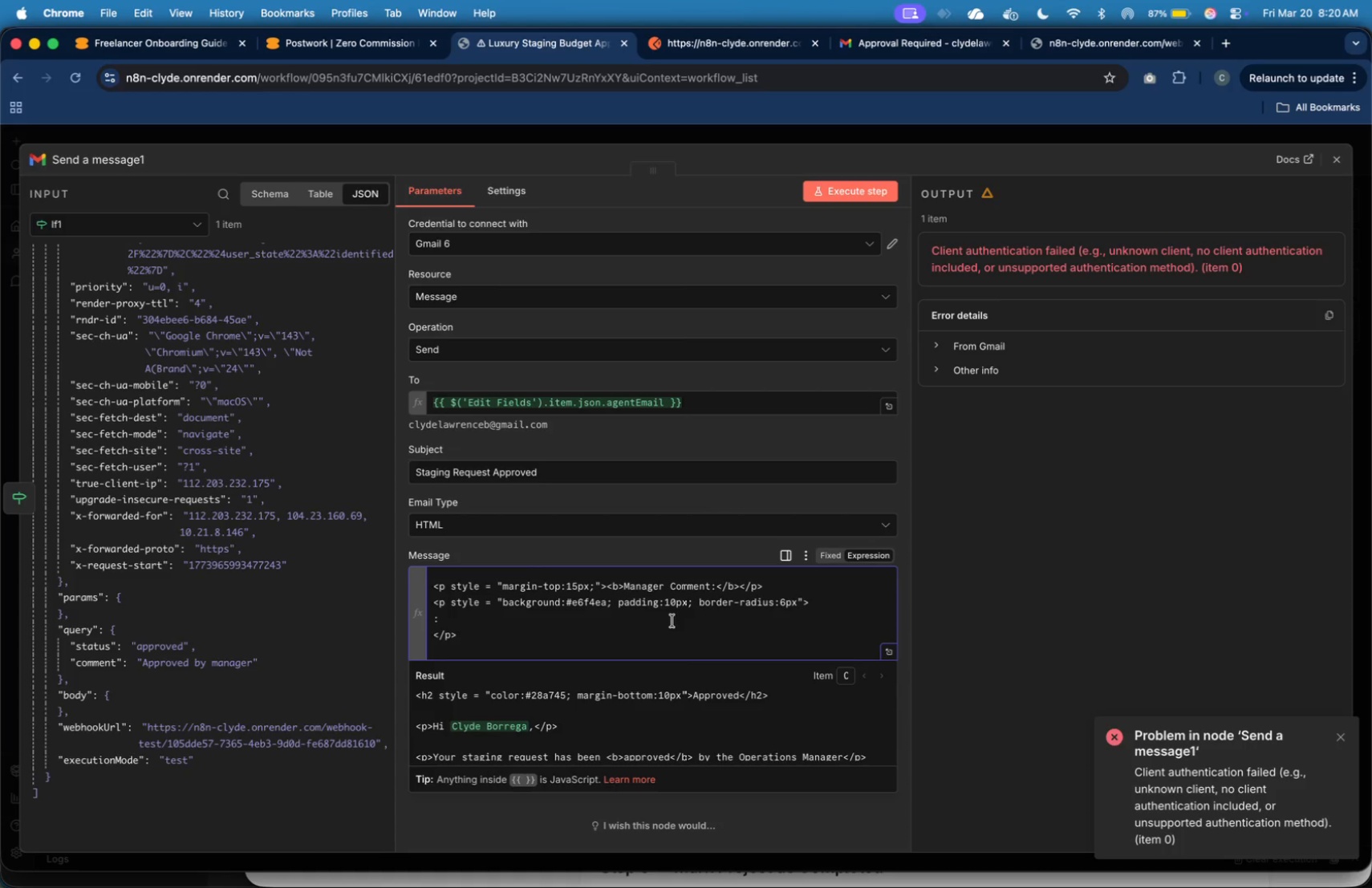 
key(ArrowRight)
 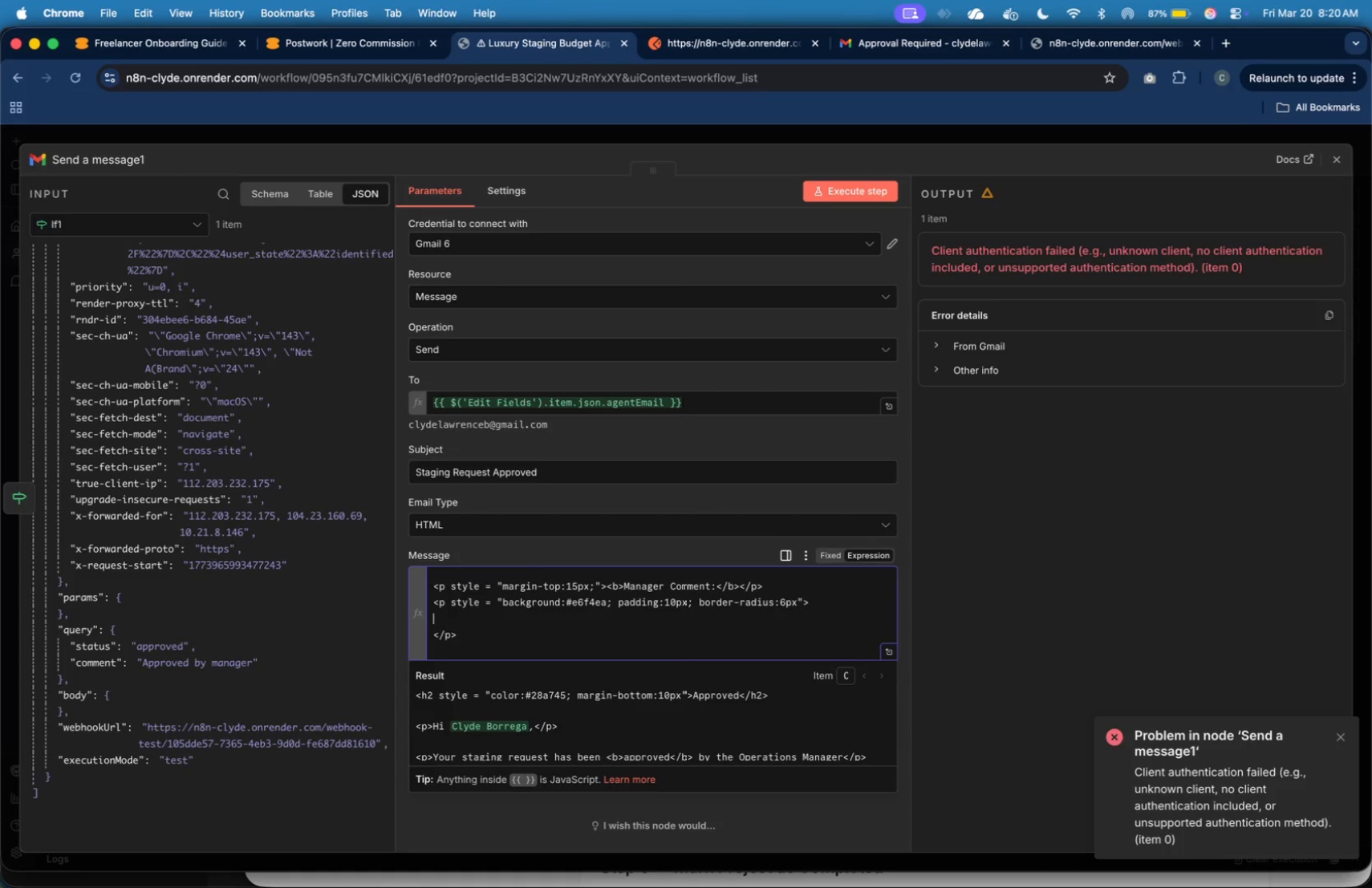 
key(Backspace)
 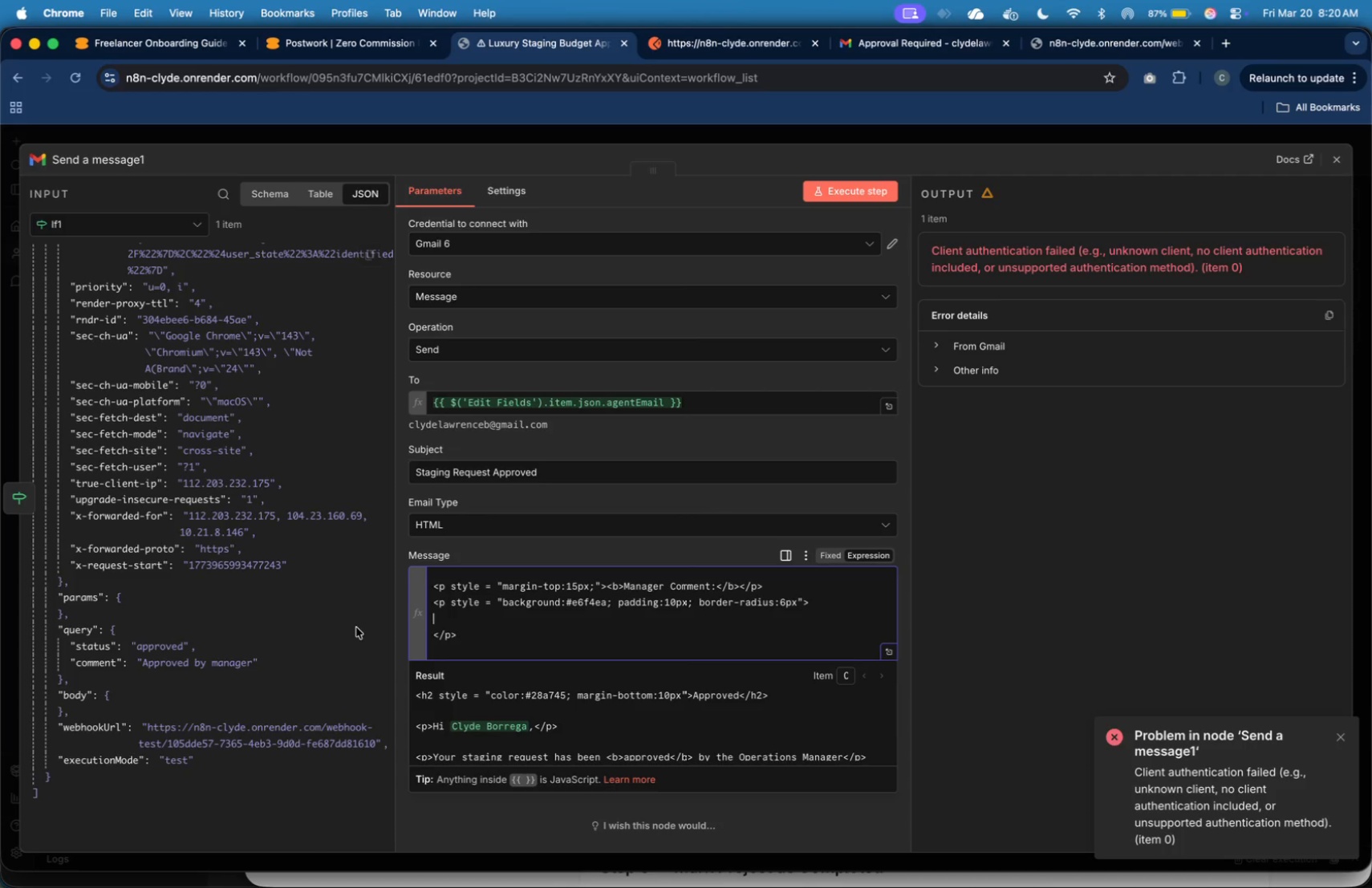 
left_click_drag(start_coordinate=[103, 664], to_coordinate=[440, 625])
 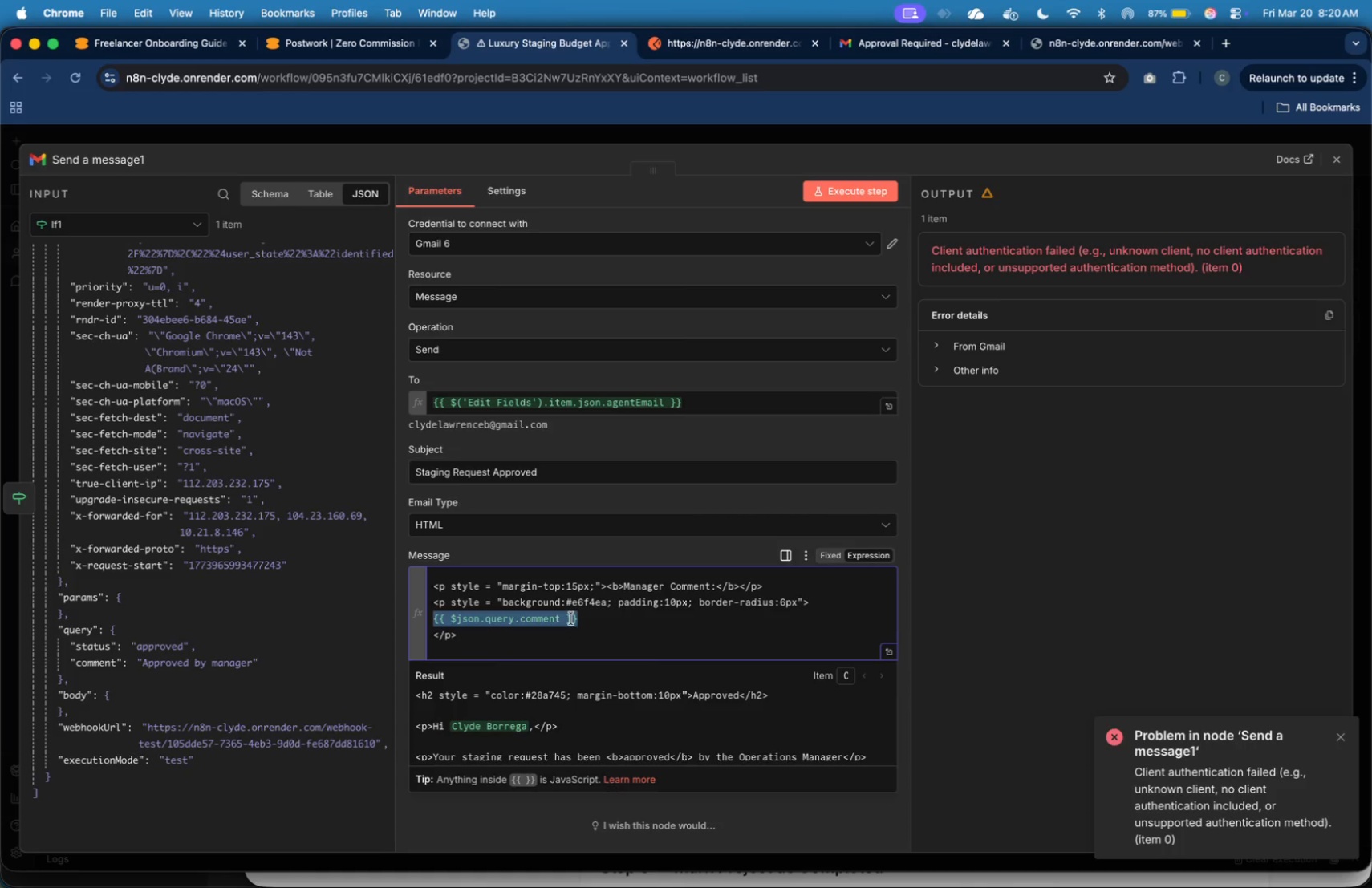 
left_click([566, 622])
 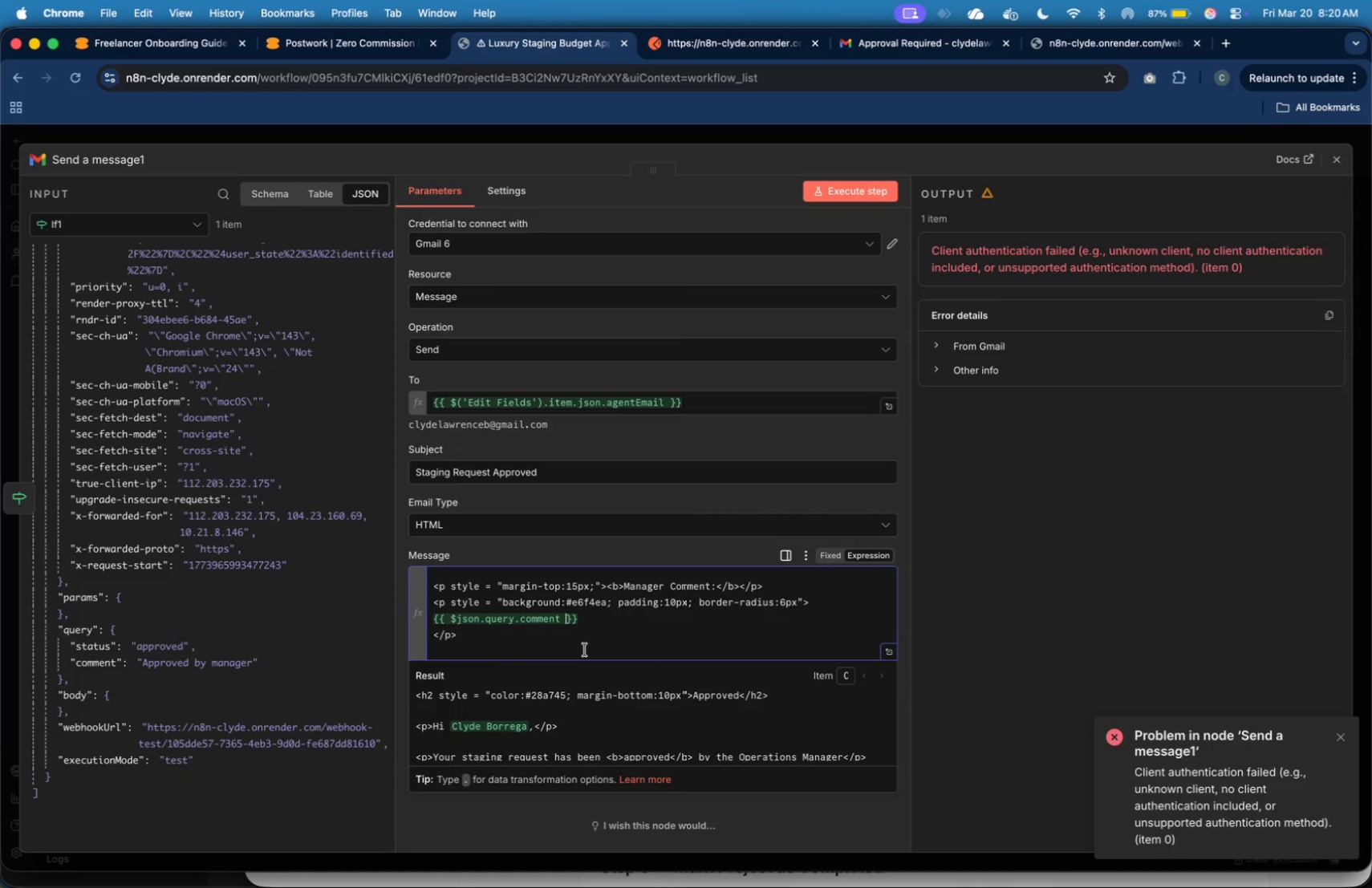 
key(Shift+Backslash)
 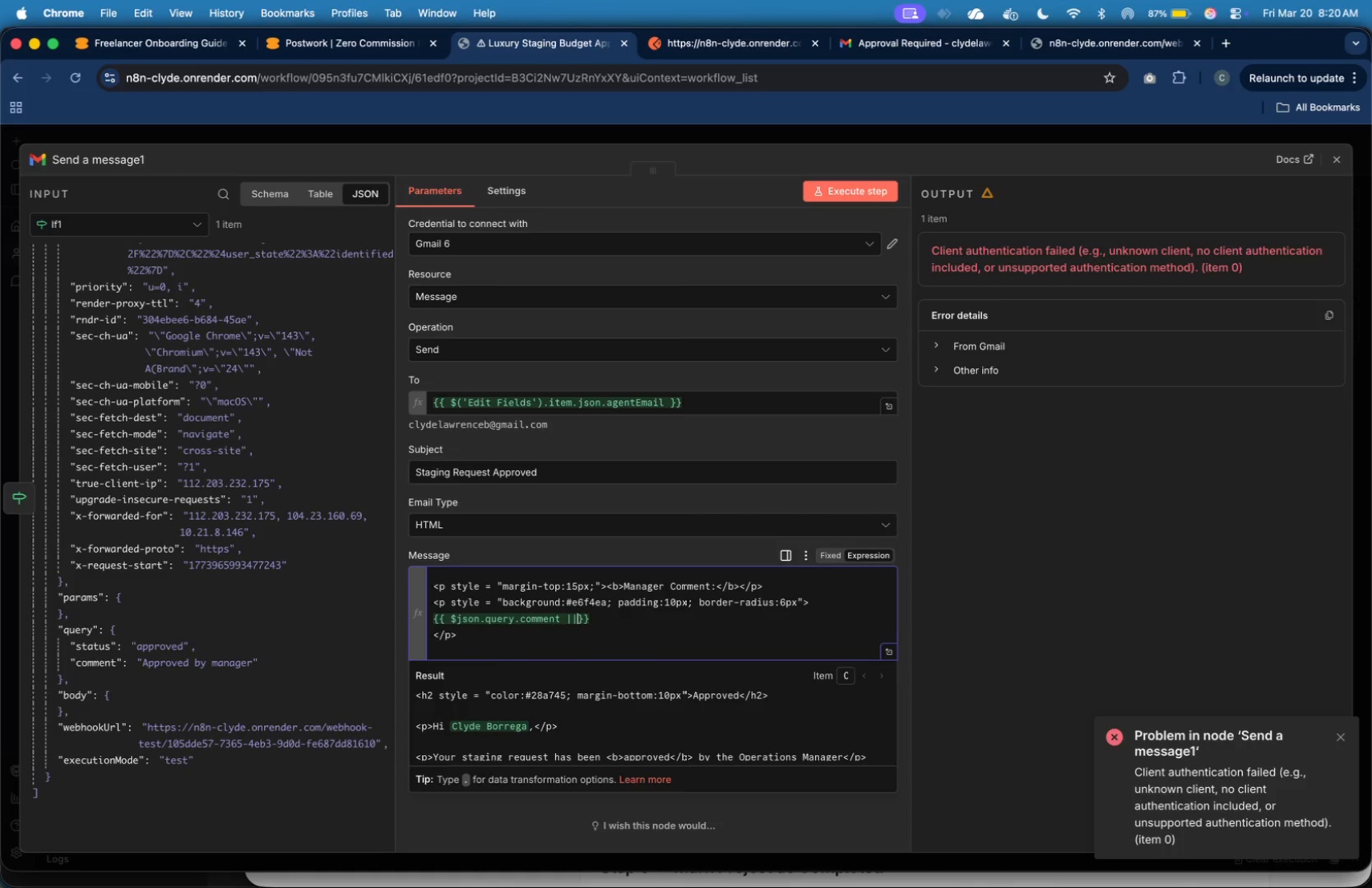 
key(Shift+Backslash)
 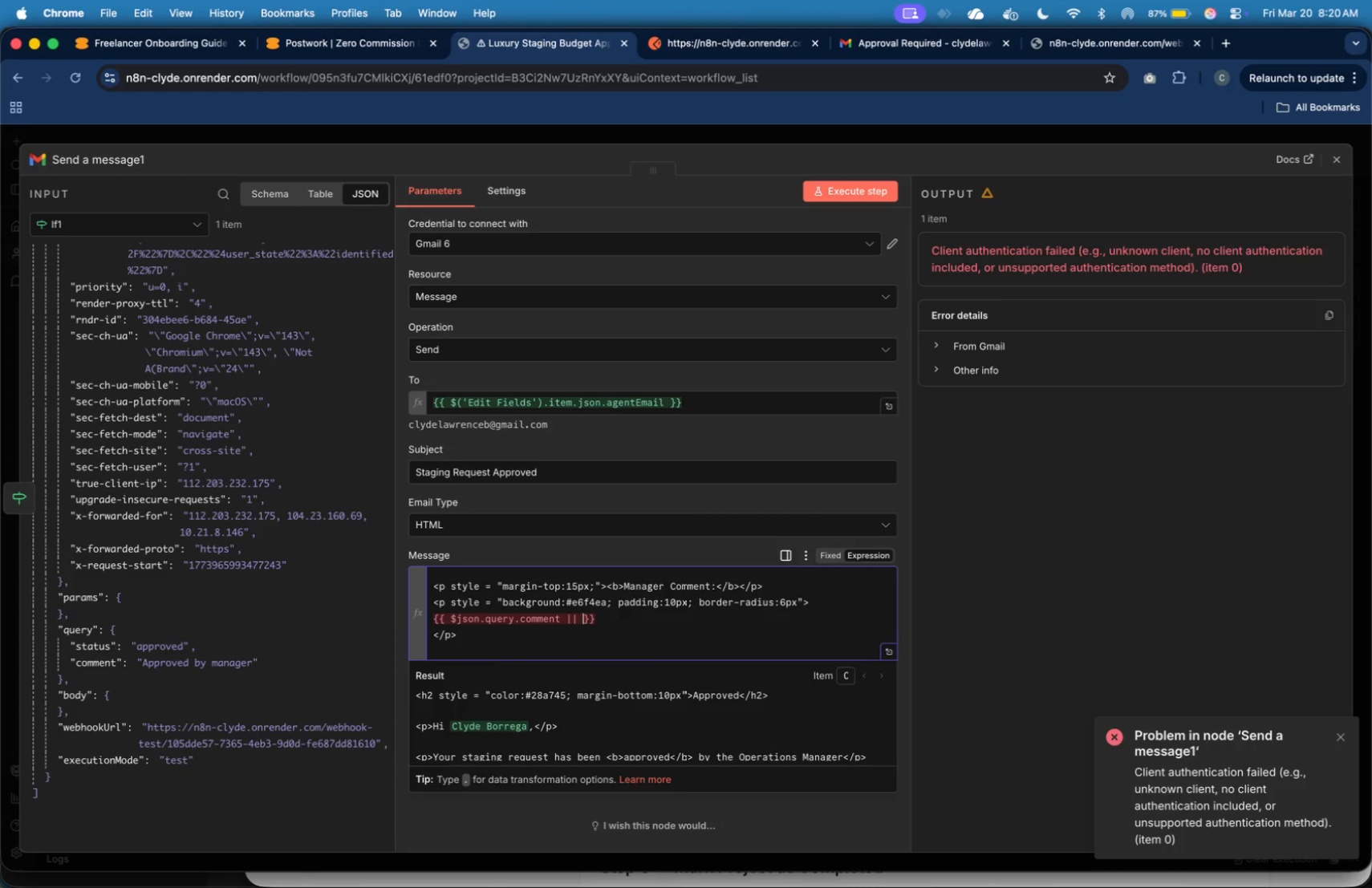 
key(Space)
 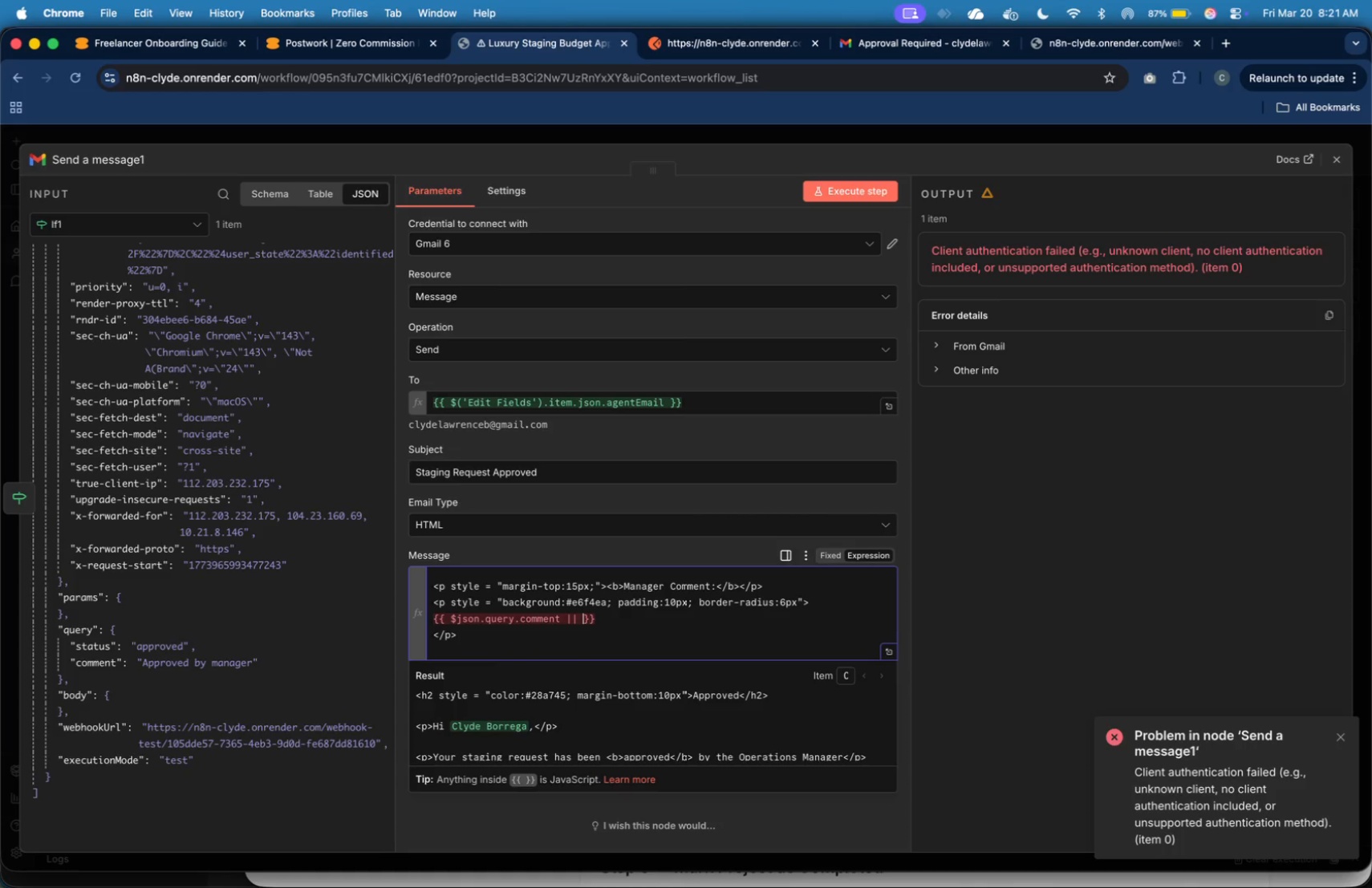 
key(Shift+Quote)
 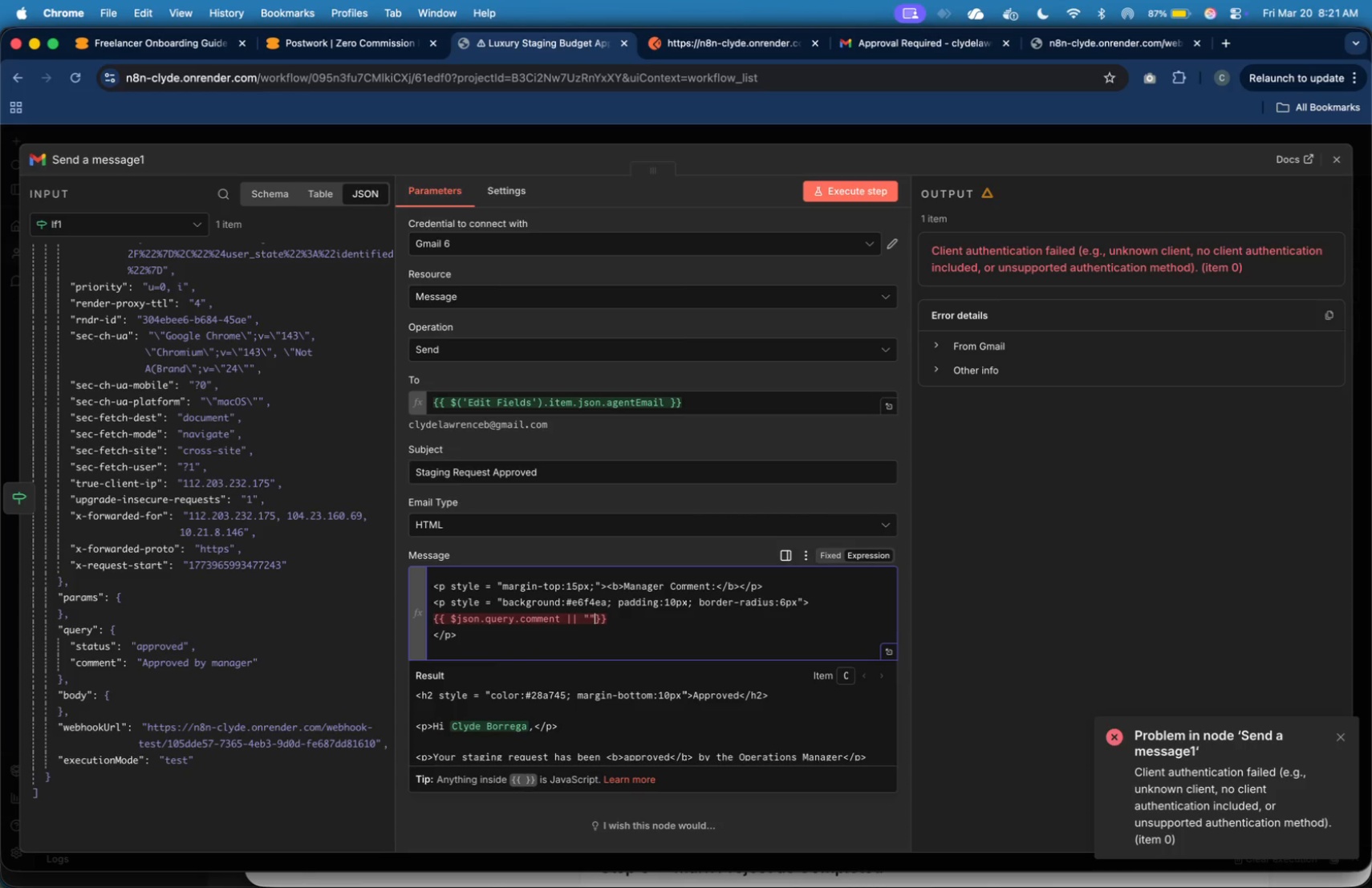 
key(Shift+Quote)
 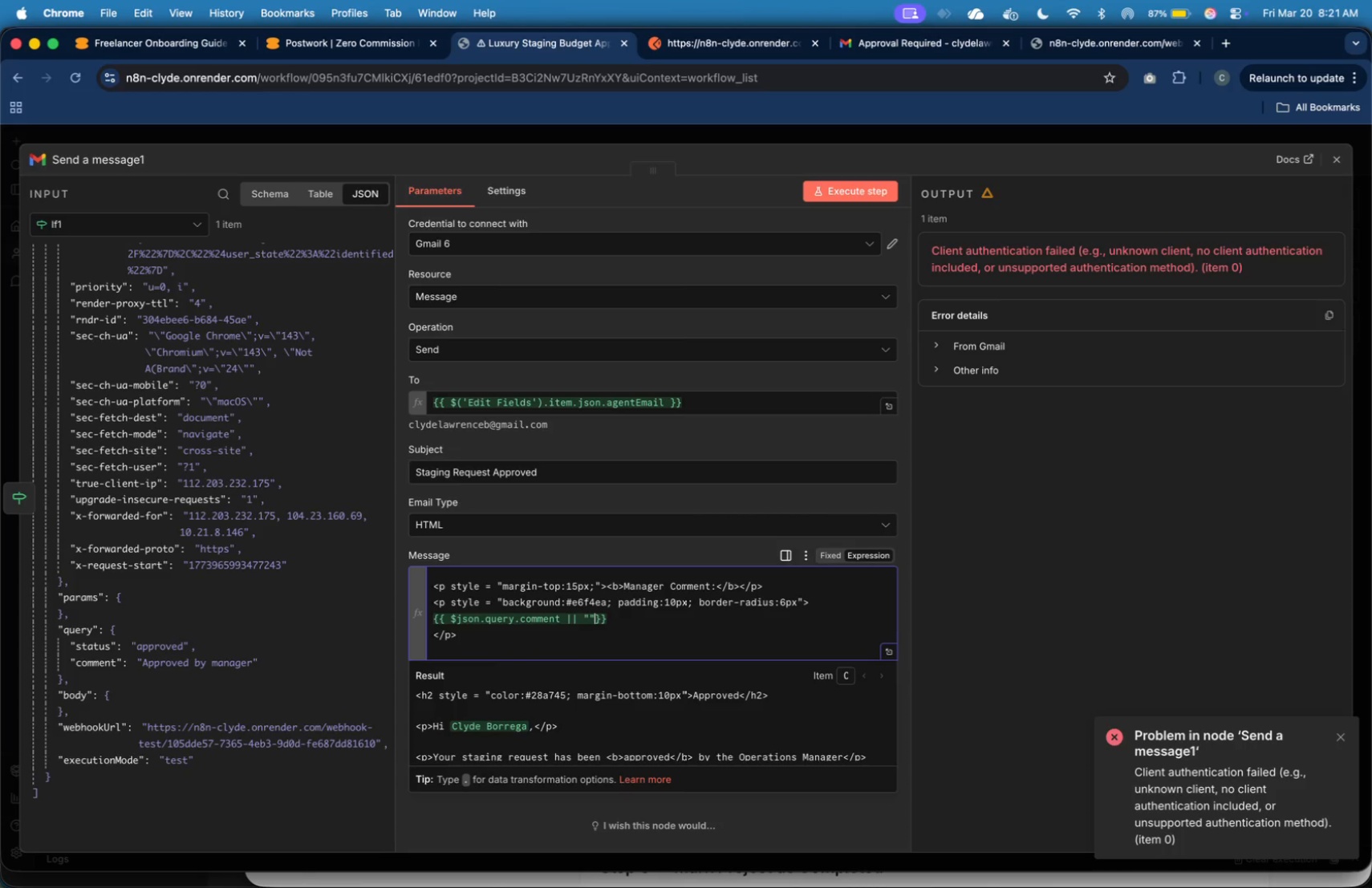 
key(ArrowLeft)
 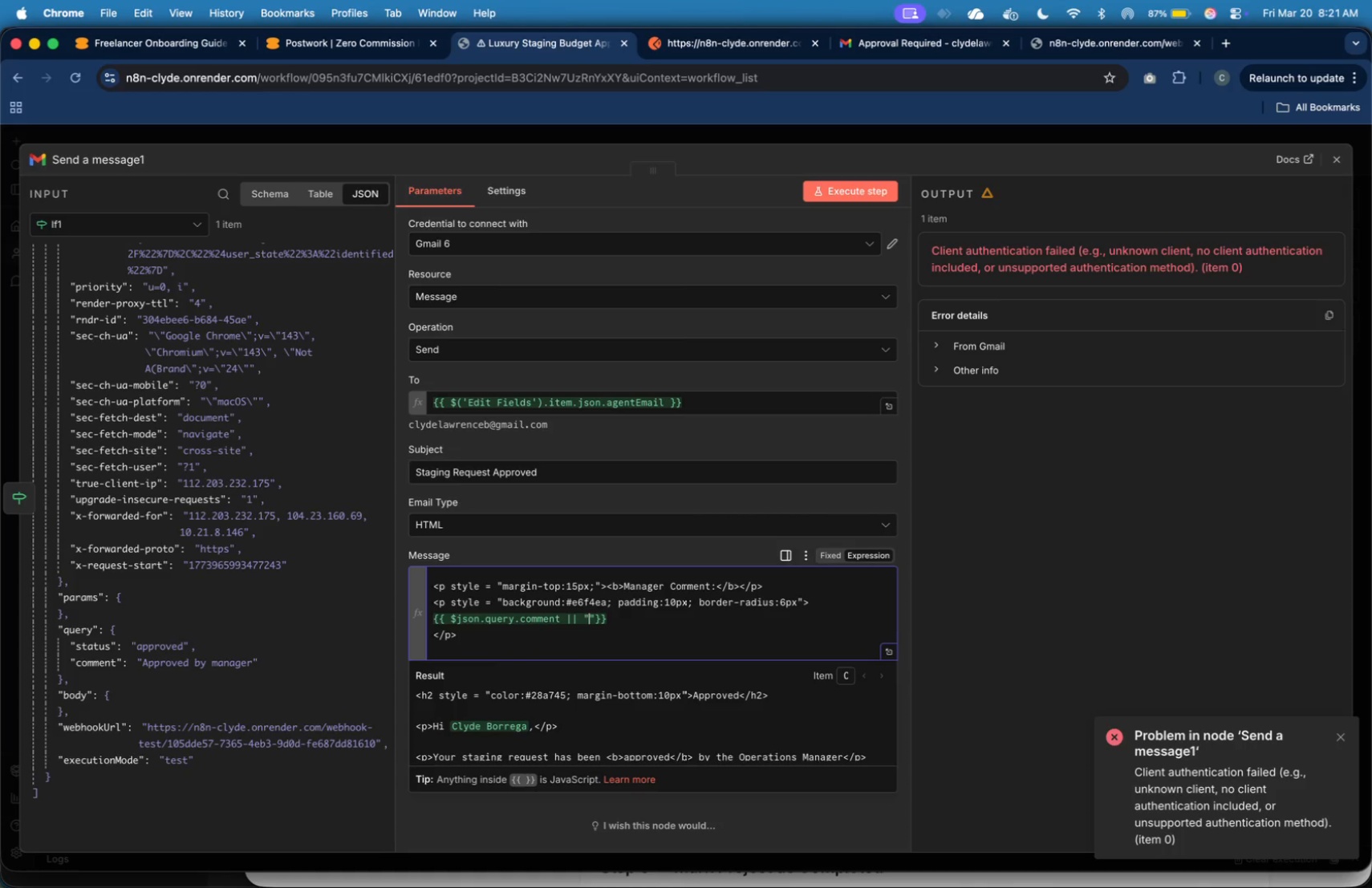 
type(No additioa)
key(Backspace)
type(nal comments provided.)
 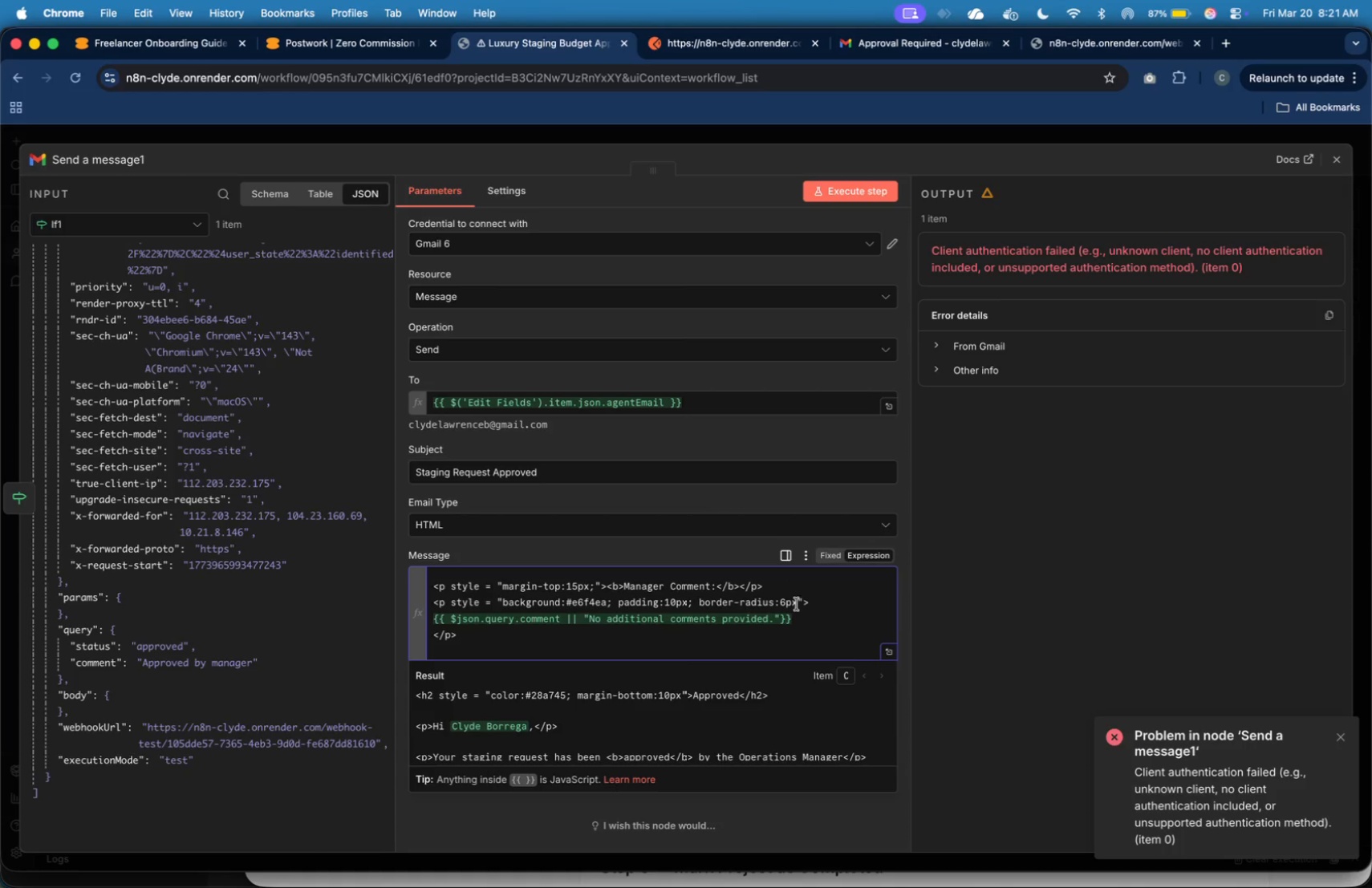 
left_click_drag(start_coordinate=[800, 619], to_coordinate=[420, 618])
 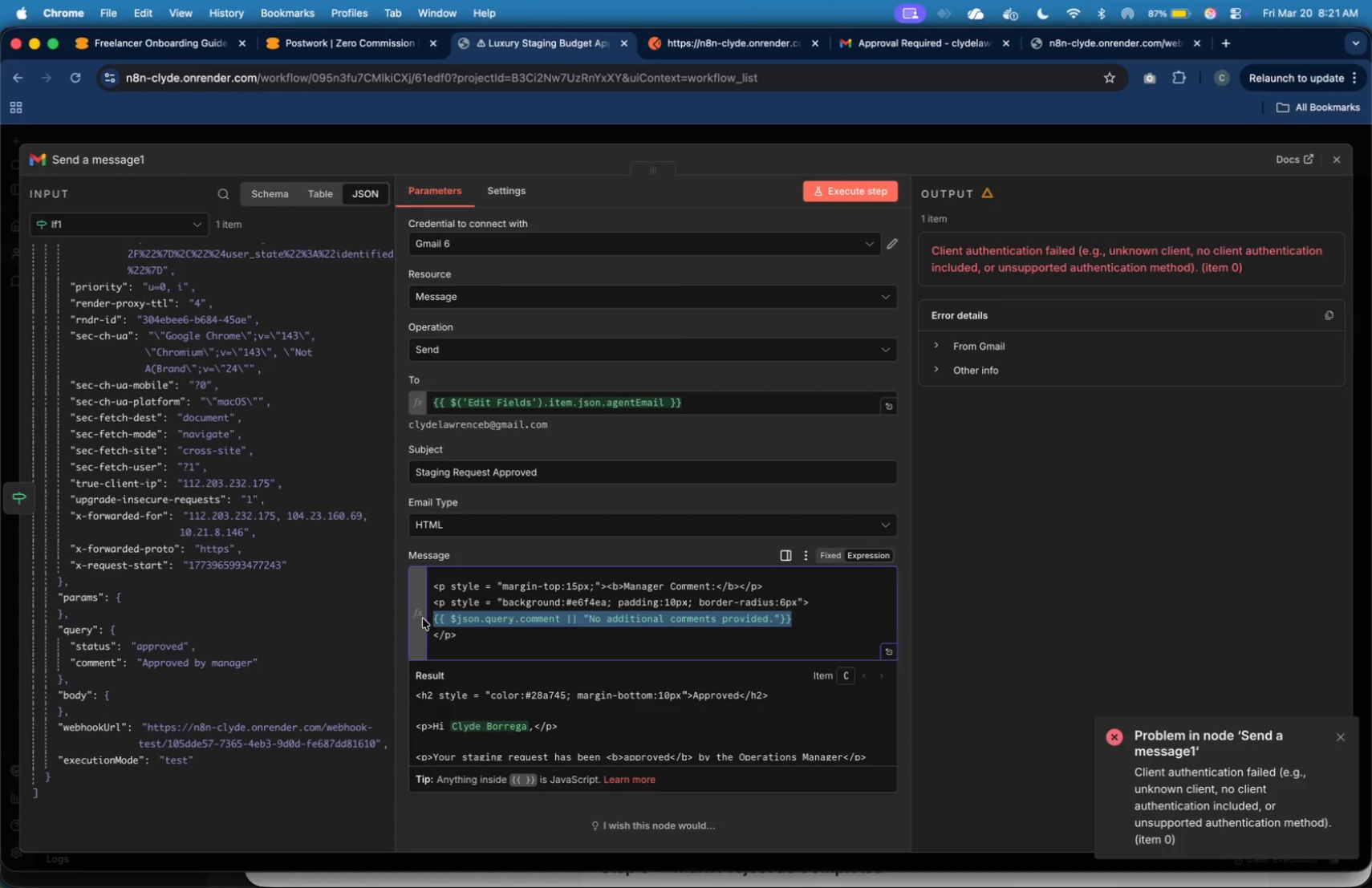 
key(Meta+C)
 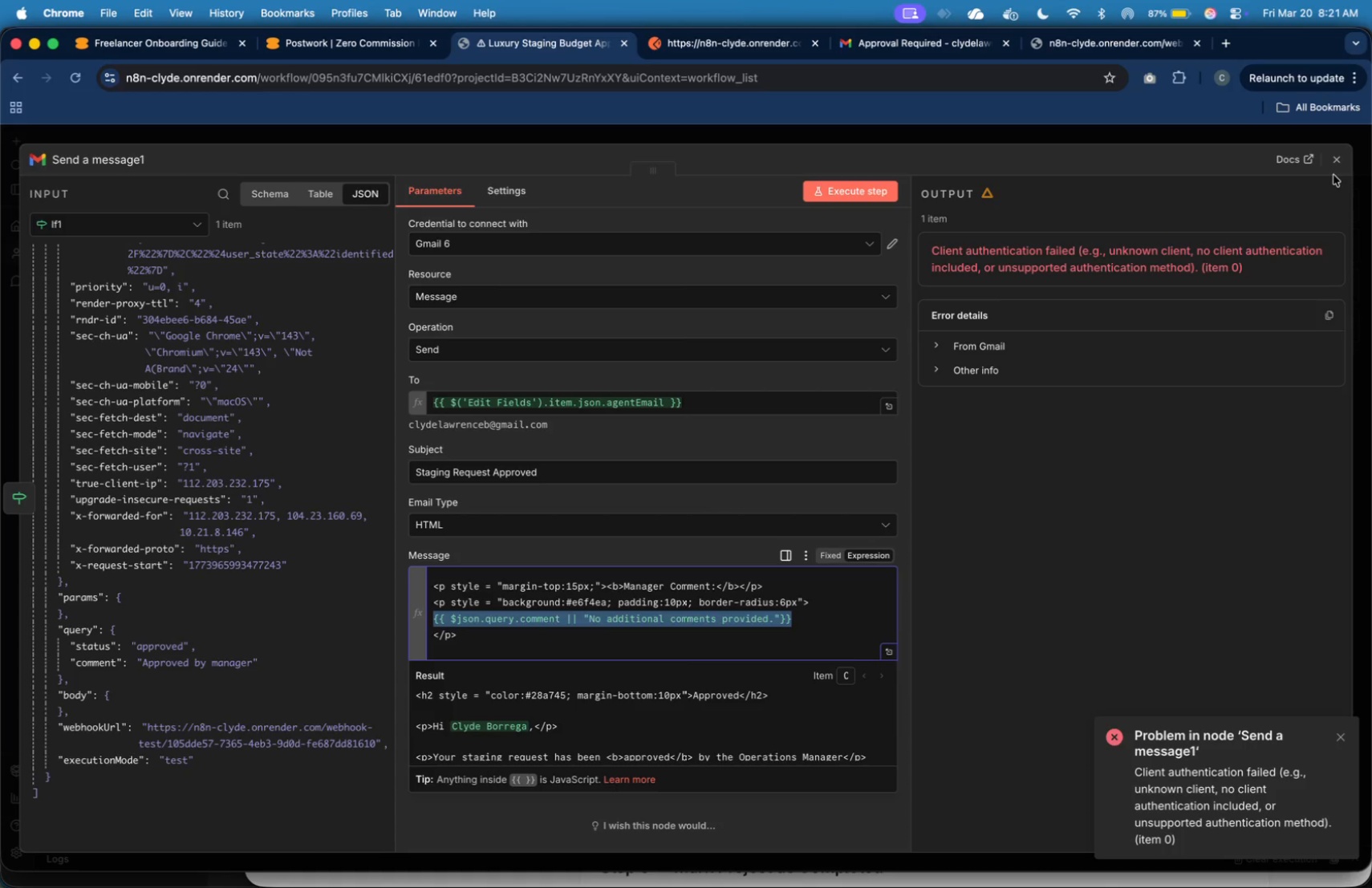 
left_click([1336, 170])
 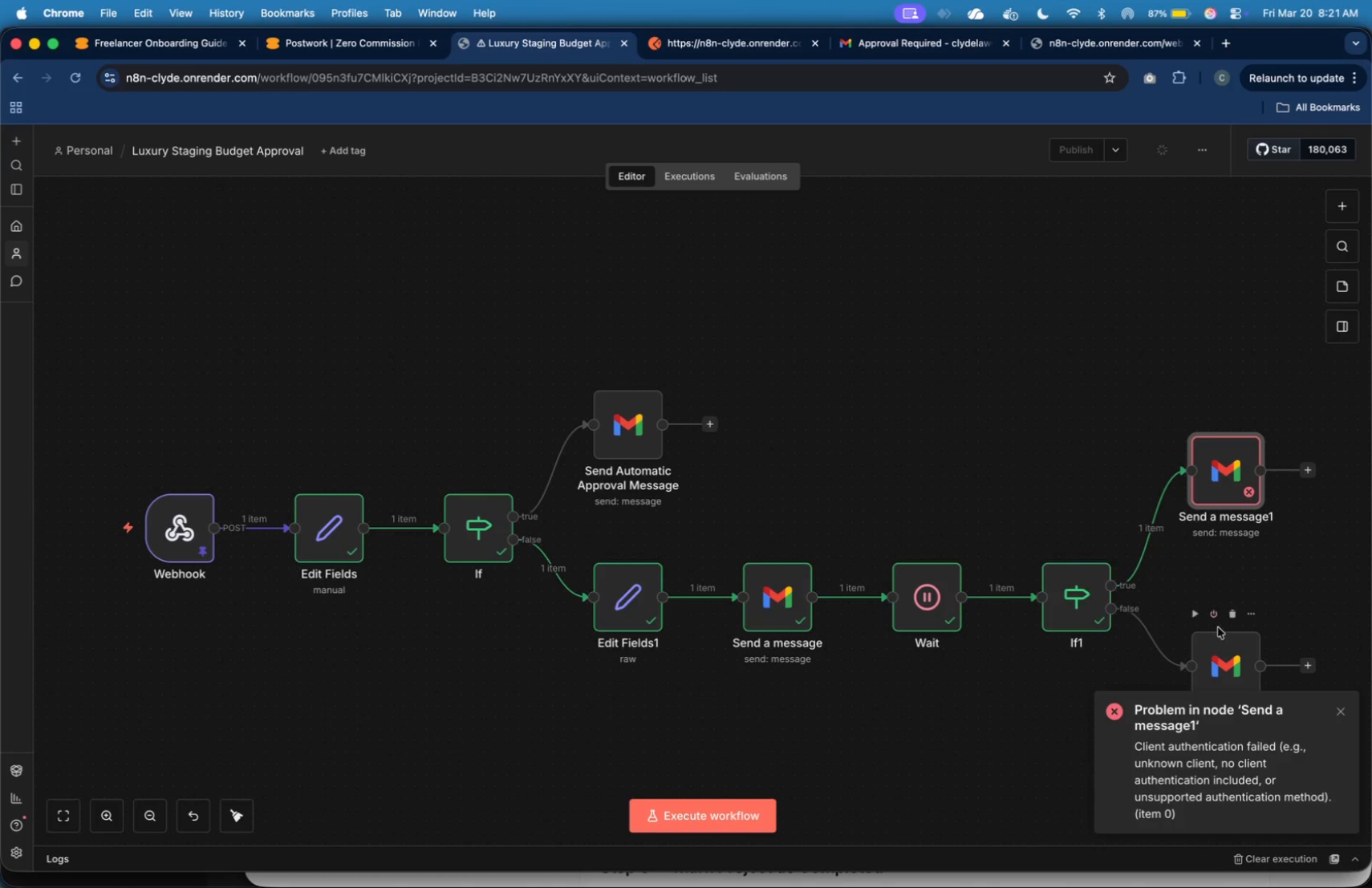 
double_click([1218, 647])
 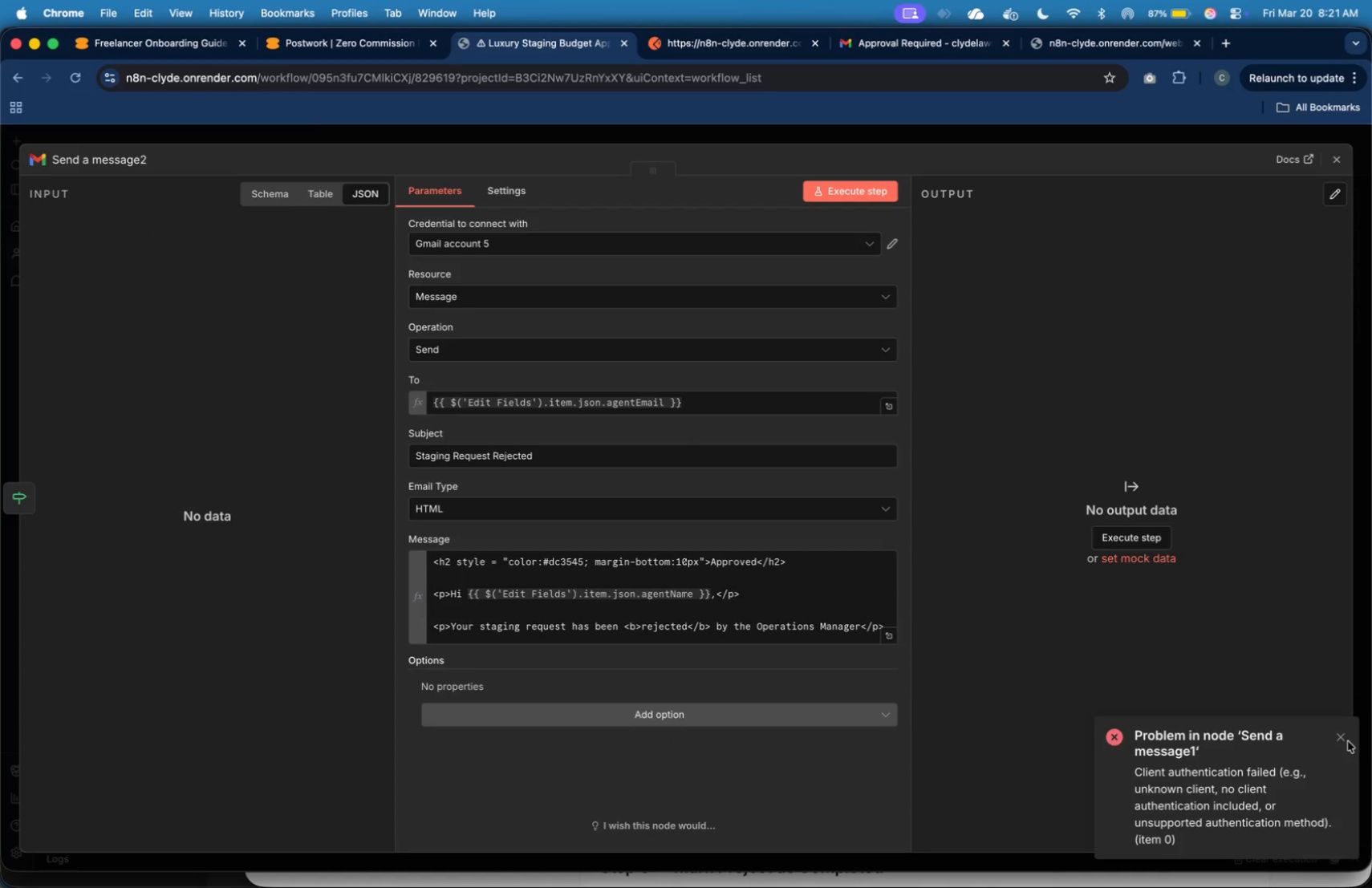 
left_click([1343, 740])
 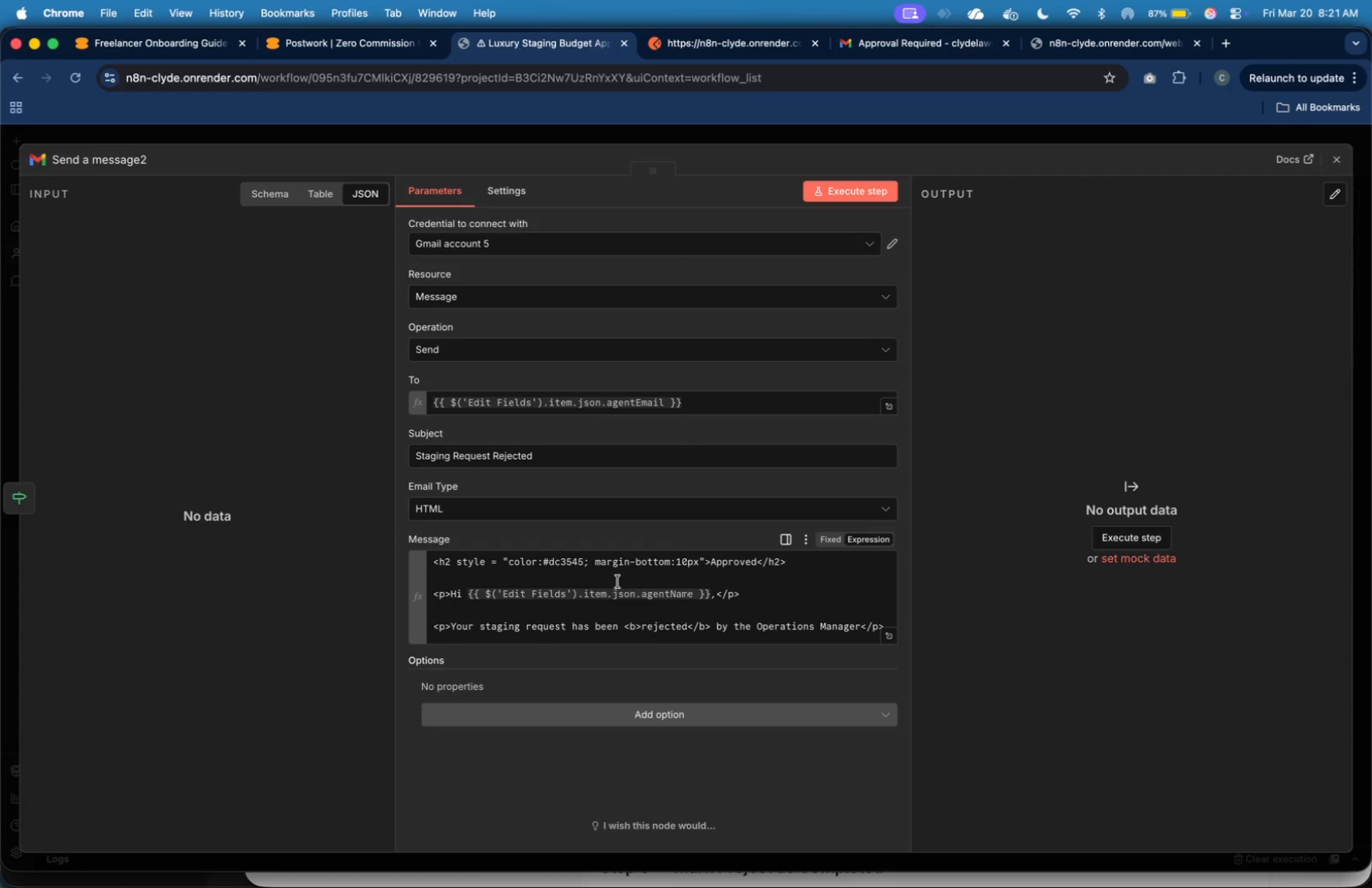 
scroll: coordinate [619, 584], scroll_direction: down, amount: 34.0
 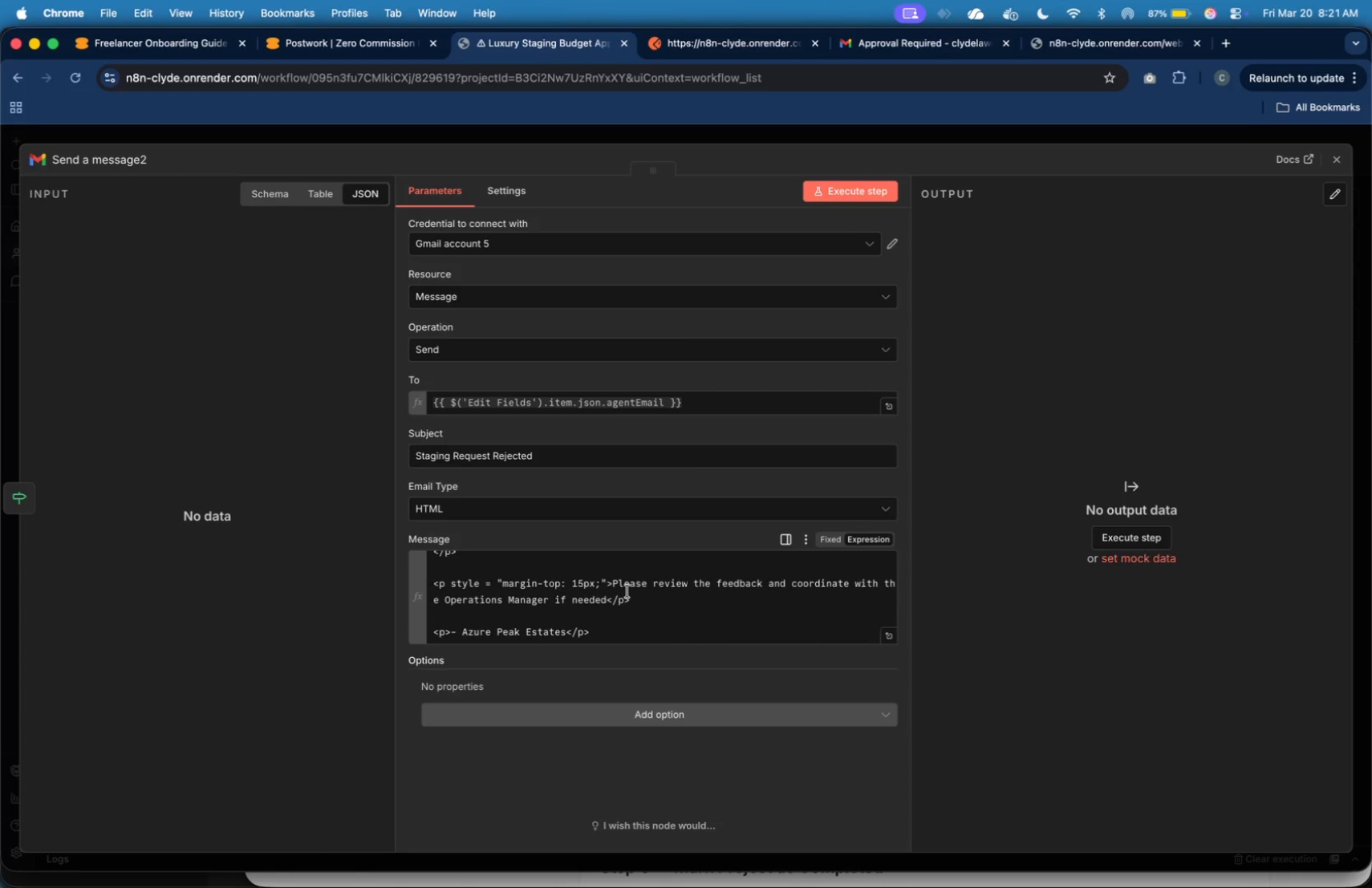 
scroll: coordinate [636, 598], scroll_direction: up, amount: 6.0
 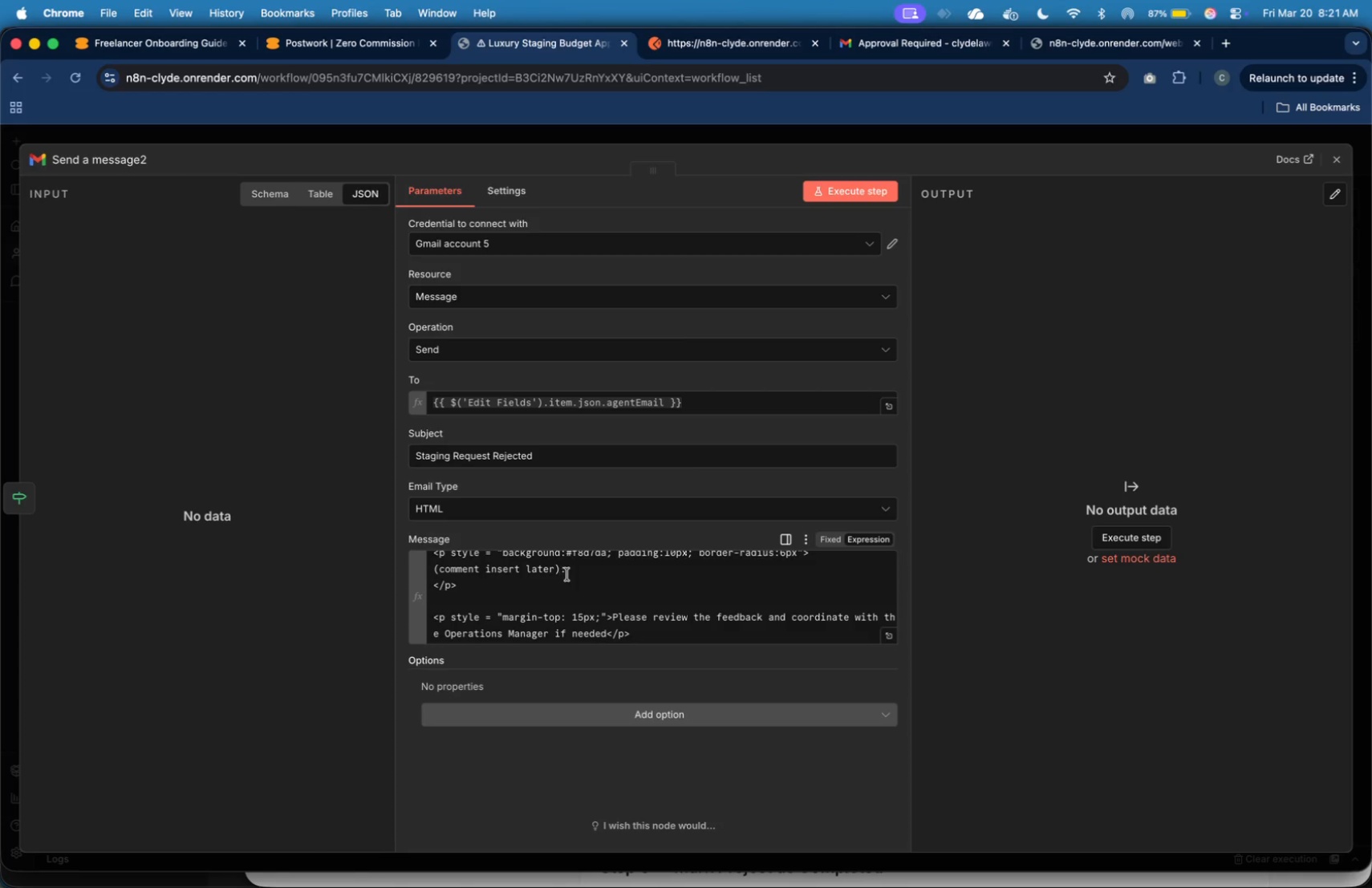 
left_click_drag(start_coordinate=[572, 574], to_coordinate=[431, 574])
 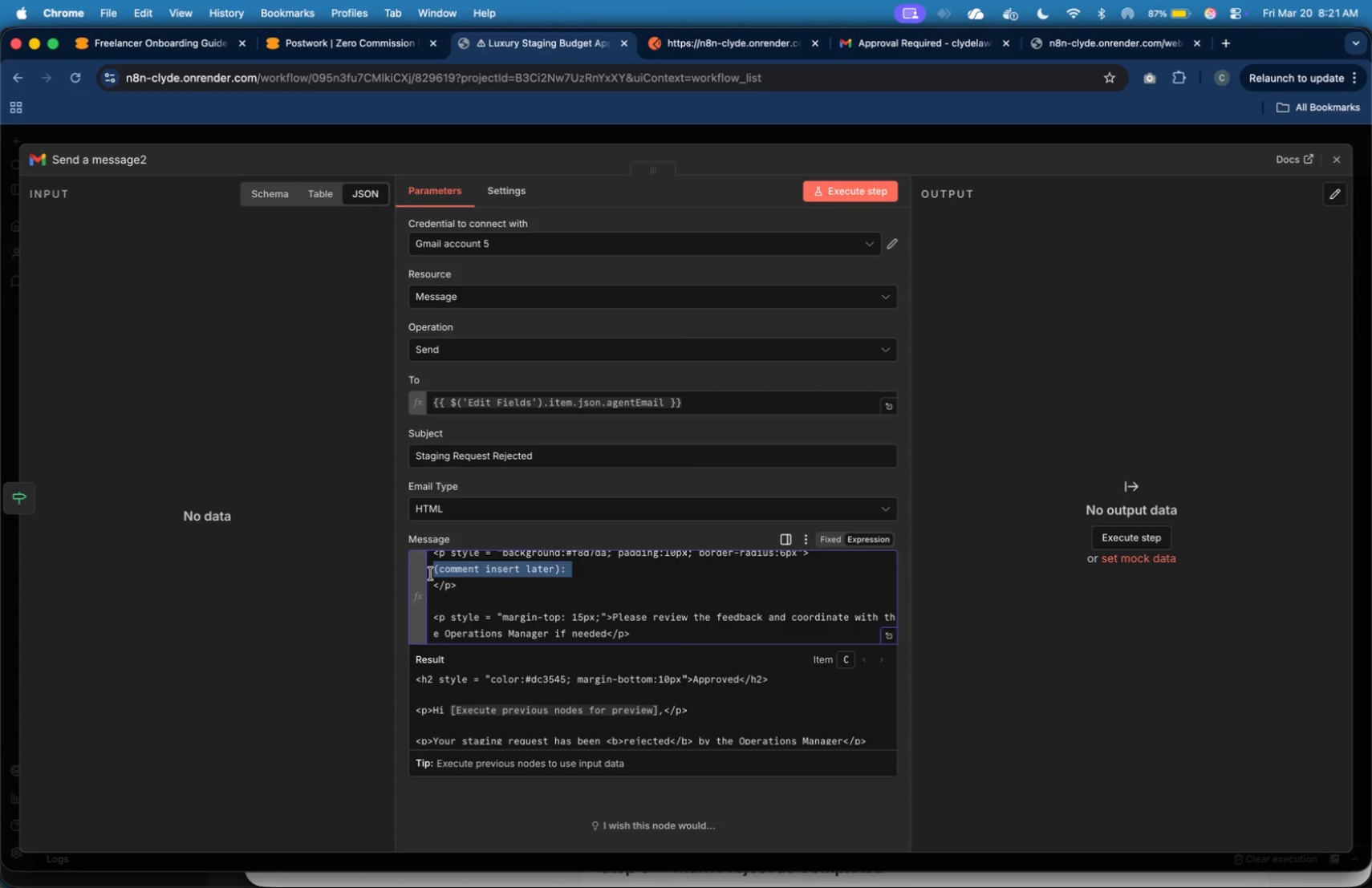 
key(Meta+V)
 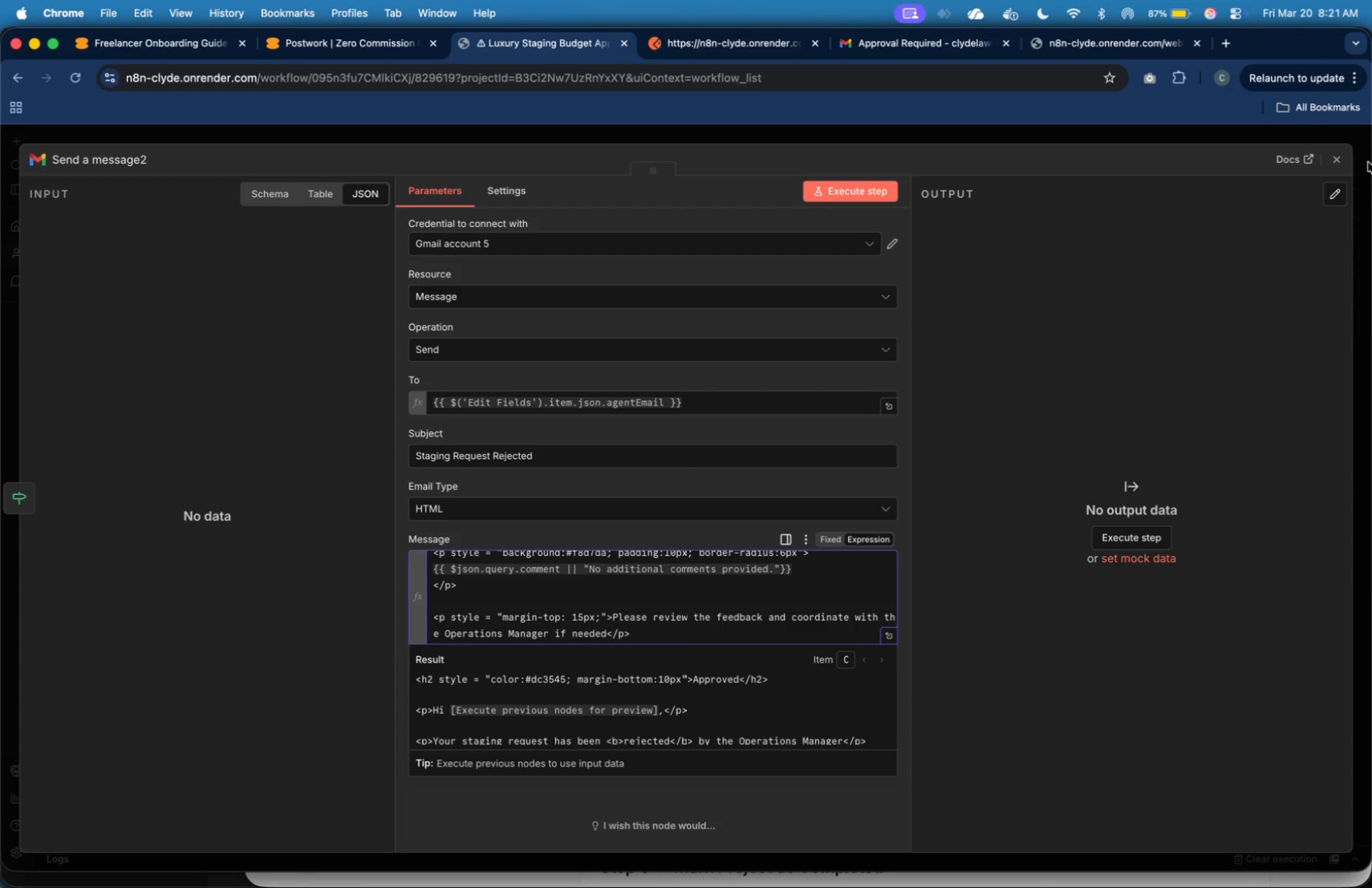 
left_click([1333, 166])
 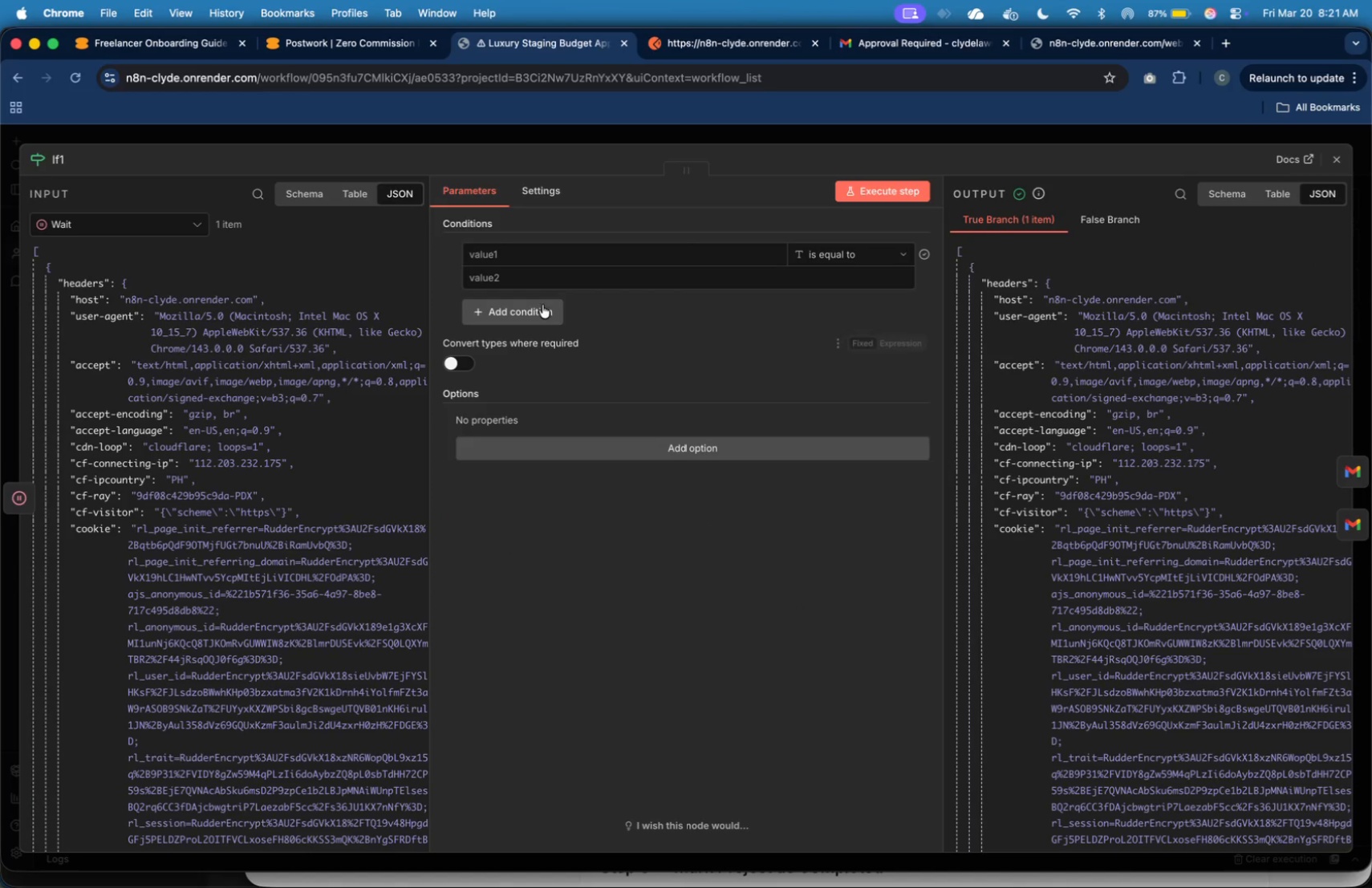 
scroll: coordinate [264, 542], scroll_direction: down, amount: 85.0
 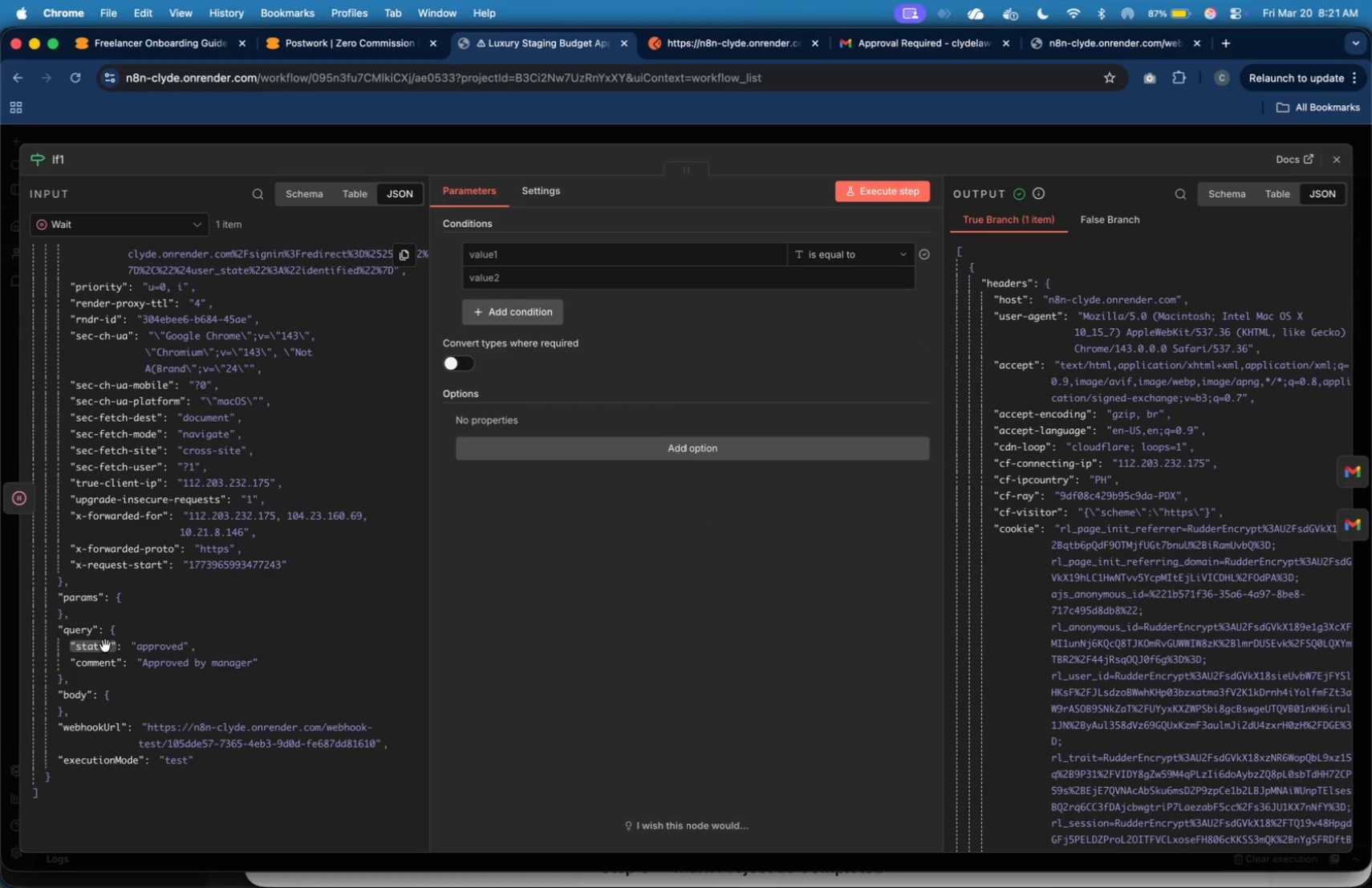 
left_click_drag(start_coordinate=[105, 647], to_coordinate=[592, 262])
 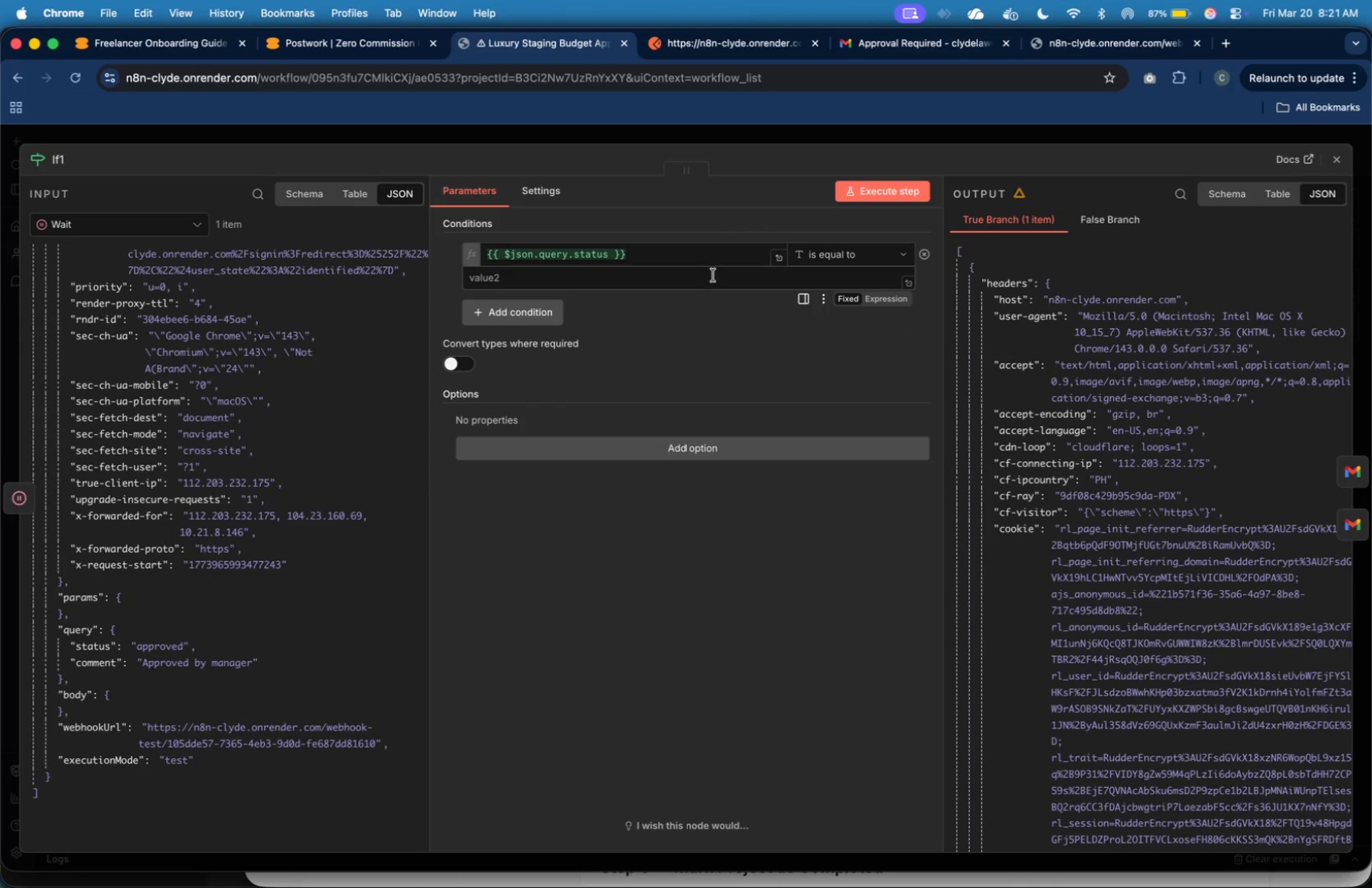 
left_click([713, 275])
 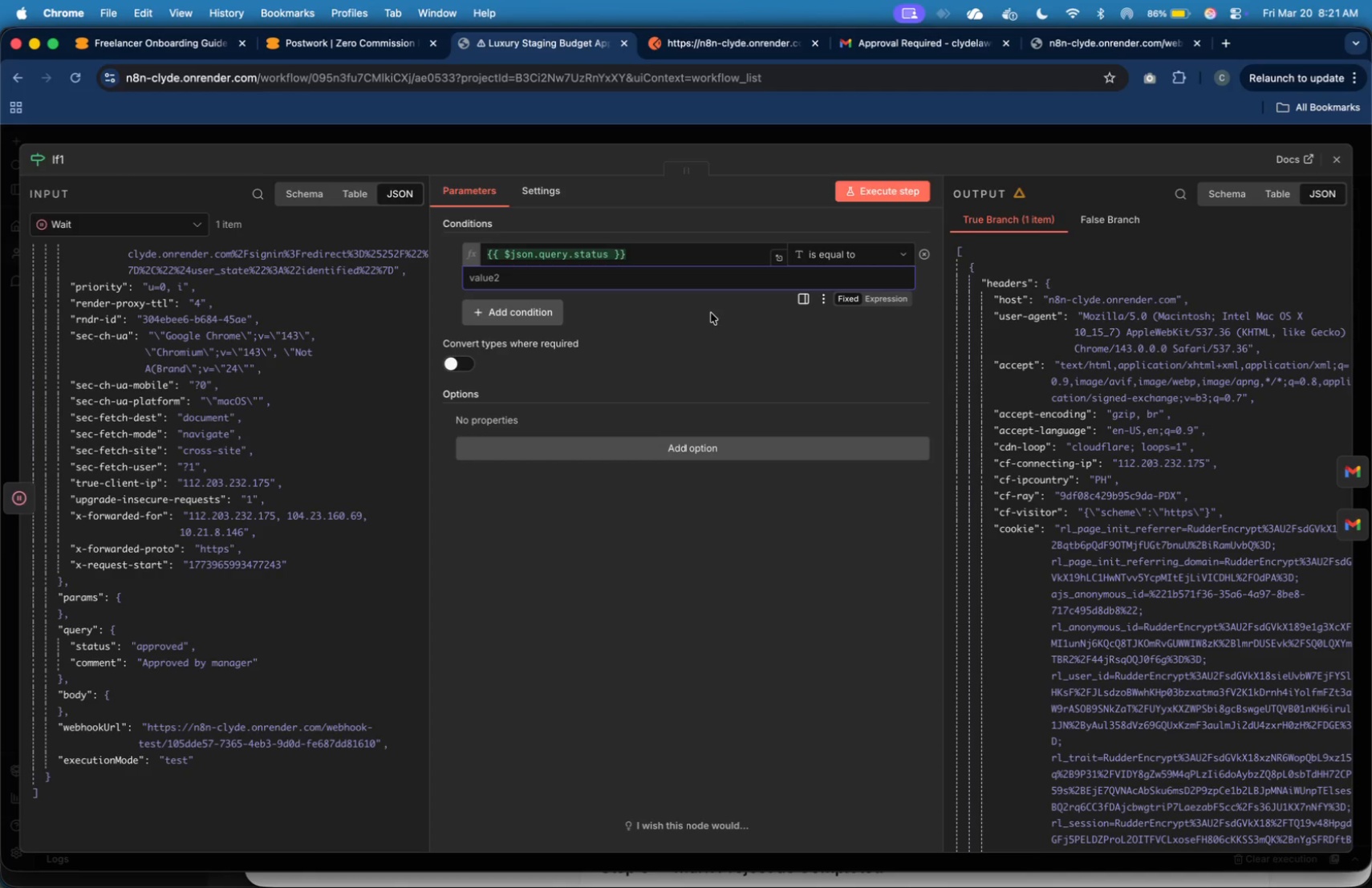 
wait(7.25)
 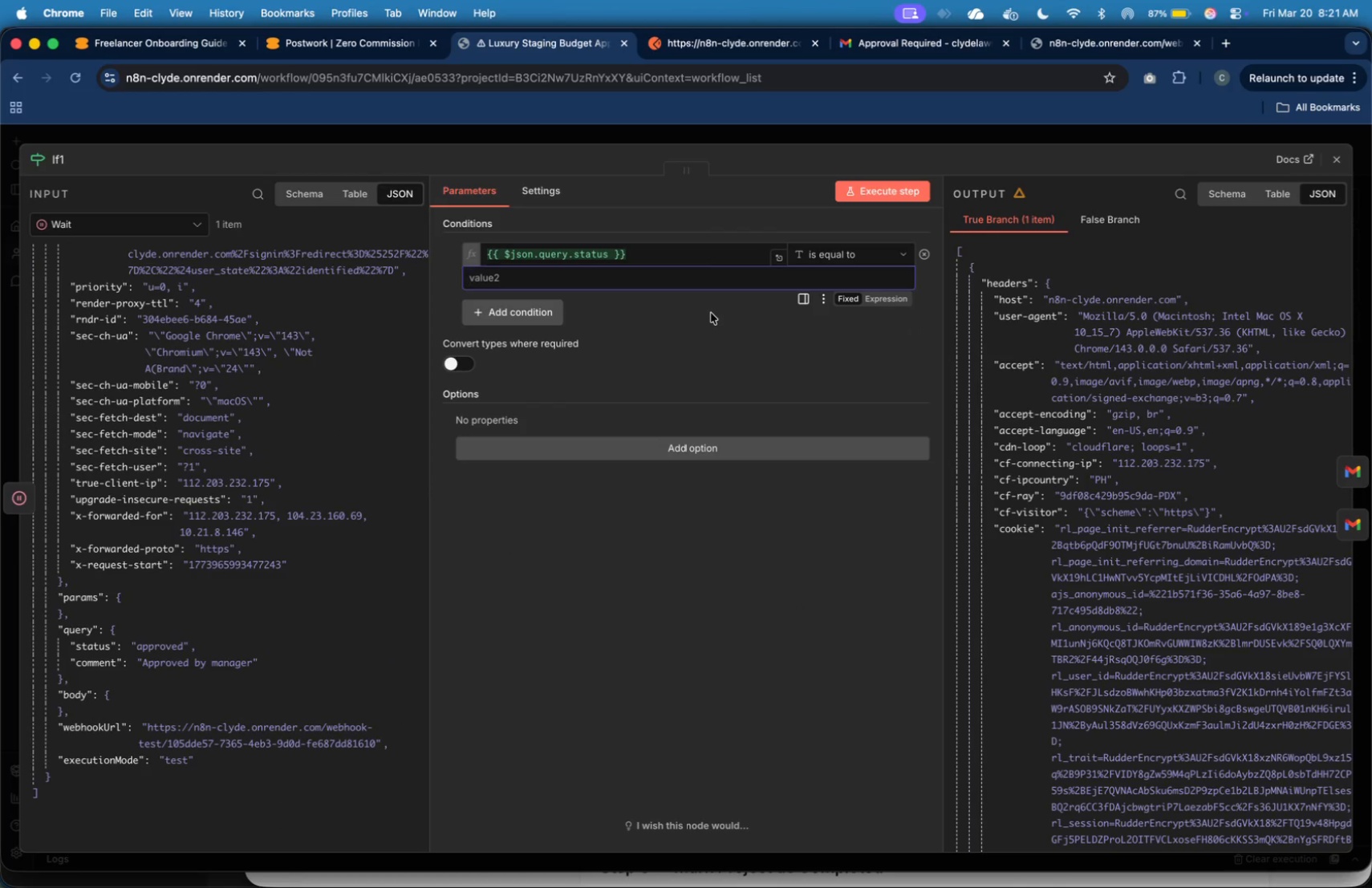 
type(approved)
 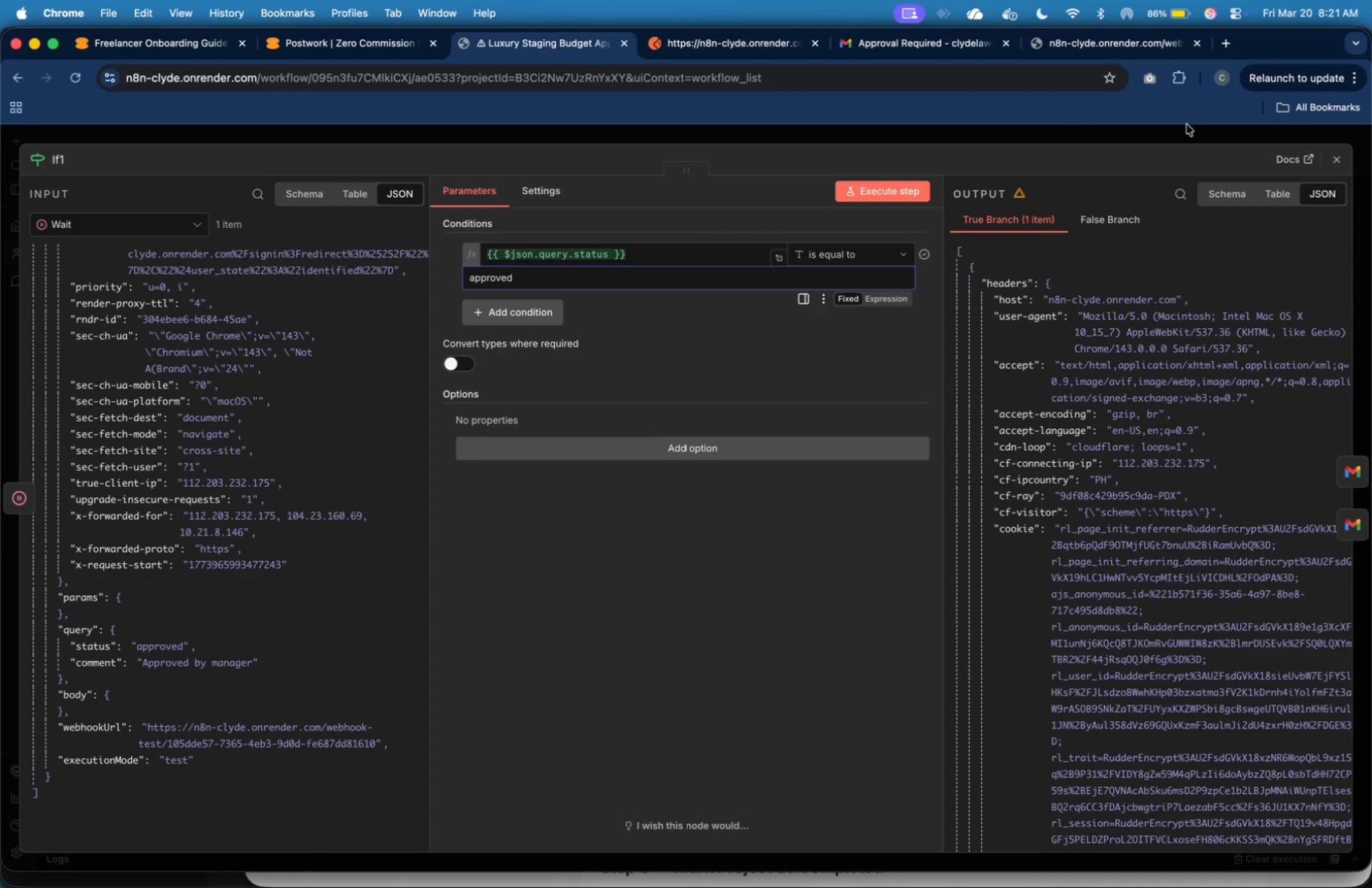 
mouse_move([1300, 164])
 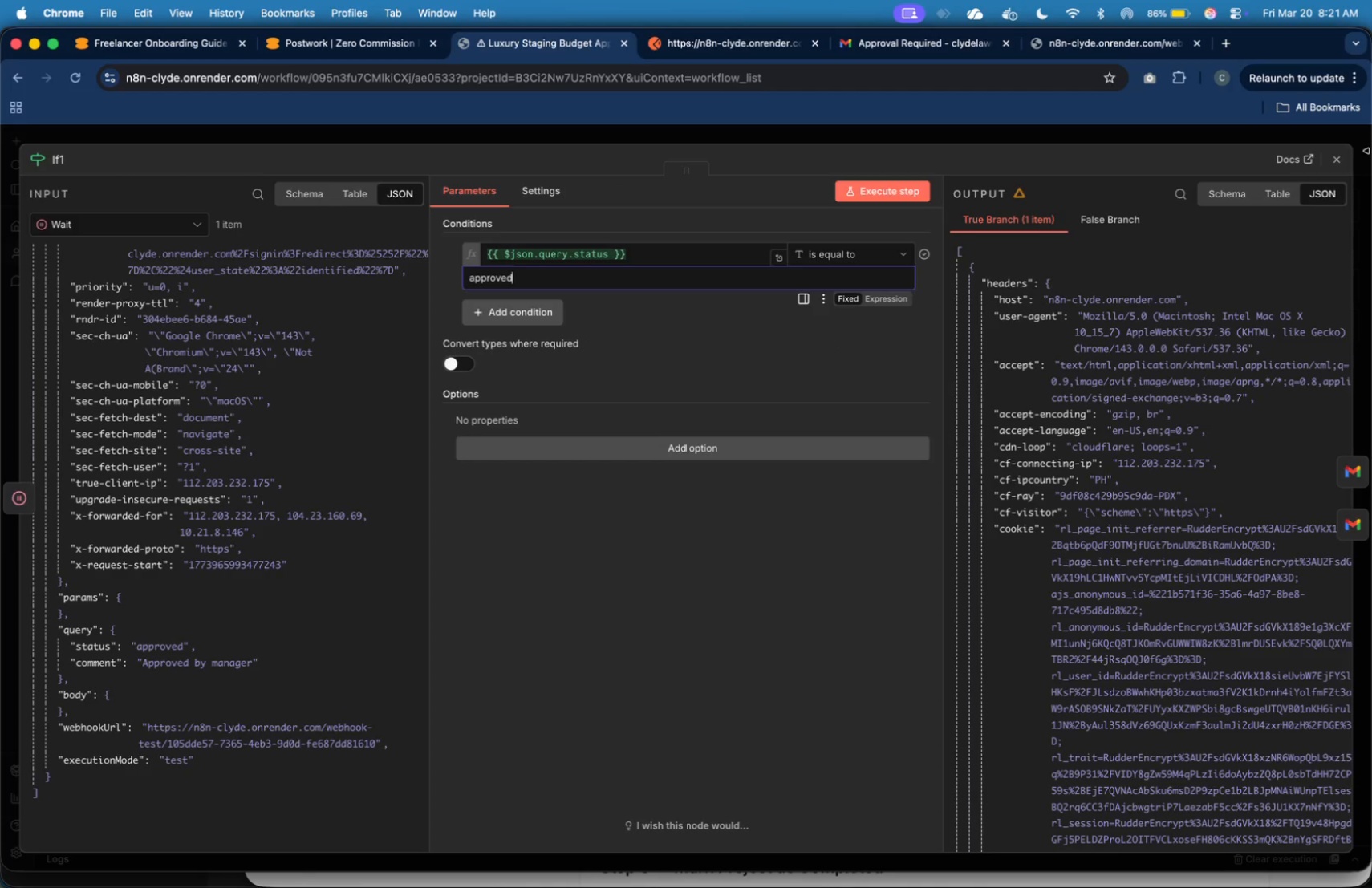 
left_click([1342, 161])
 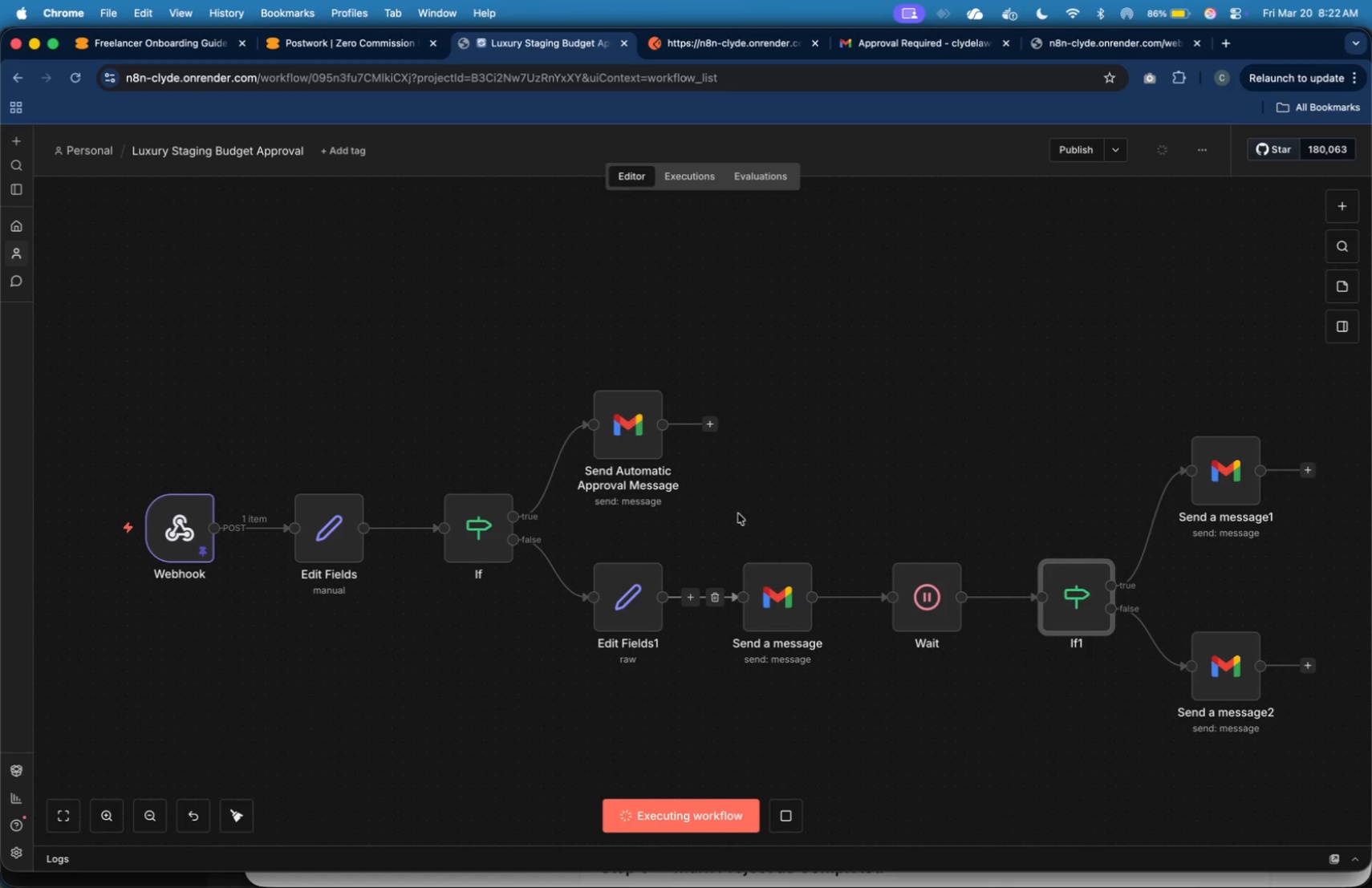 
wait(9.19)
 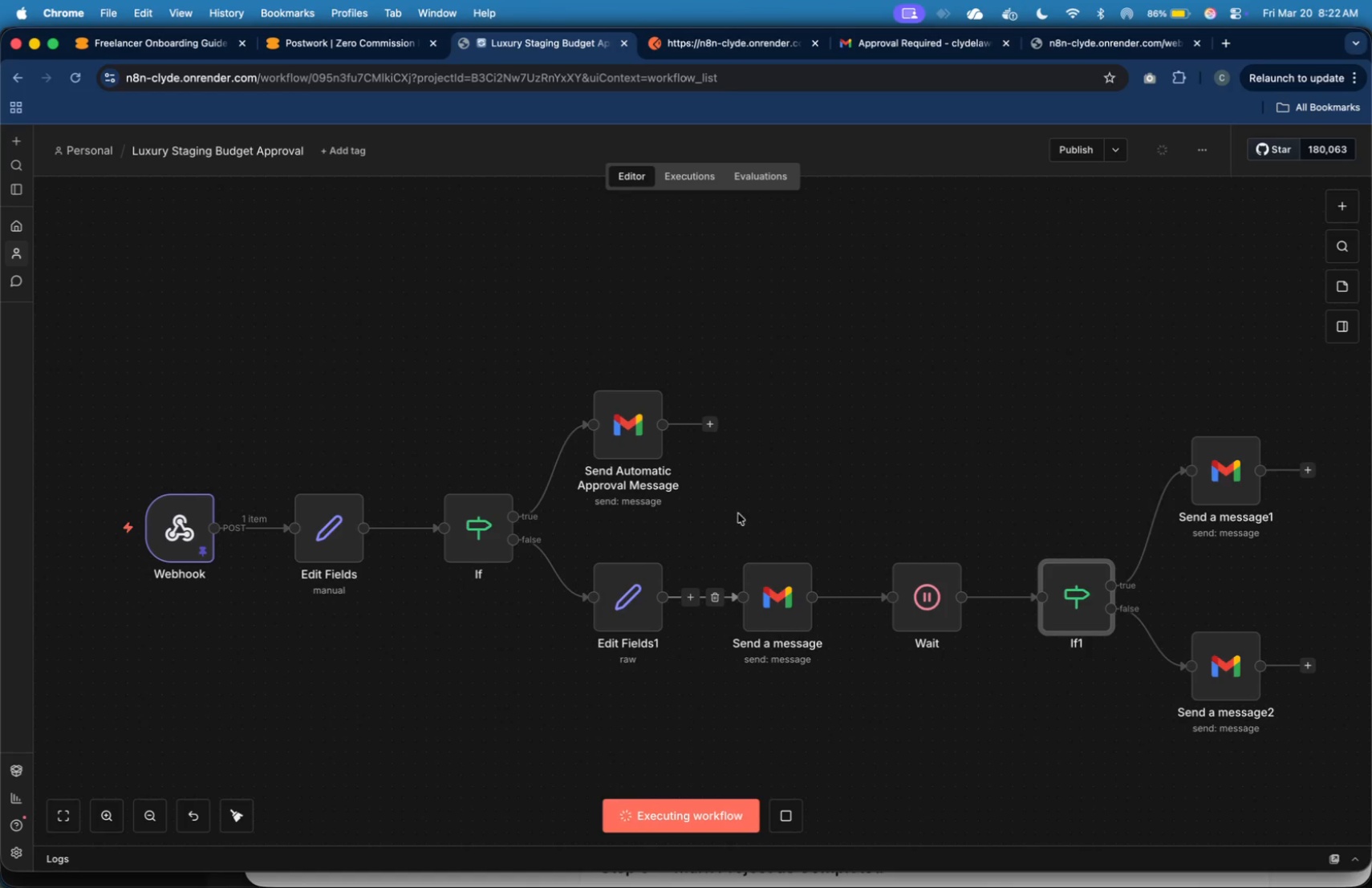 
left_click([961, 52])
 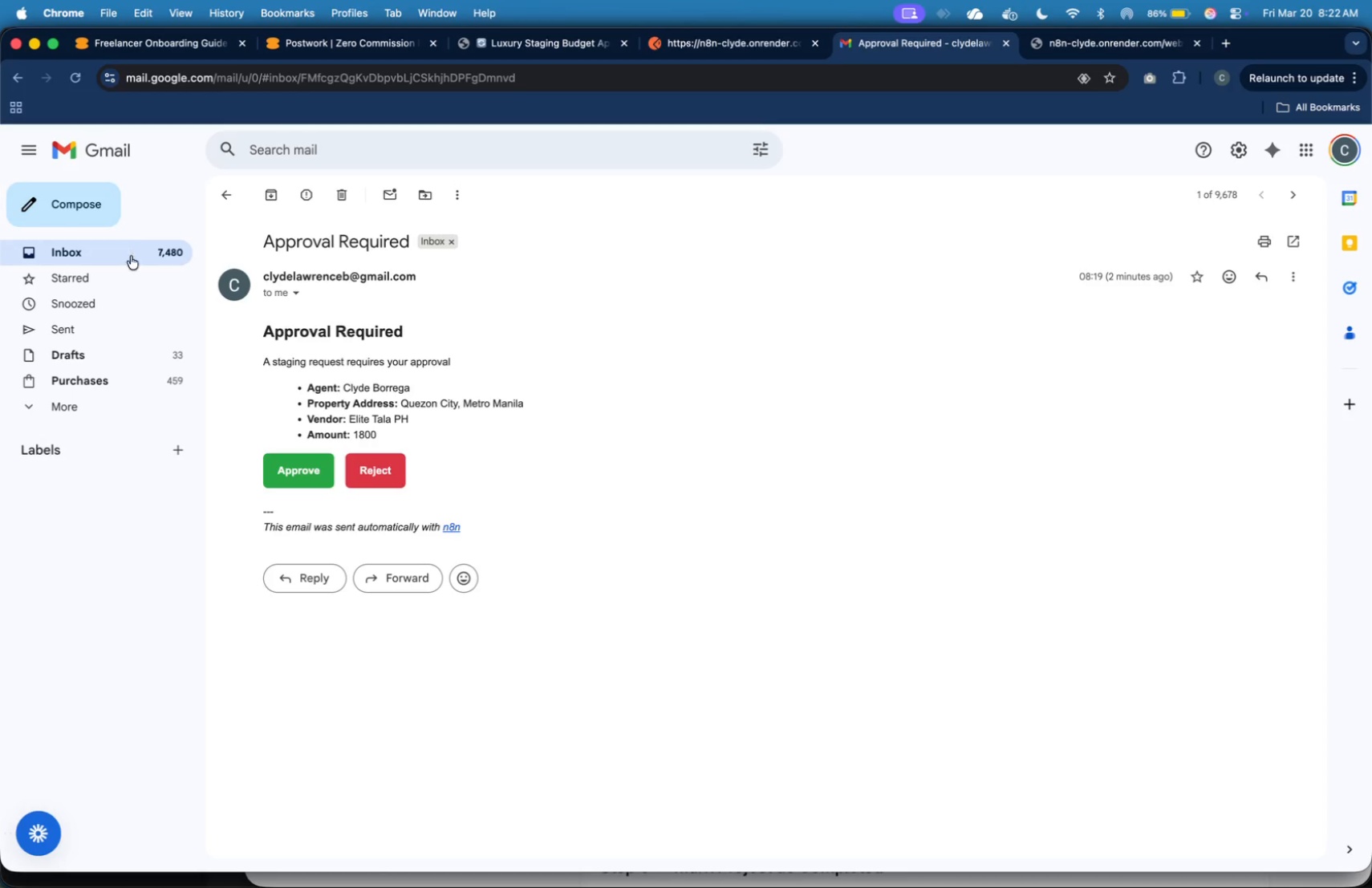 
left_click([132, 247])
 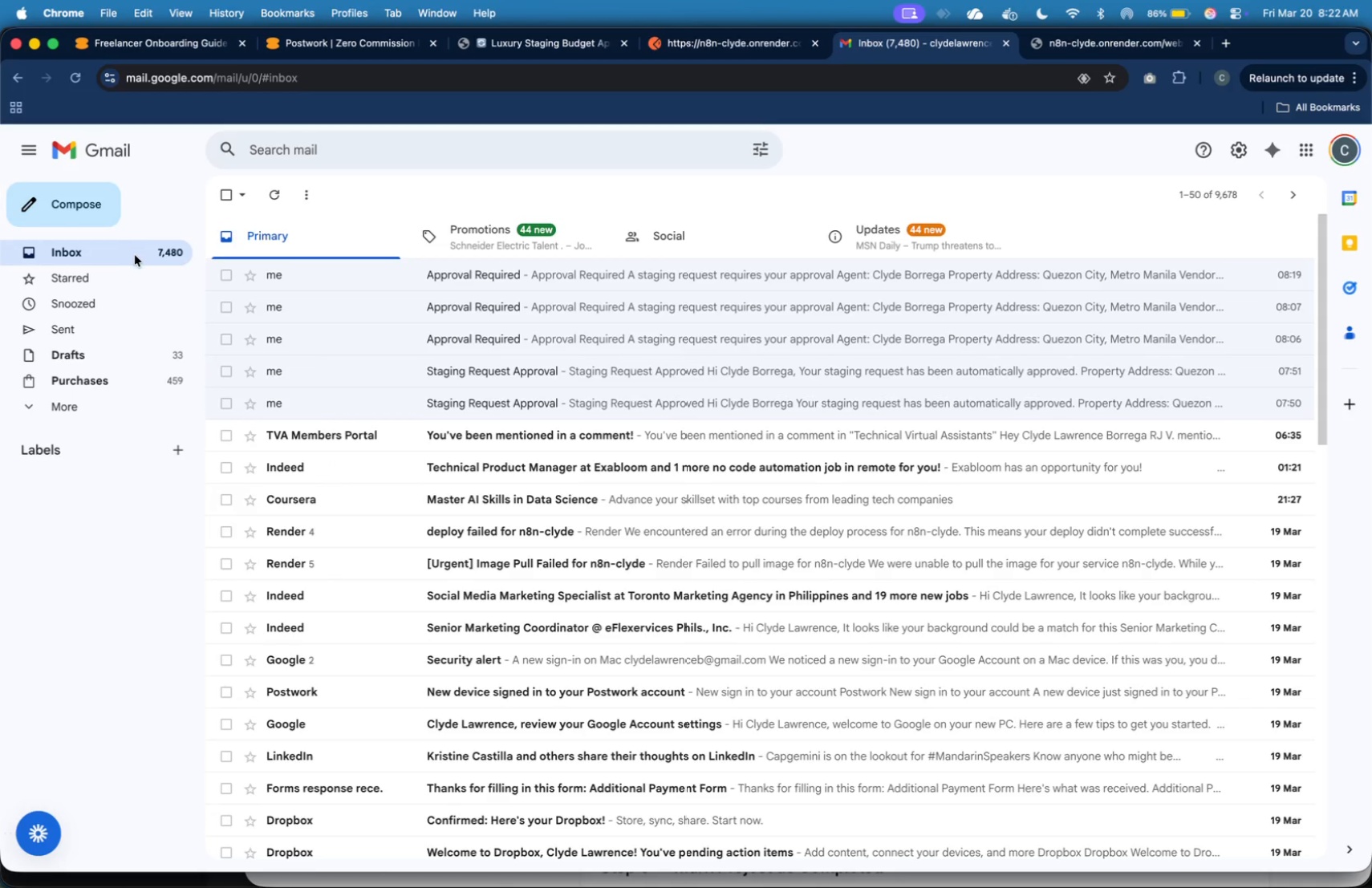 
left_click([135, 255])
 